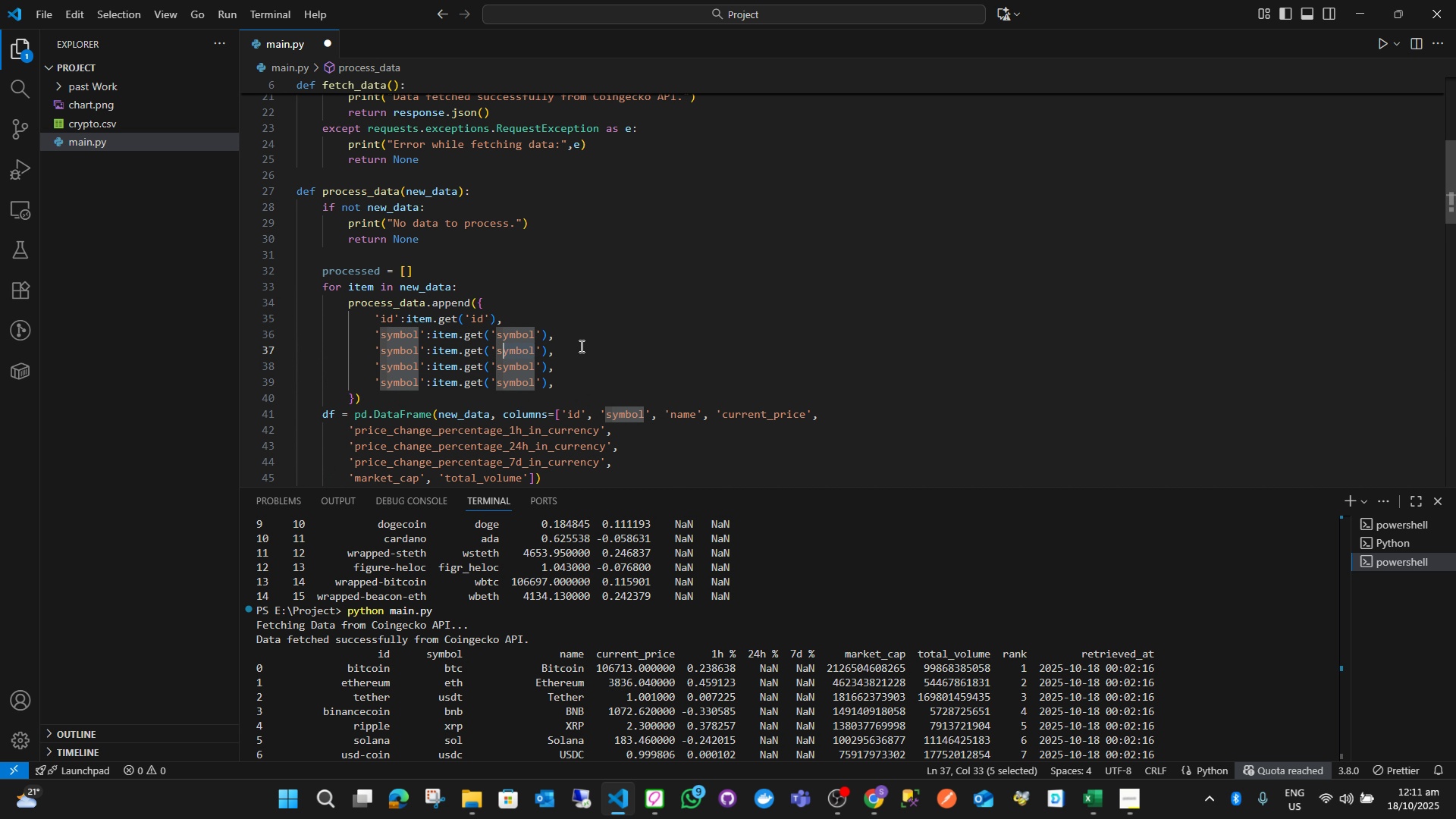 
key(Shift+ArrowLeft)
 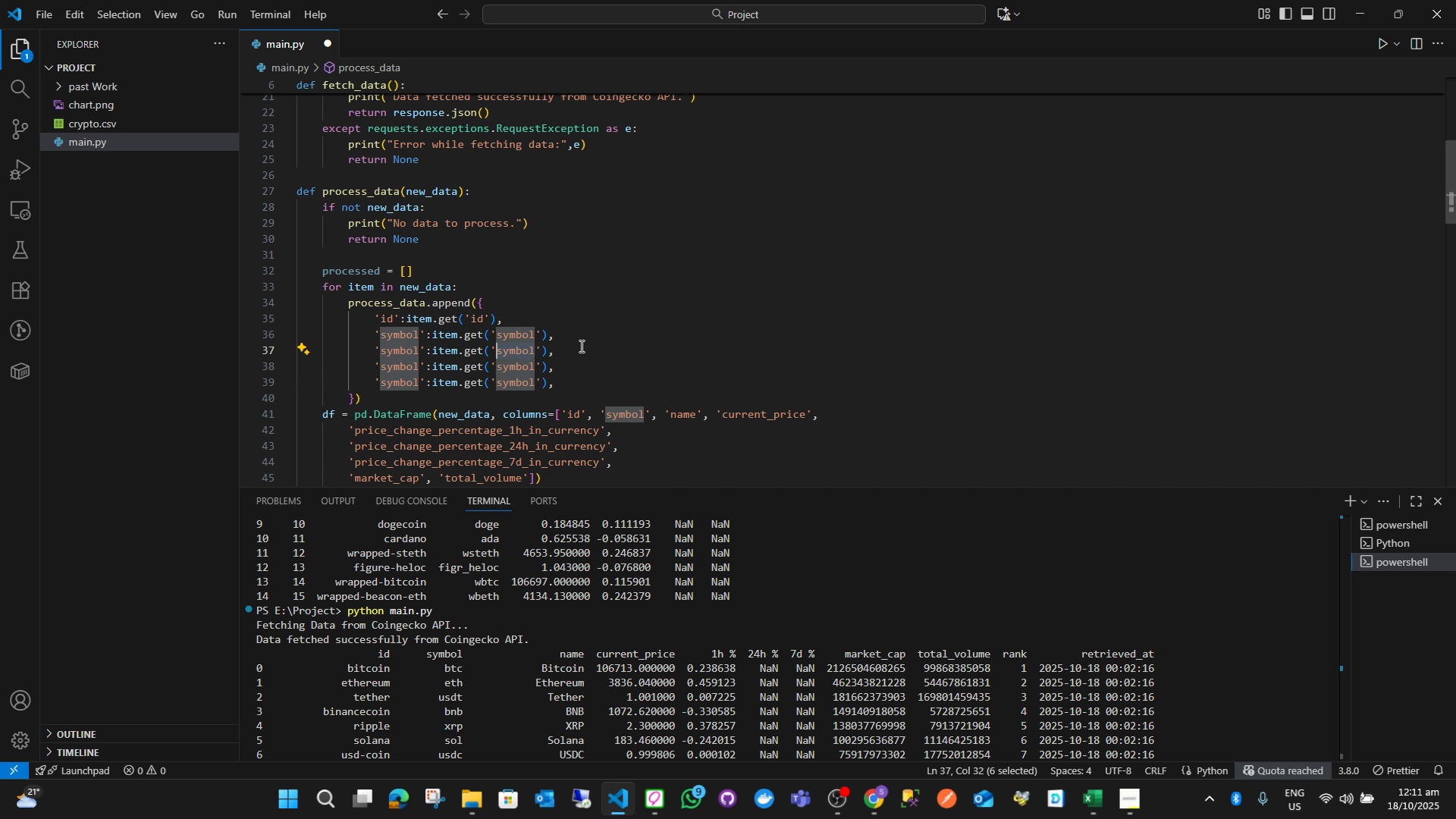 
key(Shift+ArrowLeft)
 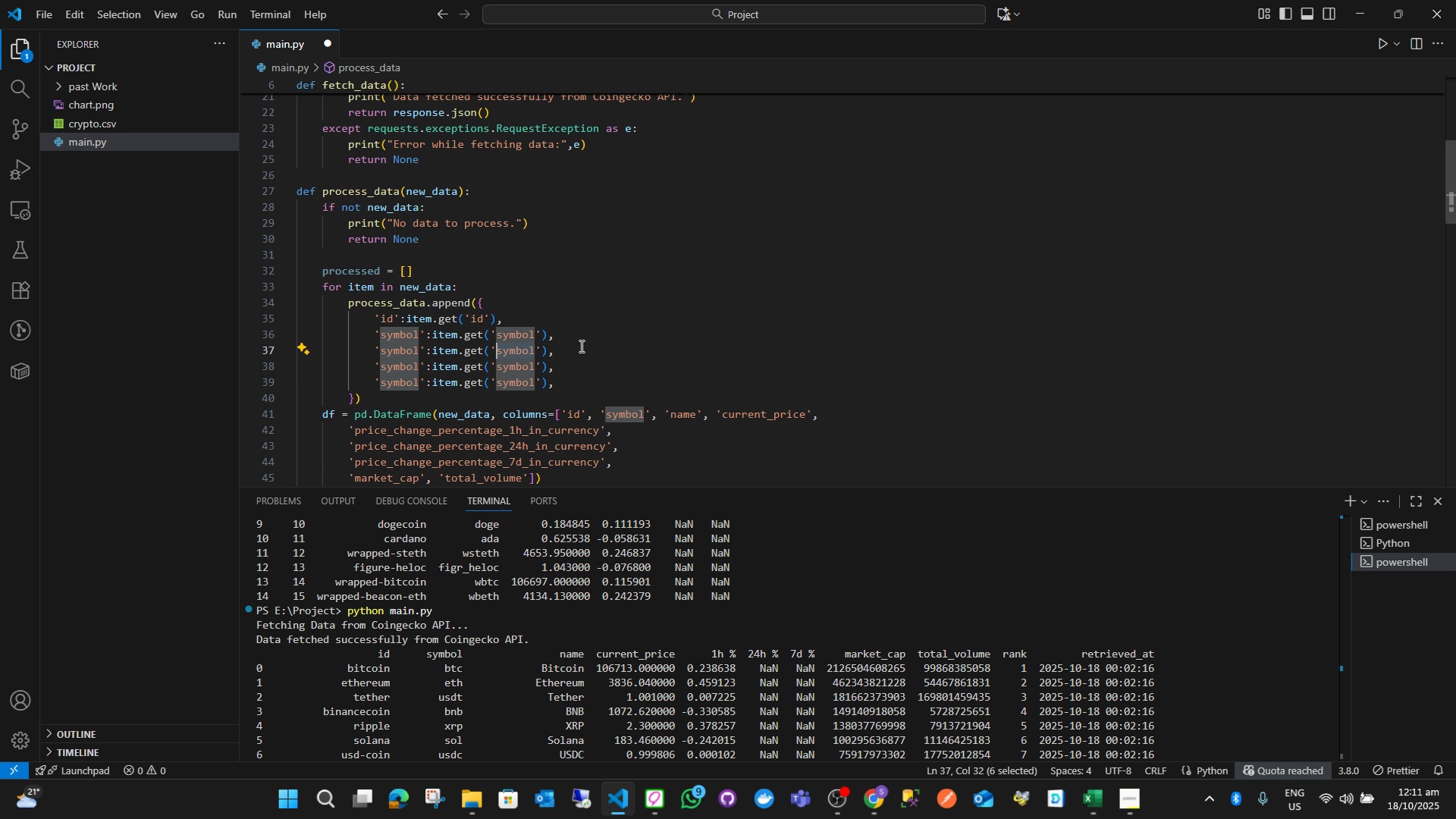 
type(crre)
key(Backspace)
key(Backspace)
key(Backspace)
type(urrent_price)
 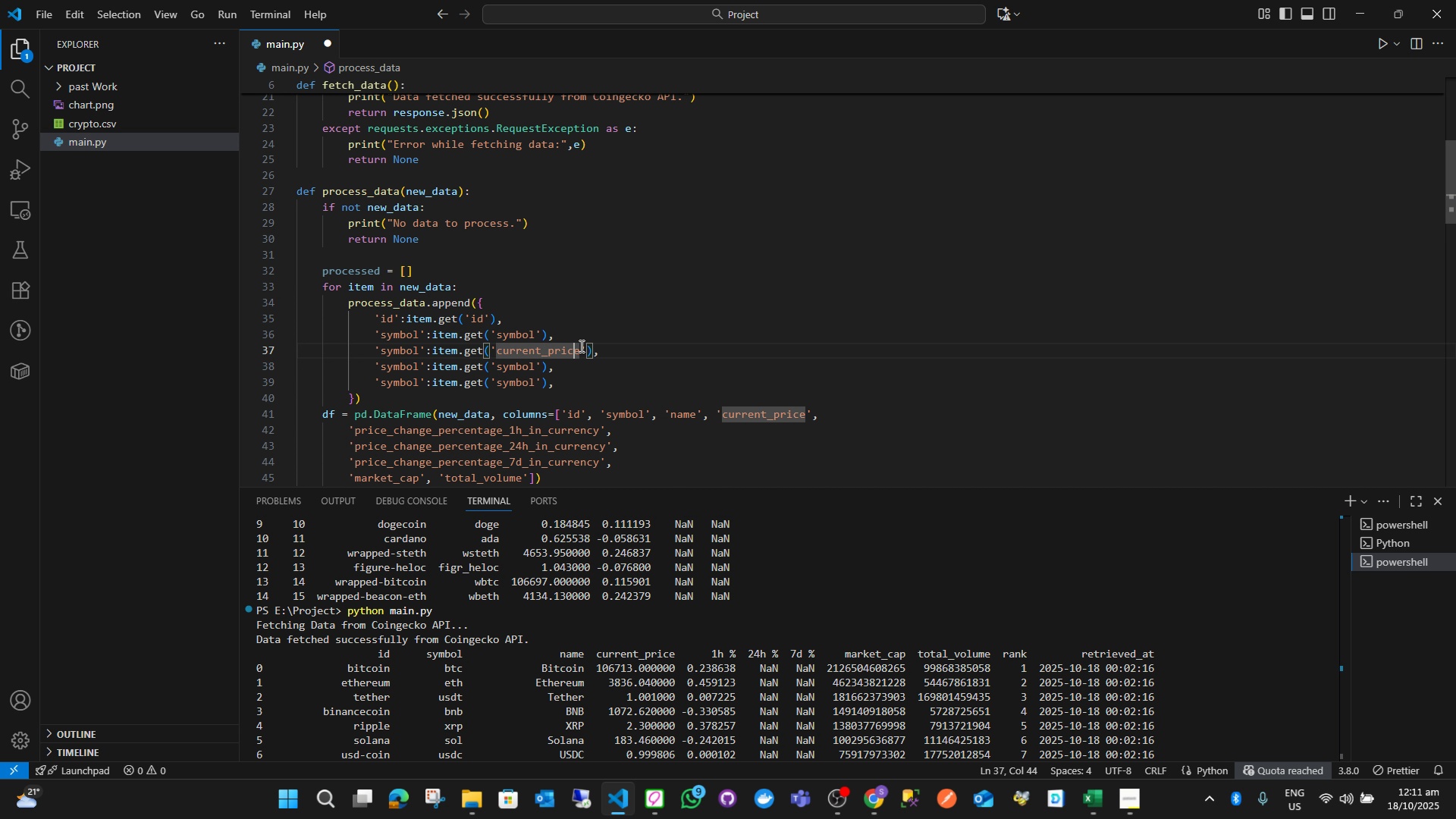 
 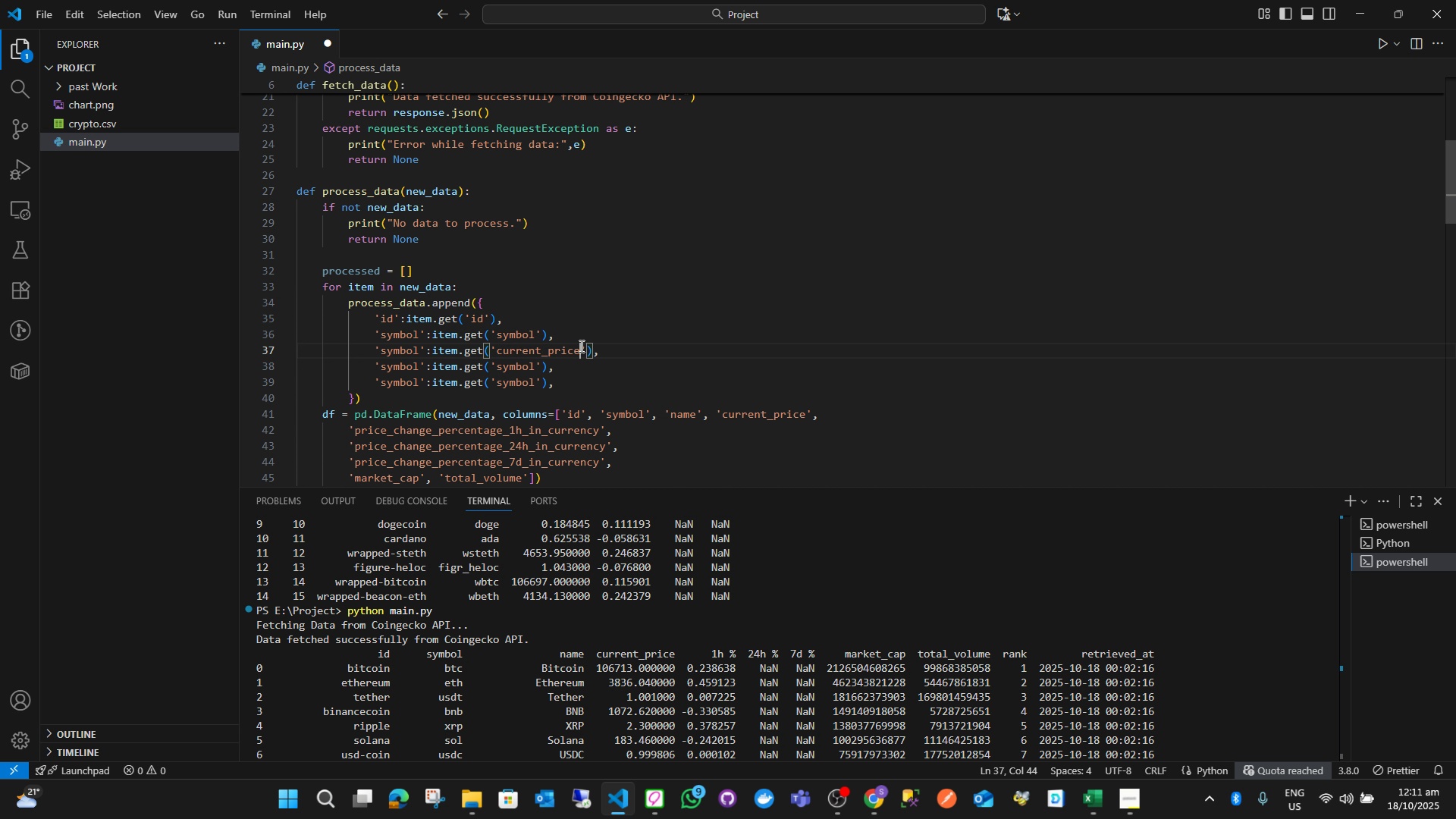 
hold_key(key=ArrowLeft, duration=1.23)
 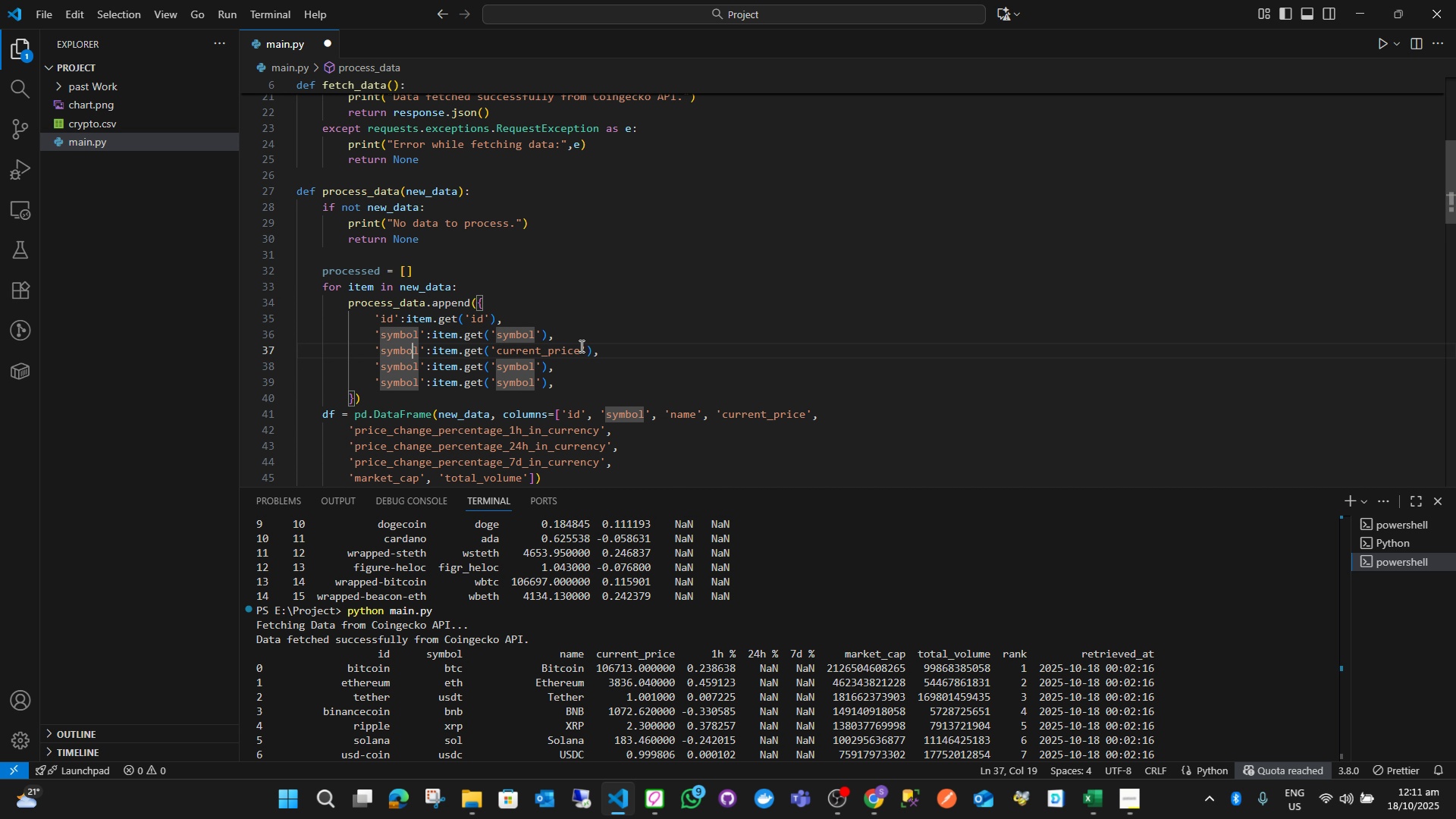 
key(ArrowRight)
 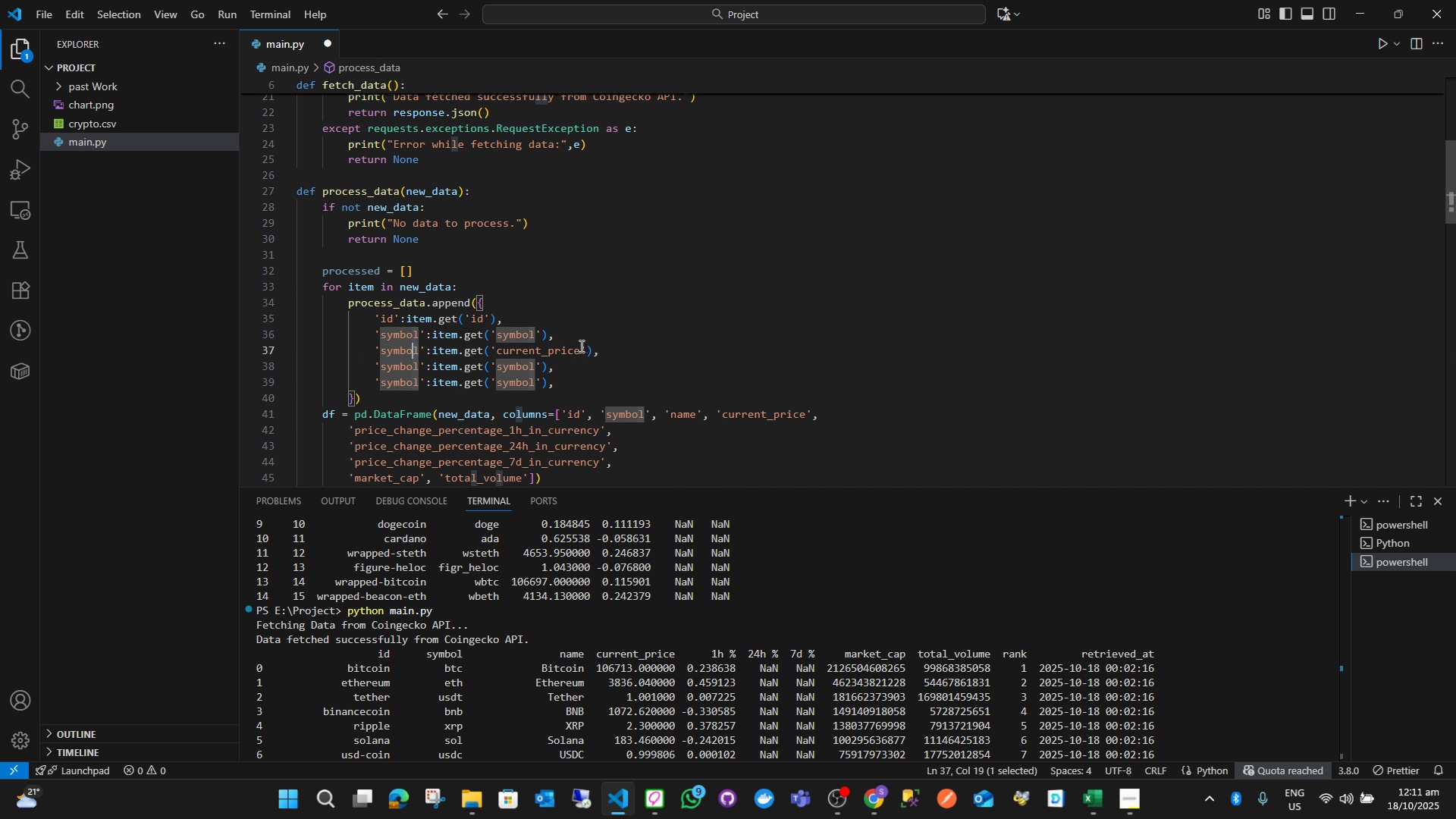 
key(Shift+ArrowLeft)
 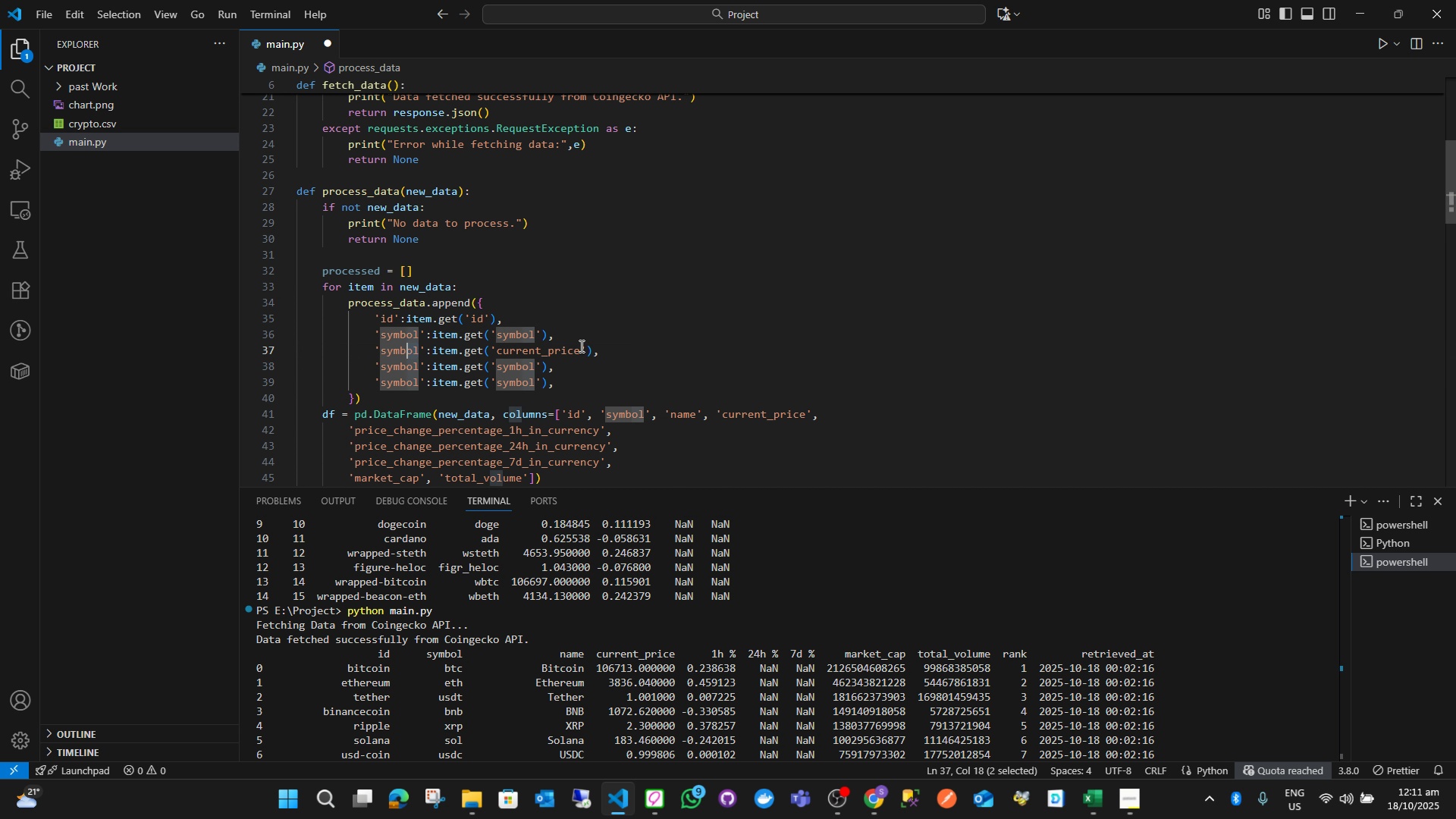 
key(Shift+ArrowLeft)
 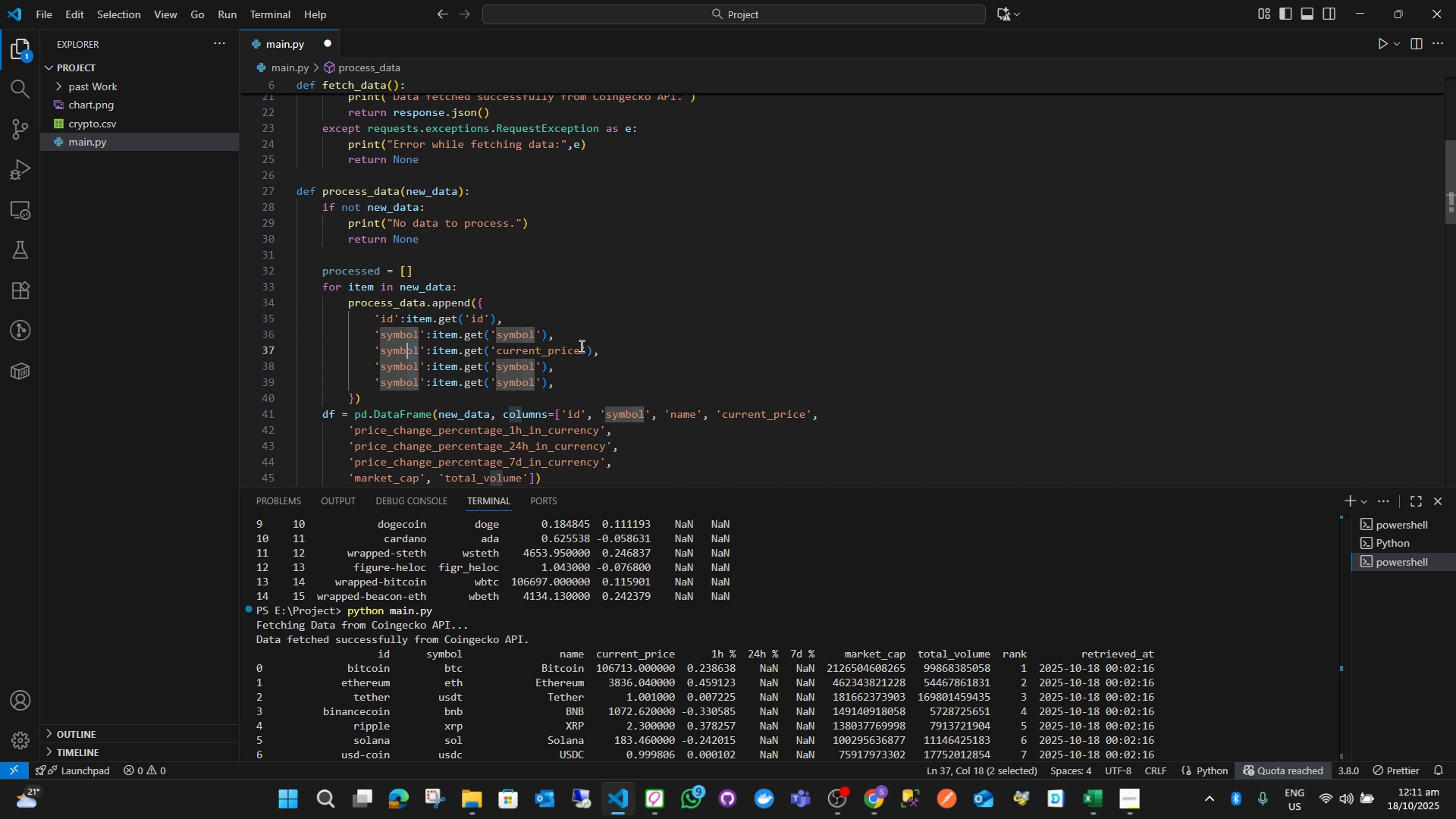 
key(Shift+ArrowLeft)
 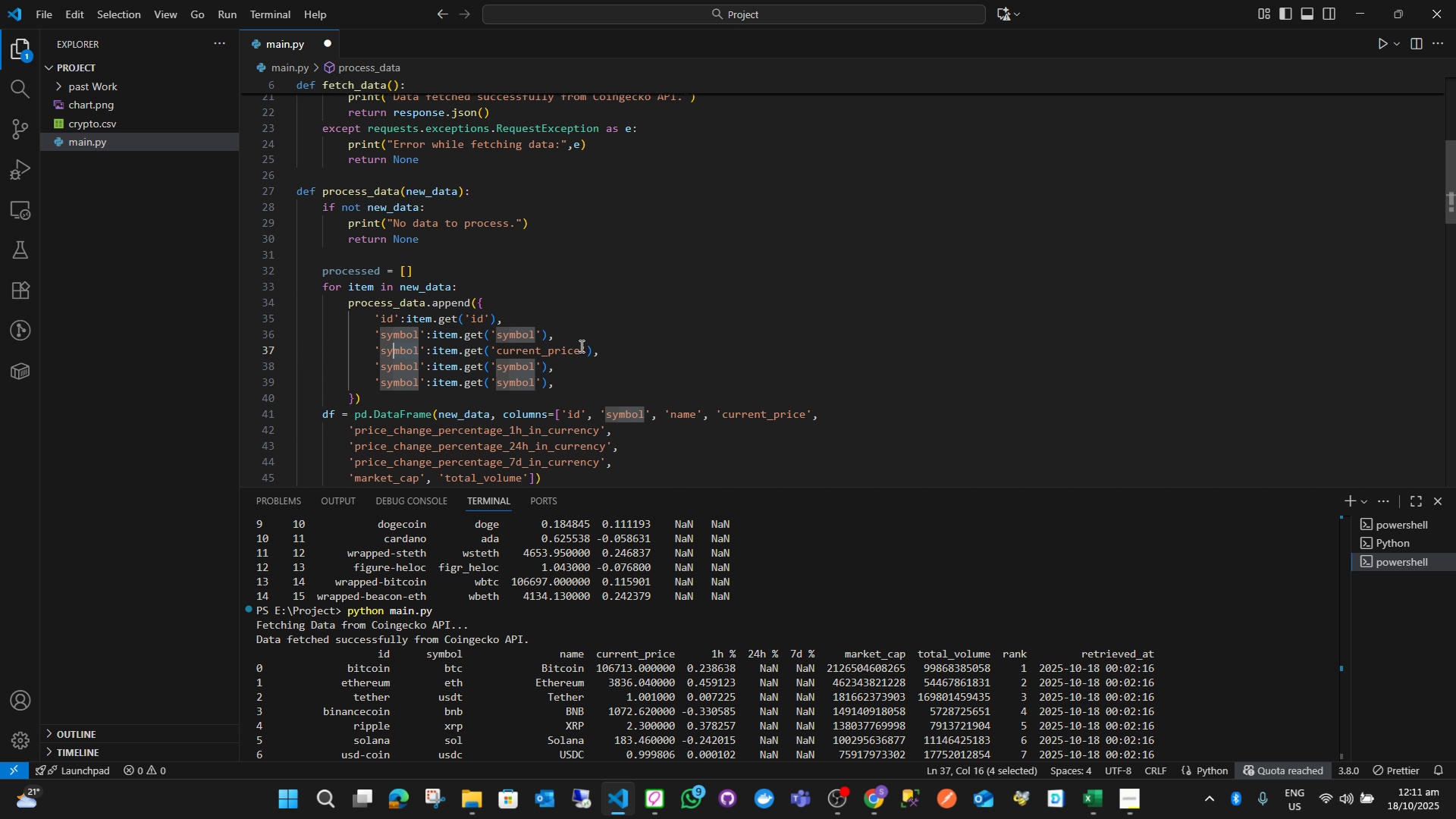 
key(Shift+ArrowLeft)
 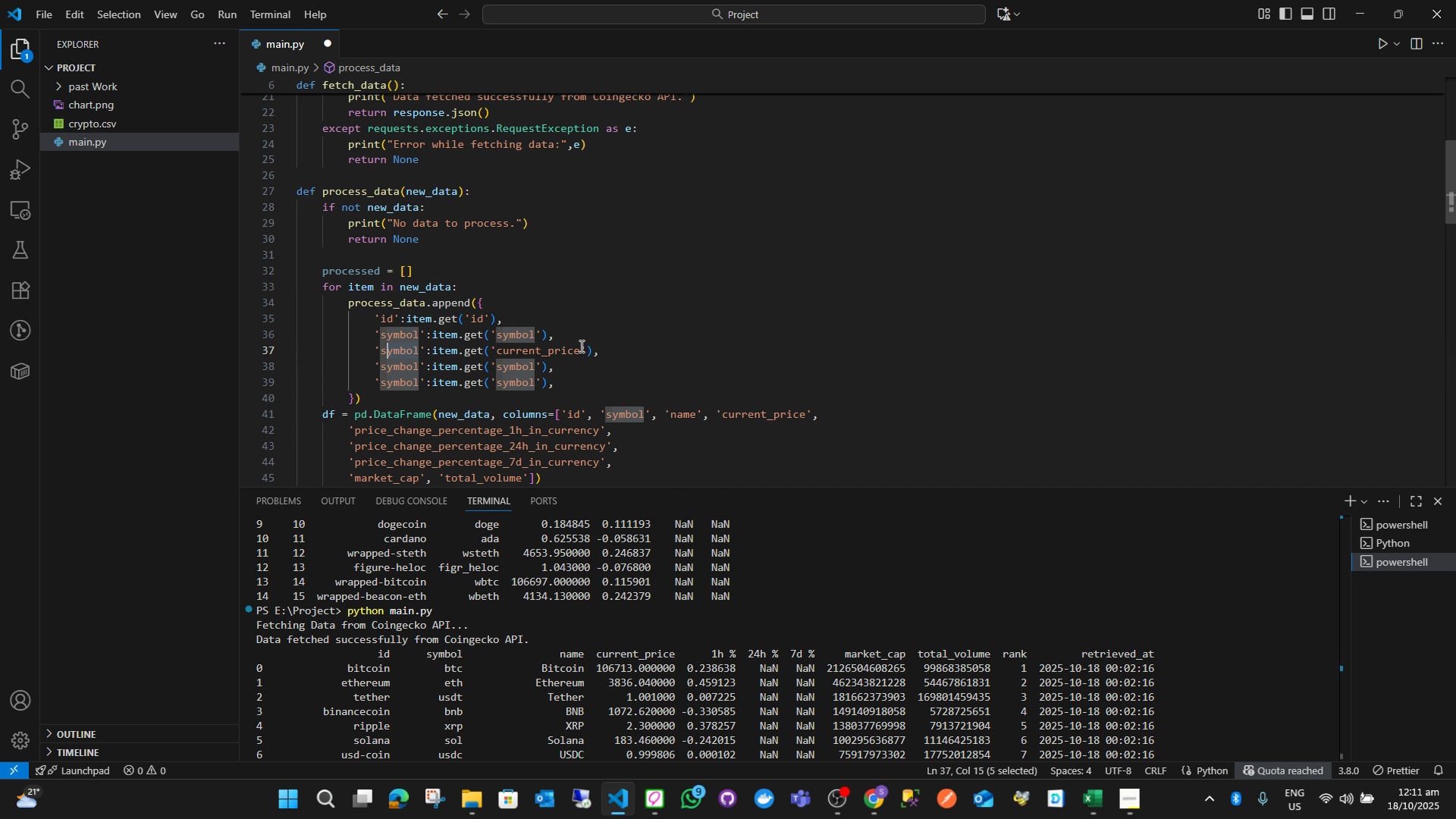 
key(Shift+ArrowLeft)
 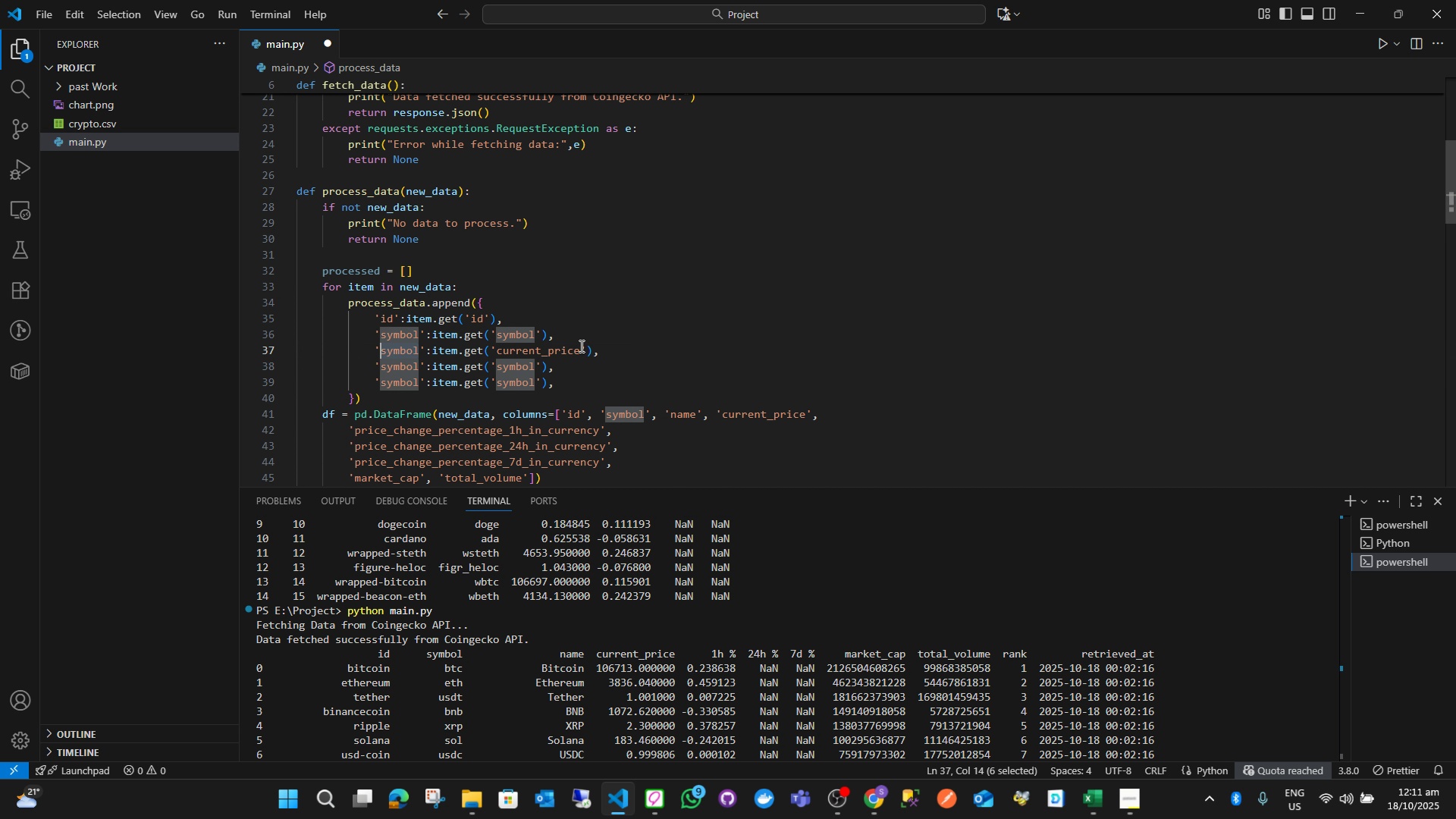 
key(Shift+ArrowLeft)
 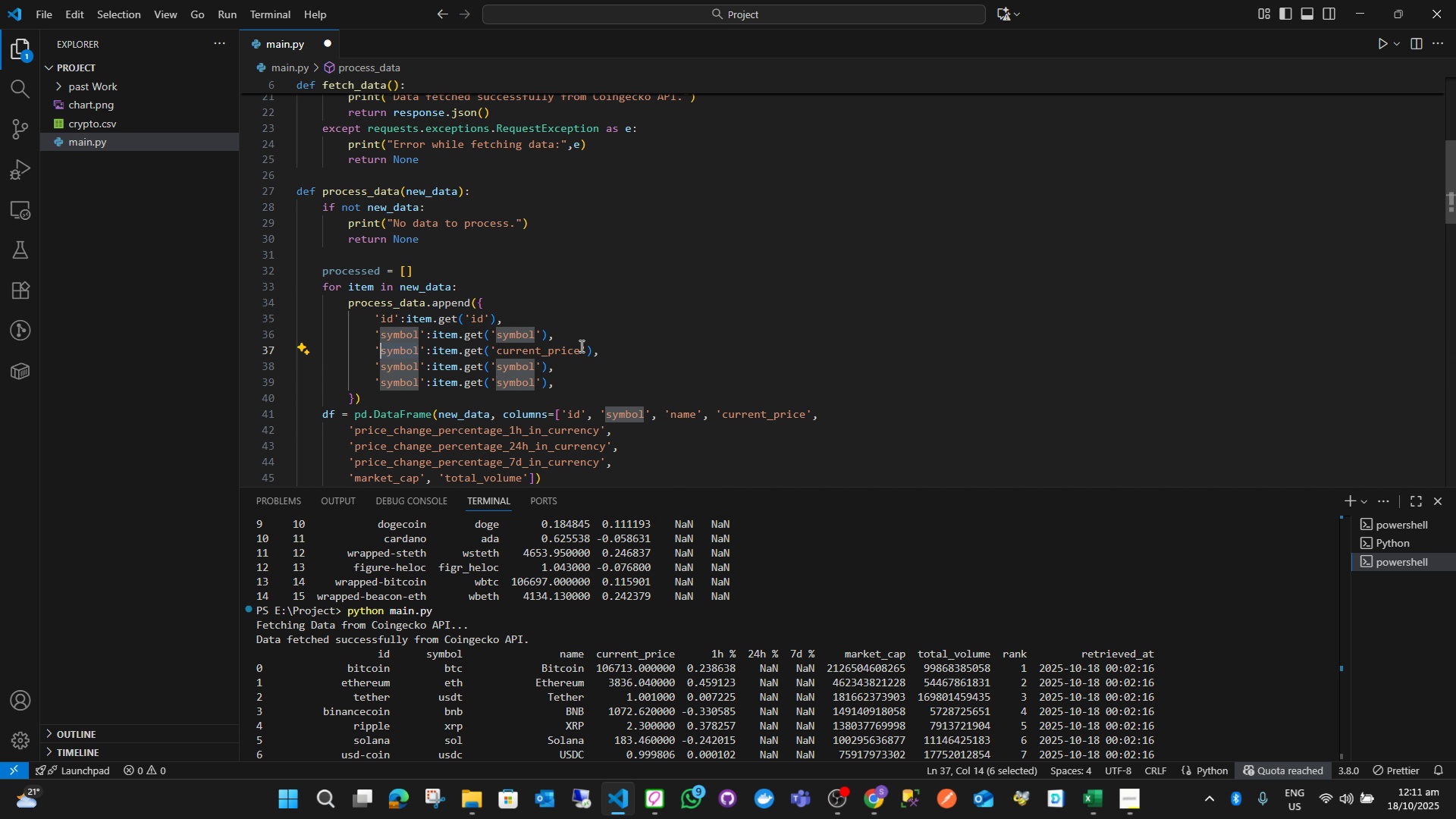 
type(current_price)
 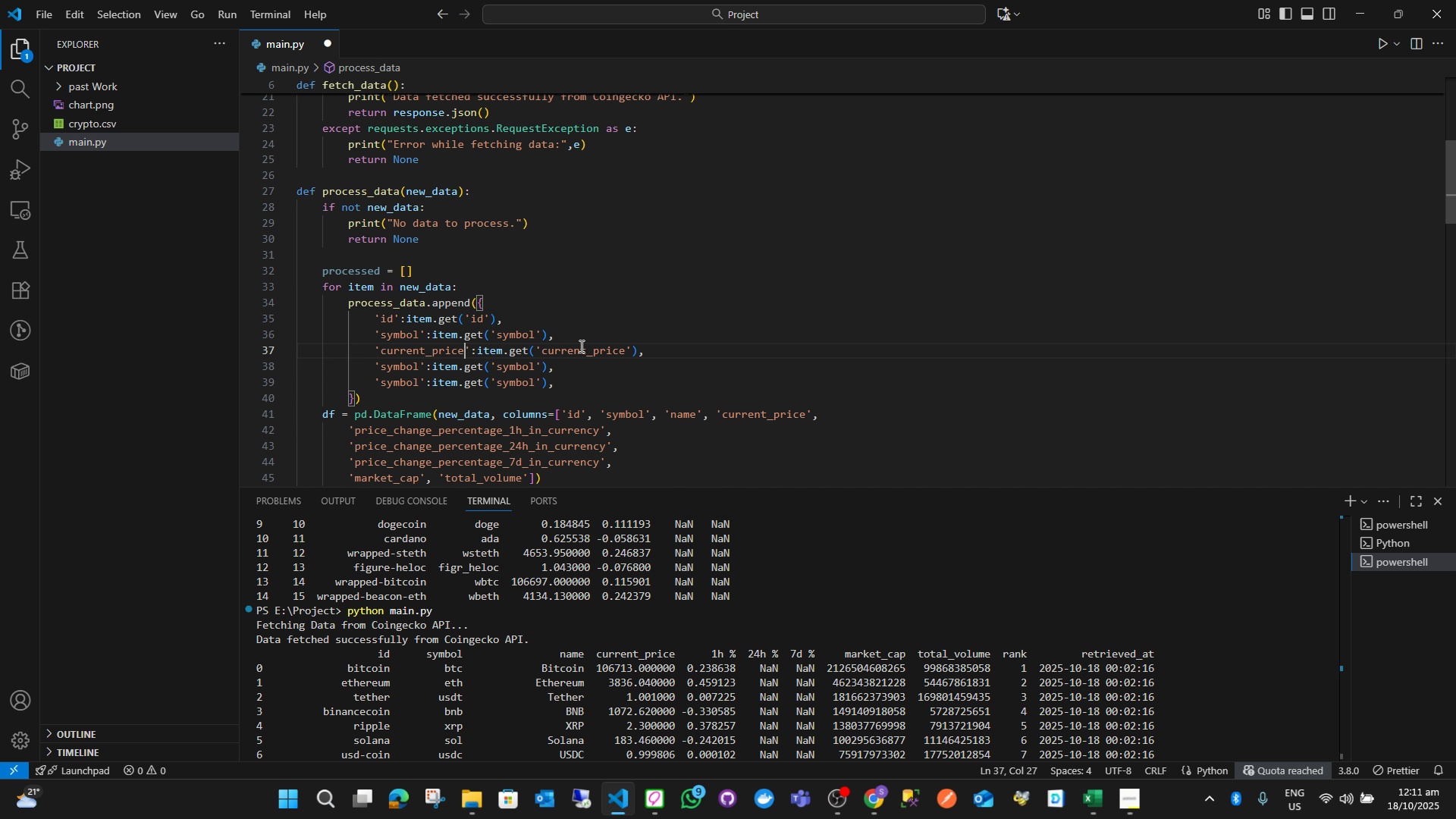 
key(ArrowDown)
 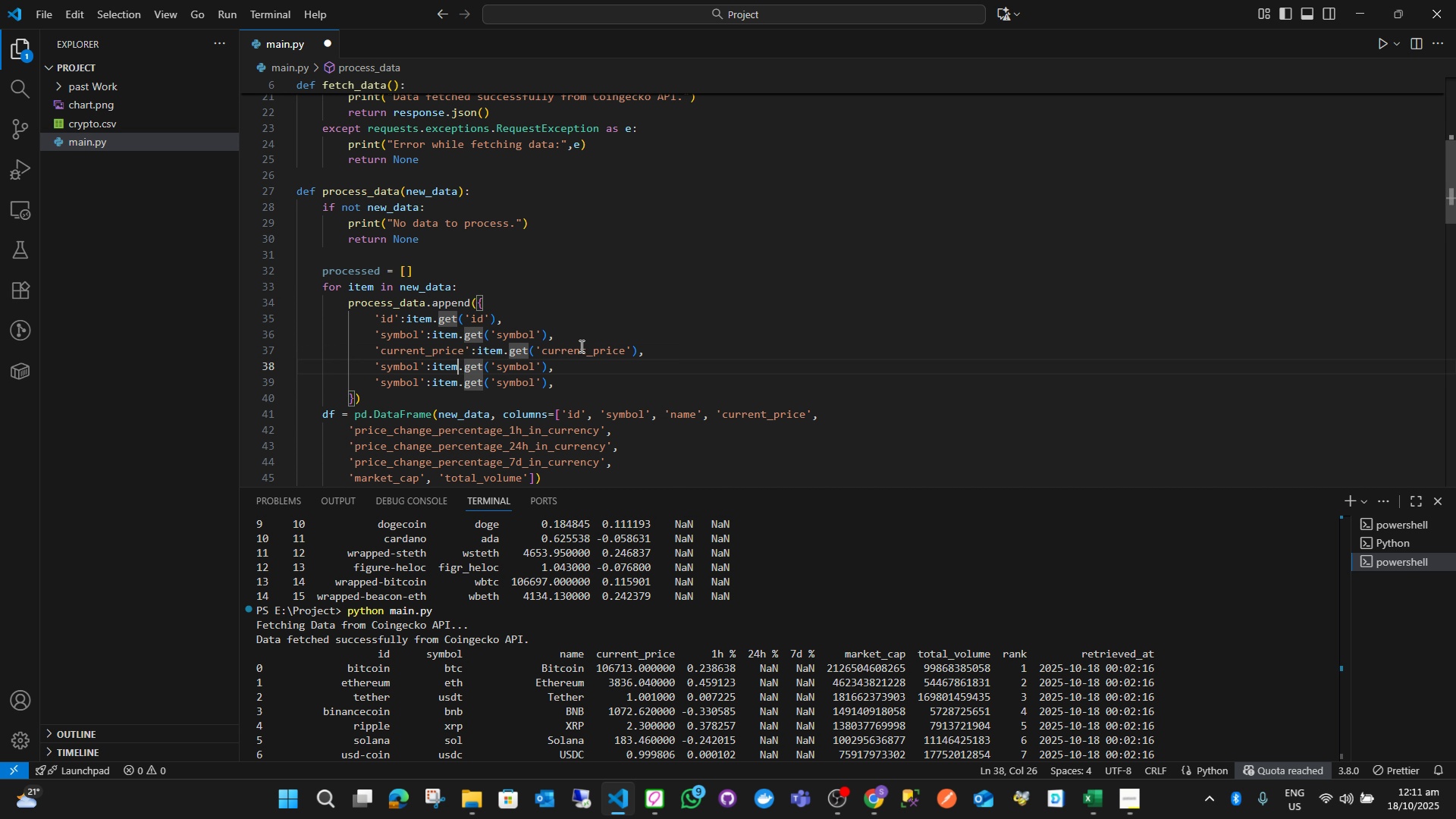 
key(ArrowLeft)
 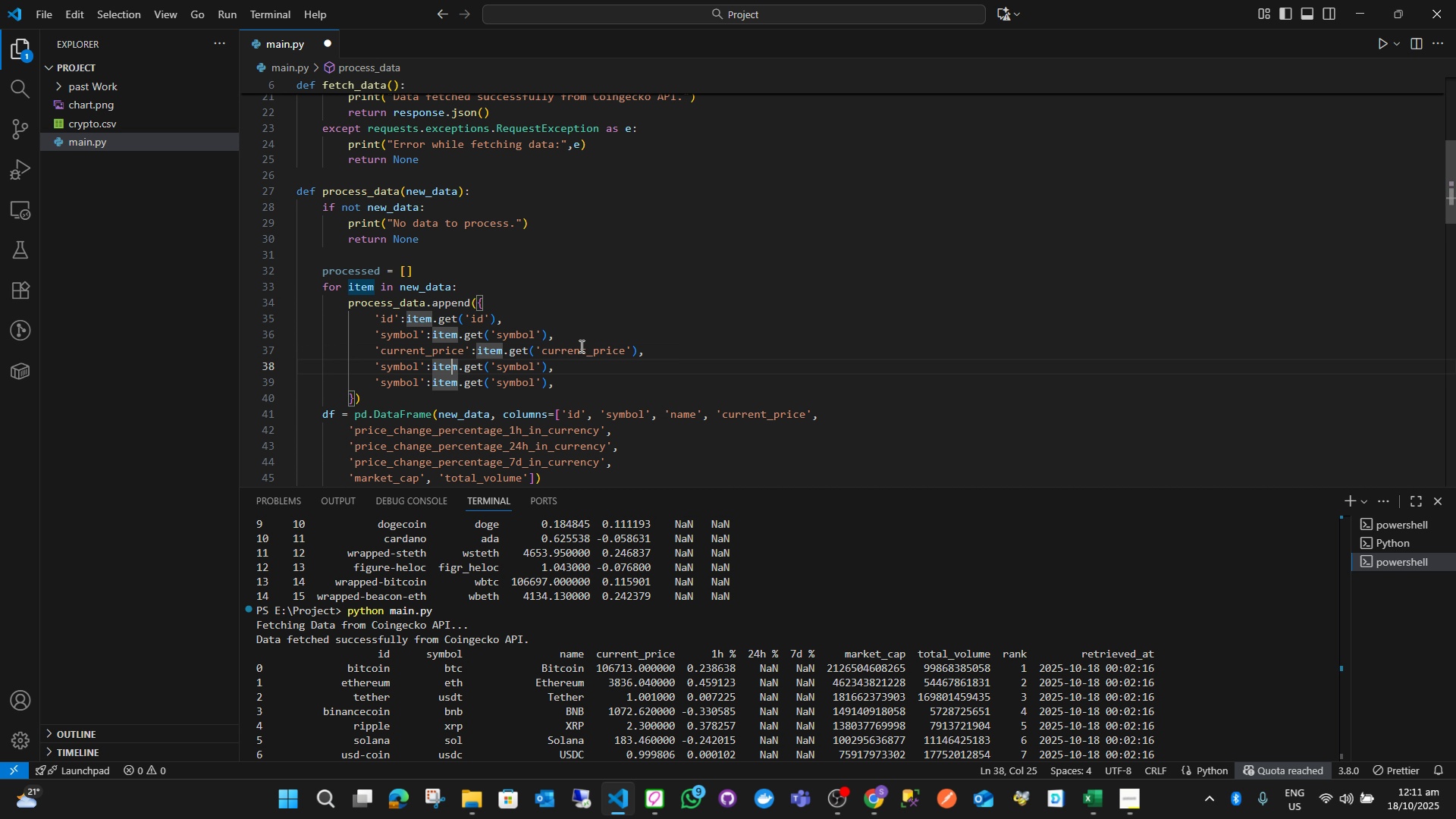 
key(ArrowLeft)
 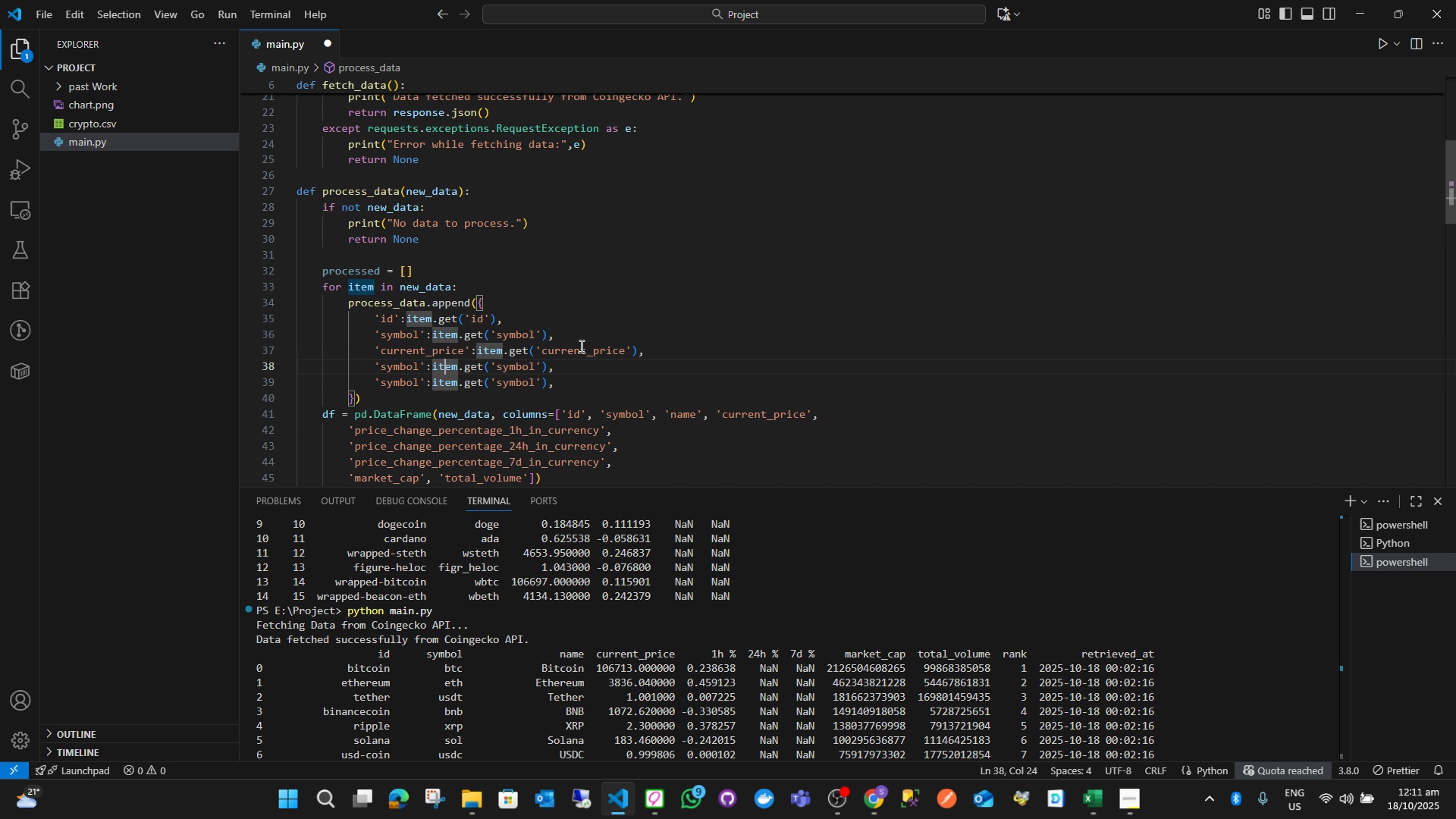 
key(ArrowLeft)
 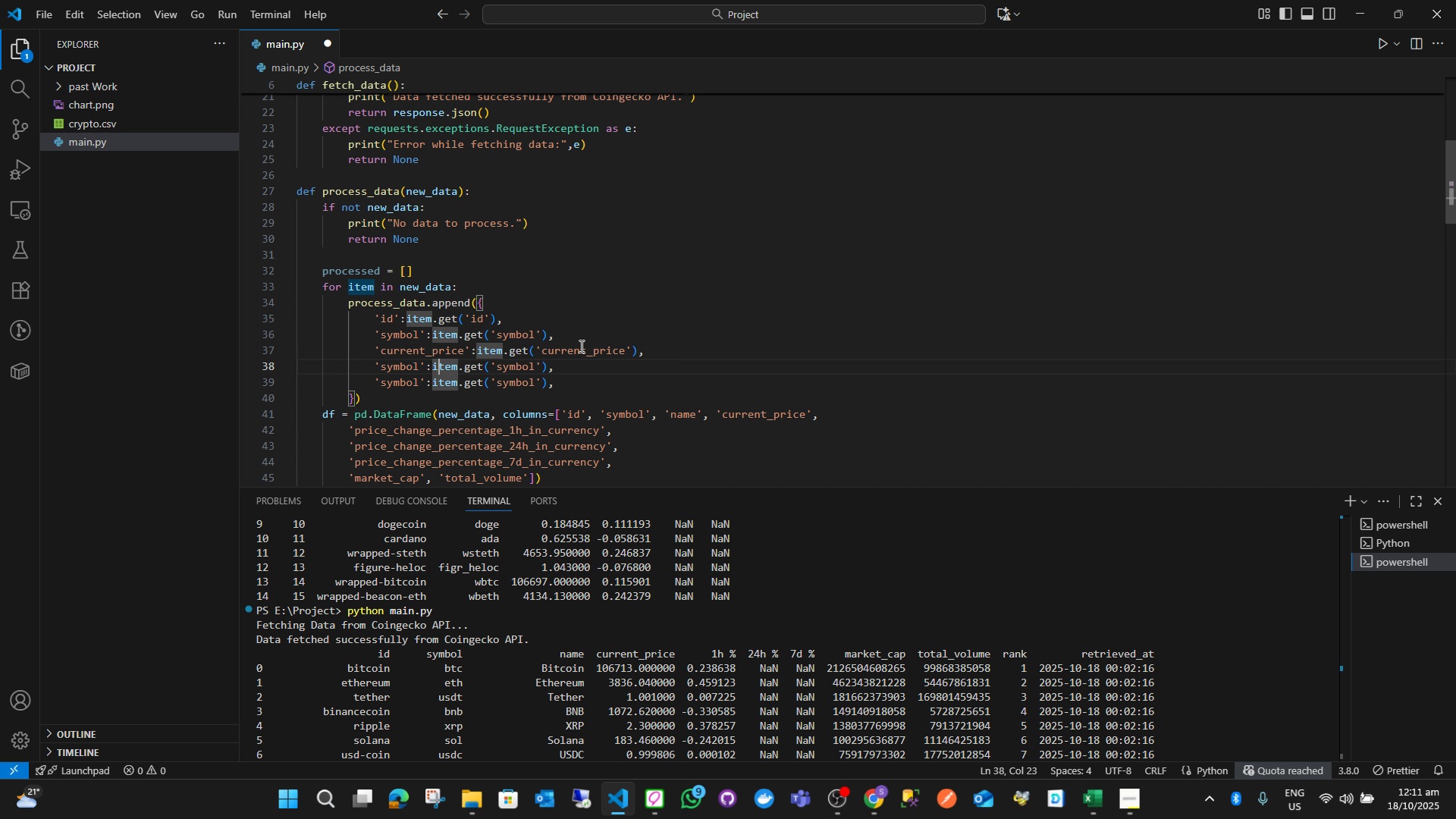 
key(ArrowLeft)
 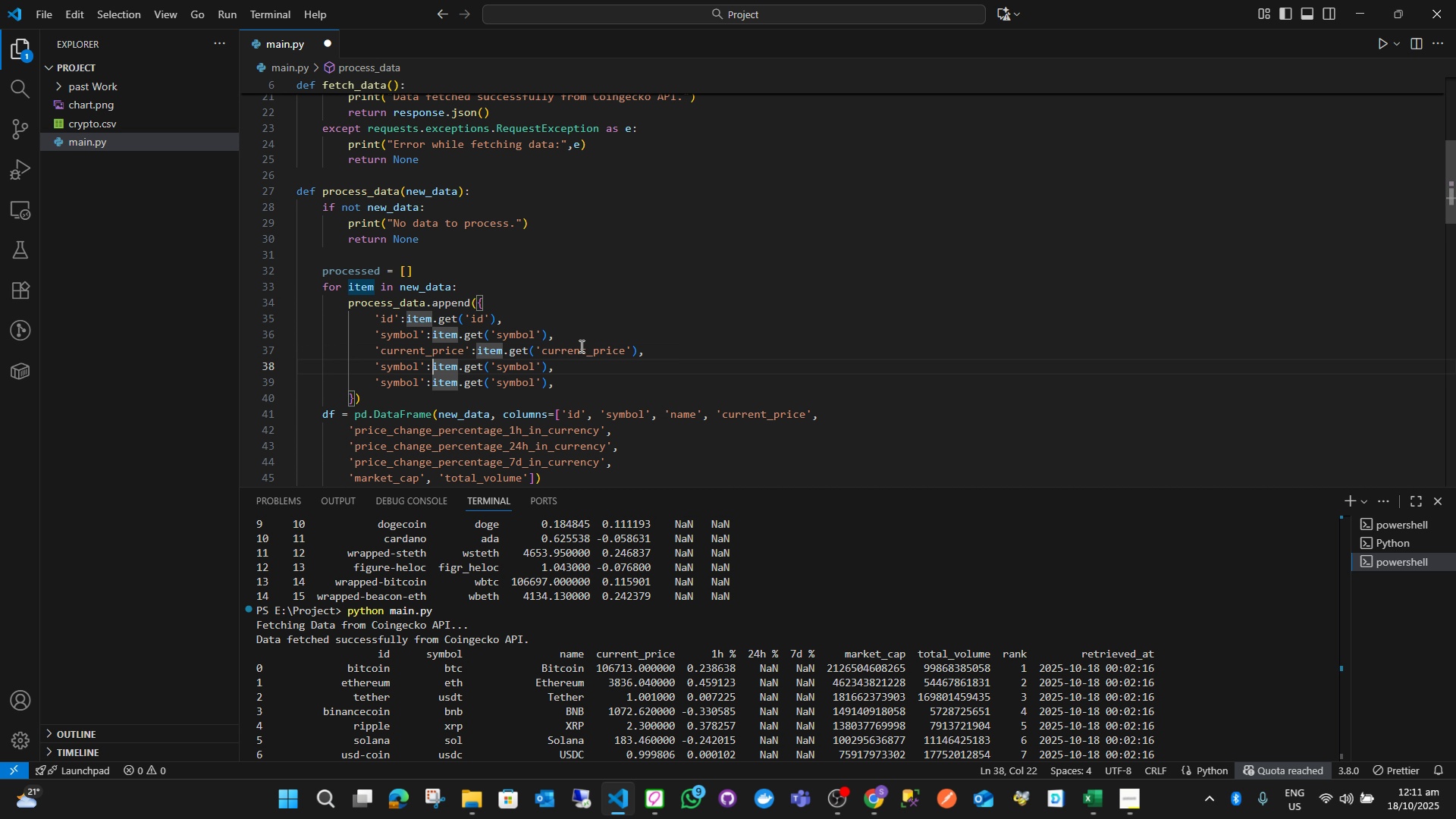 
key(ArrowLeft)
 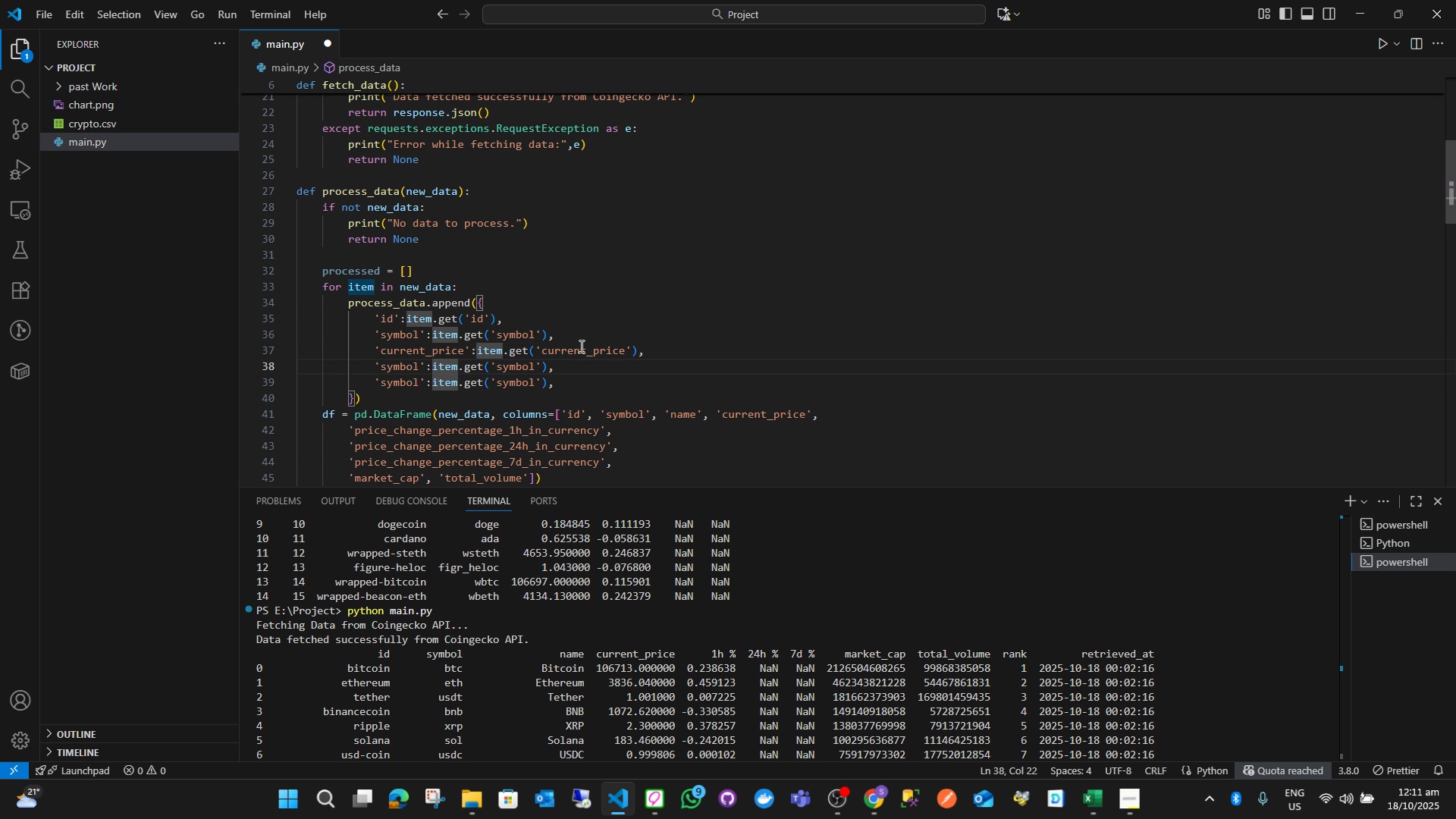 
key(ArrowLeft)
 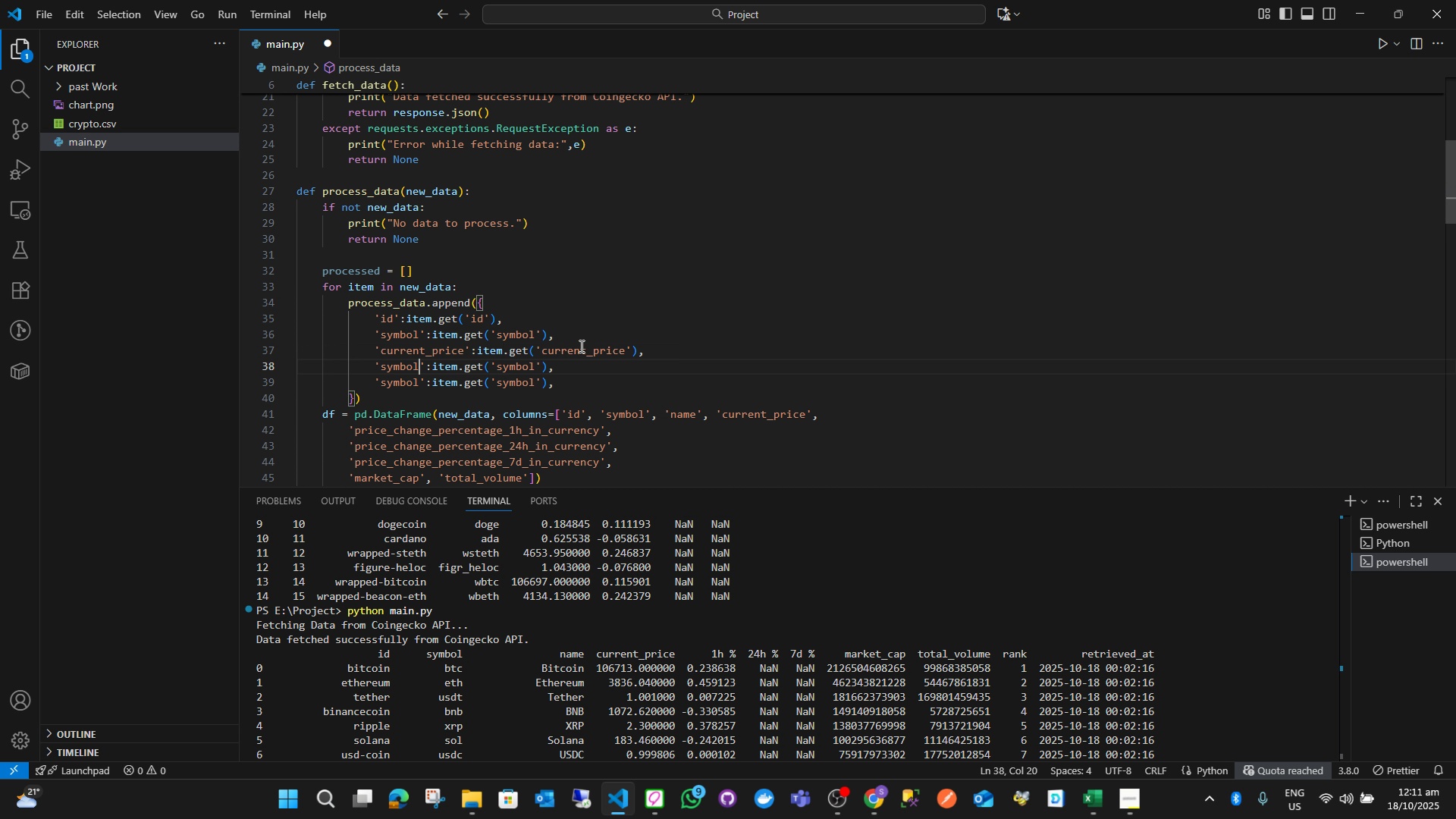 
key(ArrowLeft)
 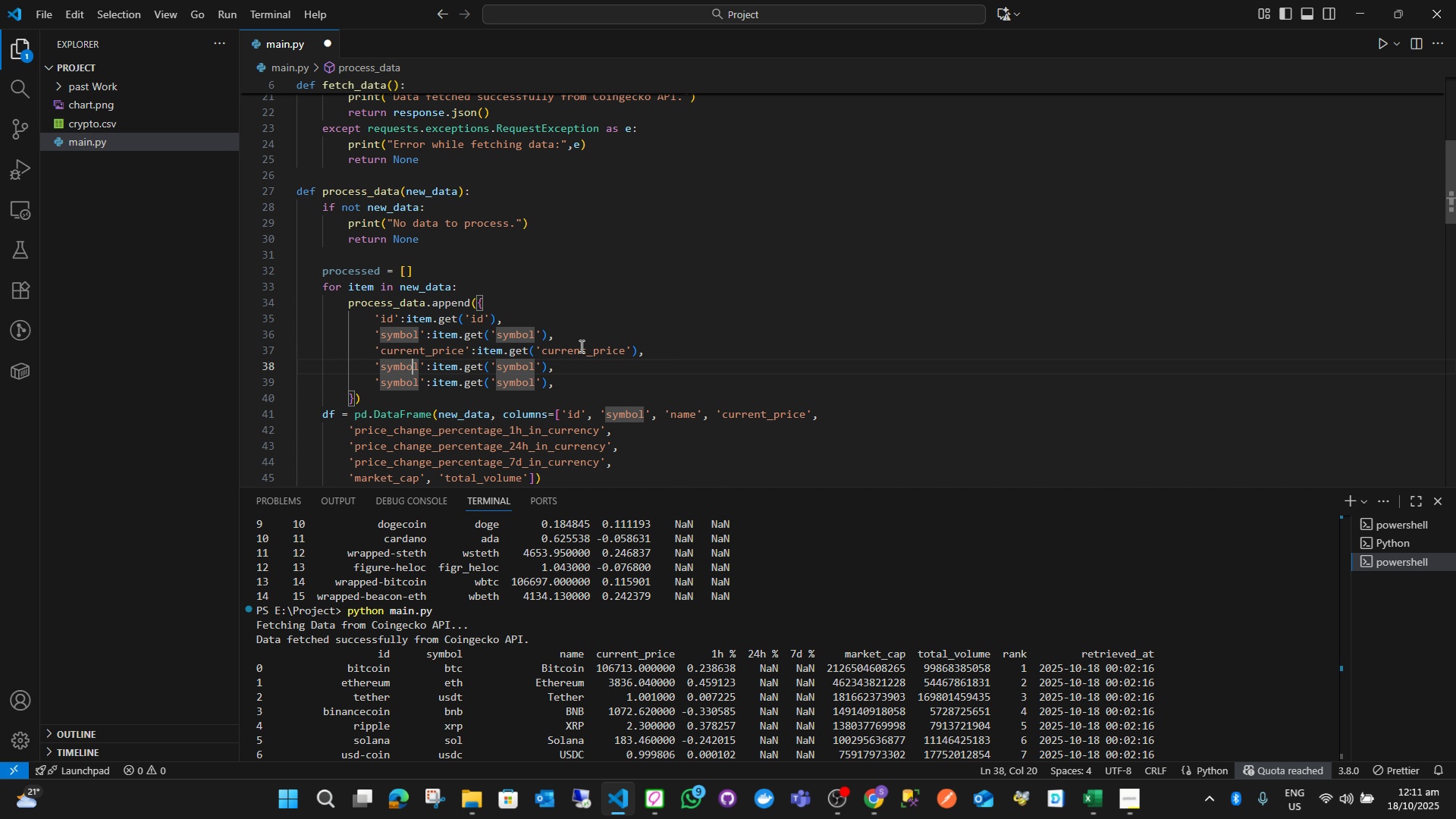 
key(ArrowLeft)
 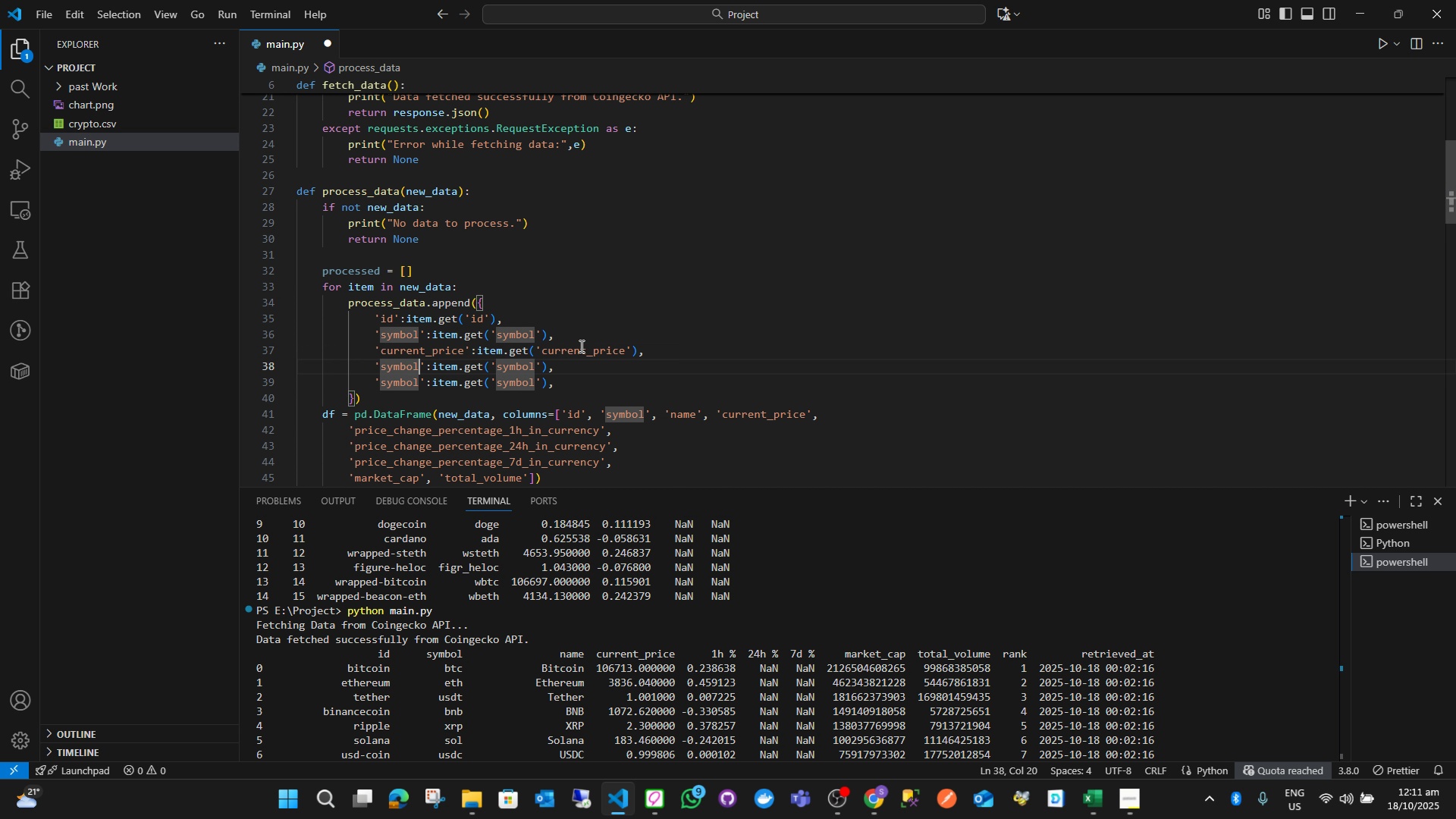 
key(ArrowRight)
 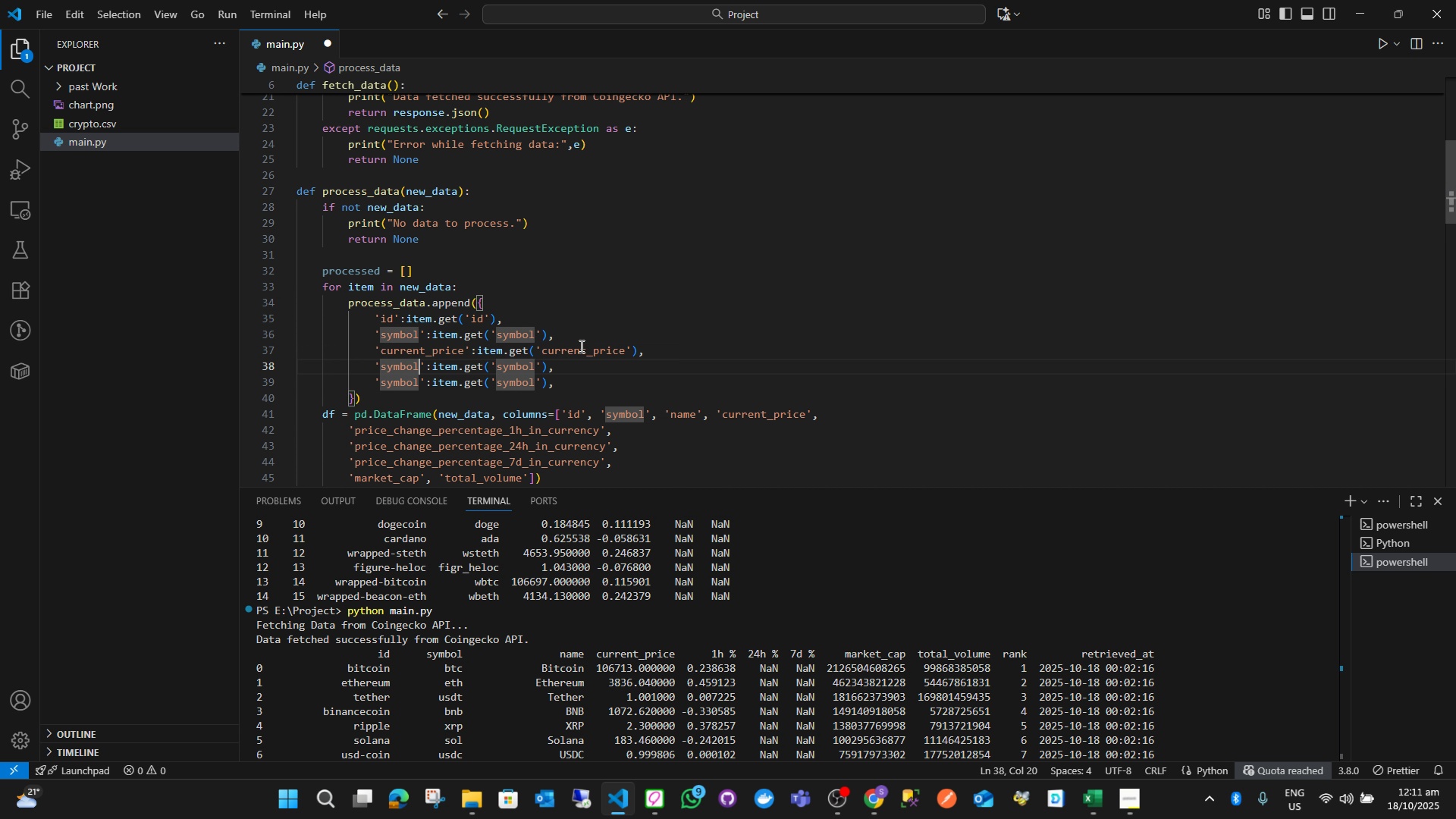 
key(Shift+ArrowLeft)
 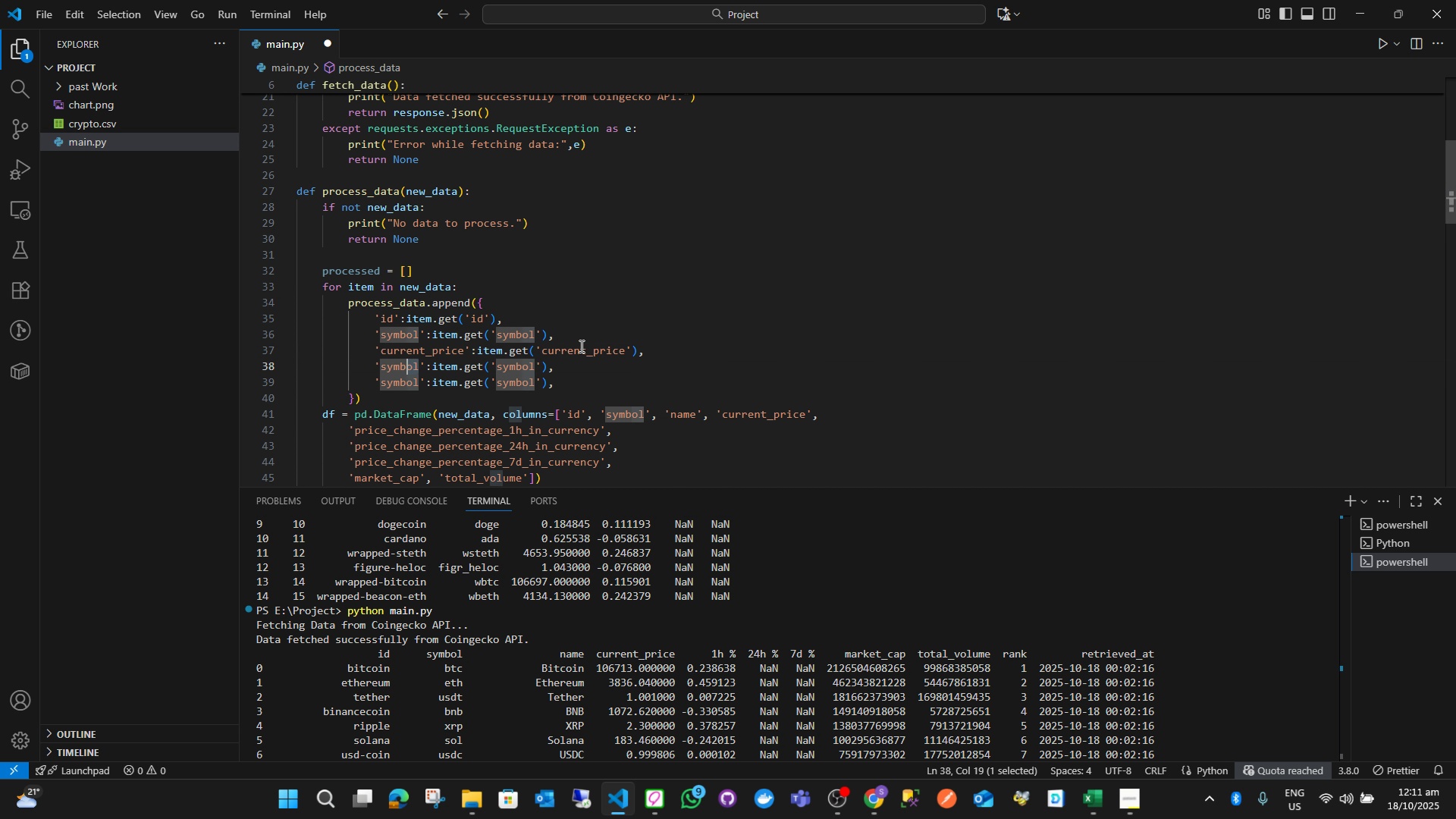 
key(Shift+ArrowLeft)
 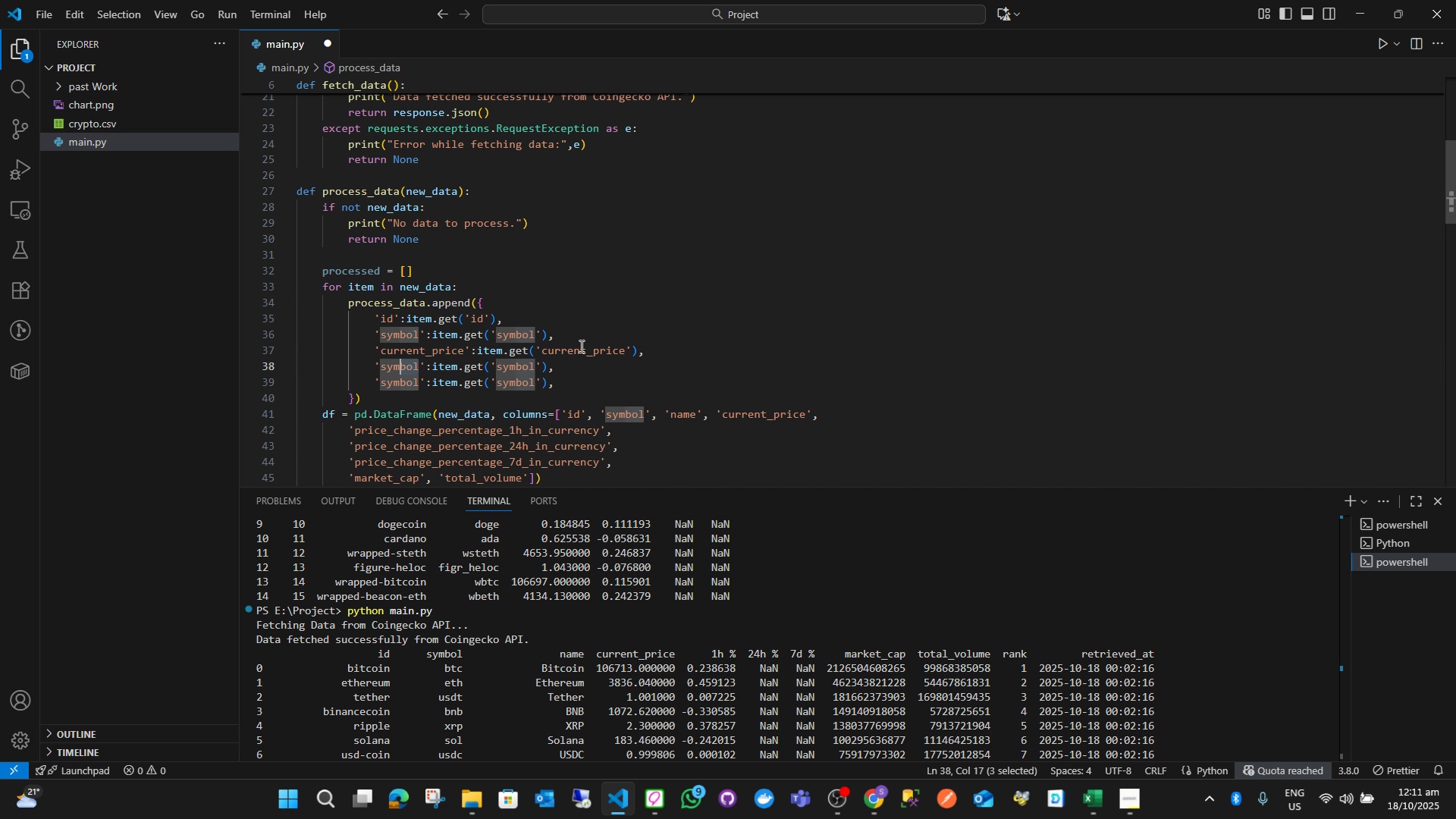 
key(Shift+ArrowLeft)
 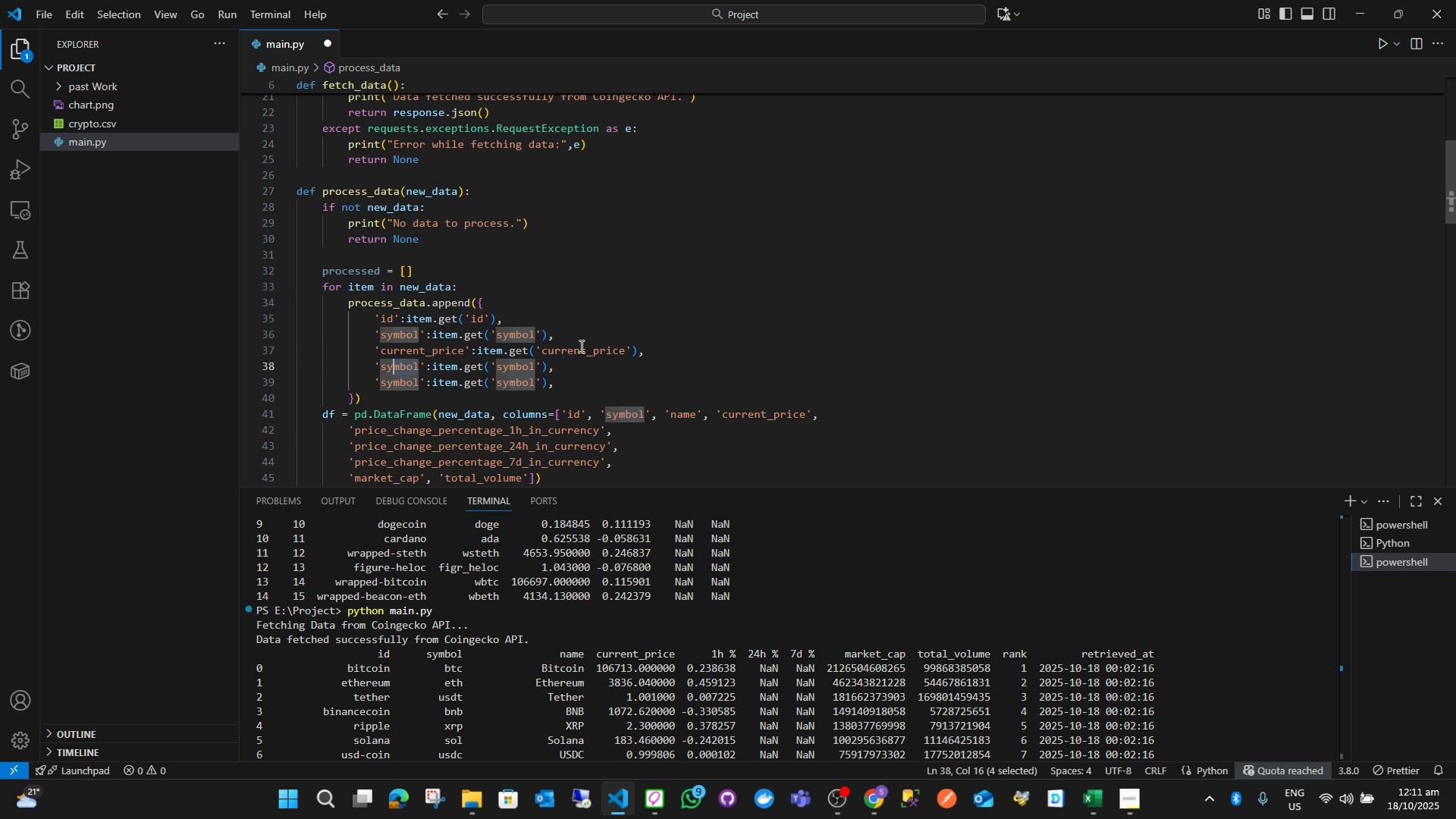 
key(Shift+ArrowLeft)
 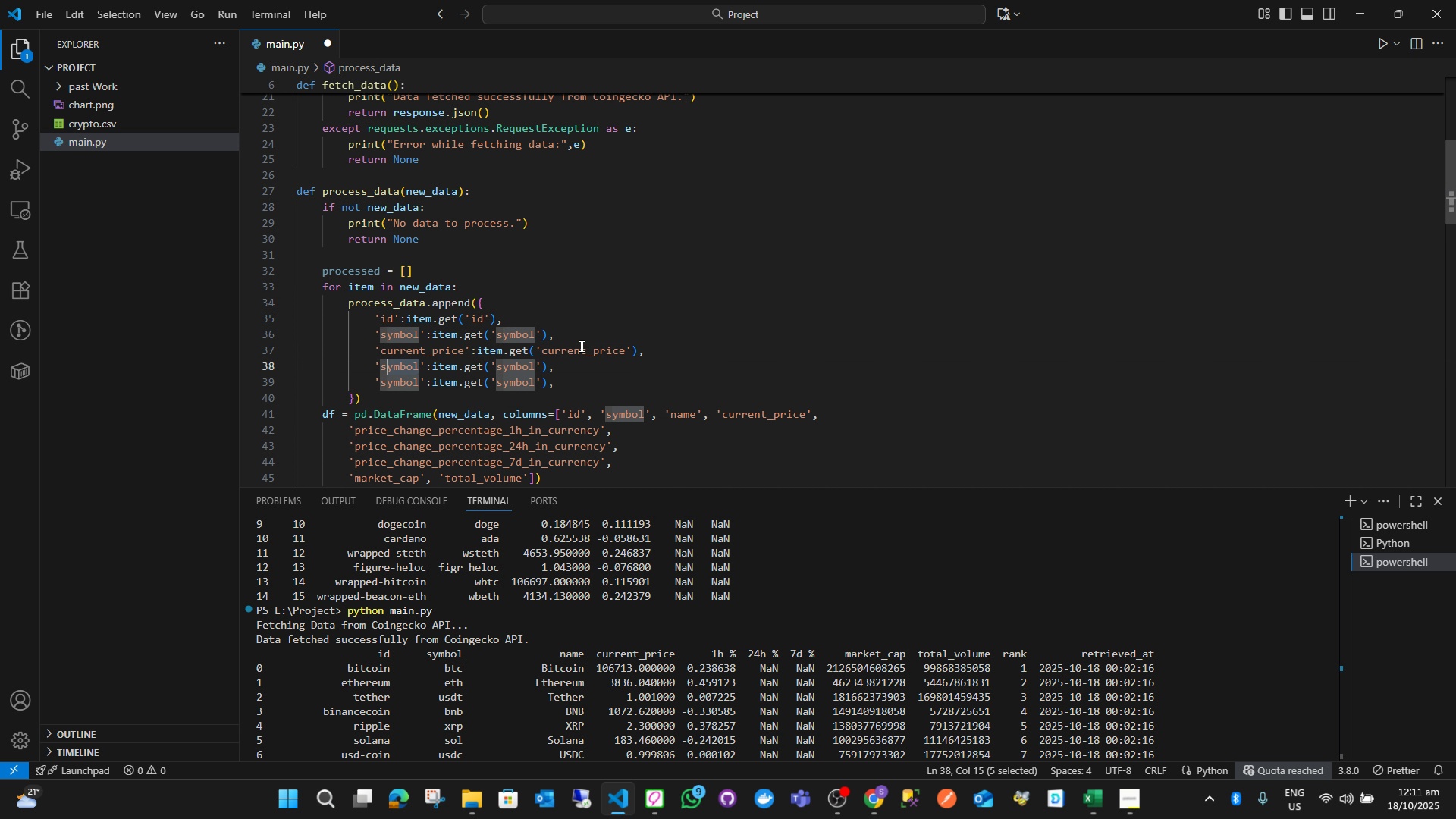 
key(Shift+ArrowLeft)
 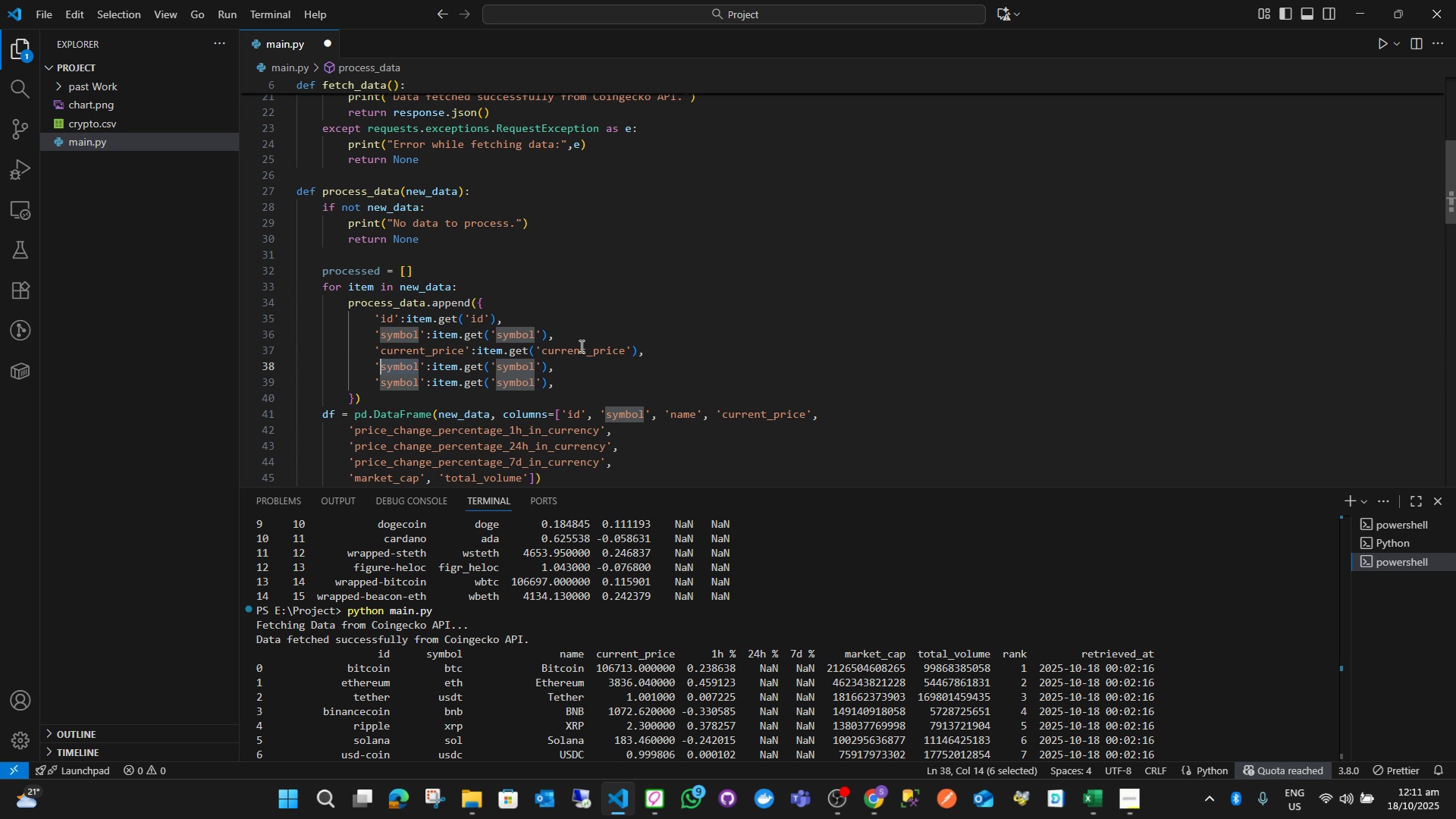 
key(Shift+ArrowLeft)
 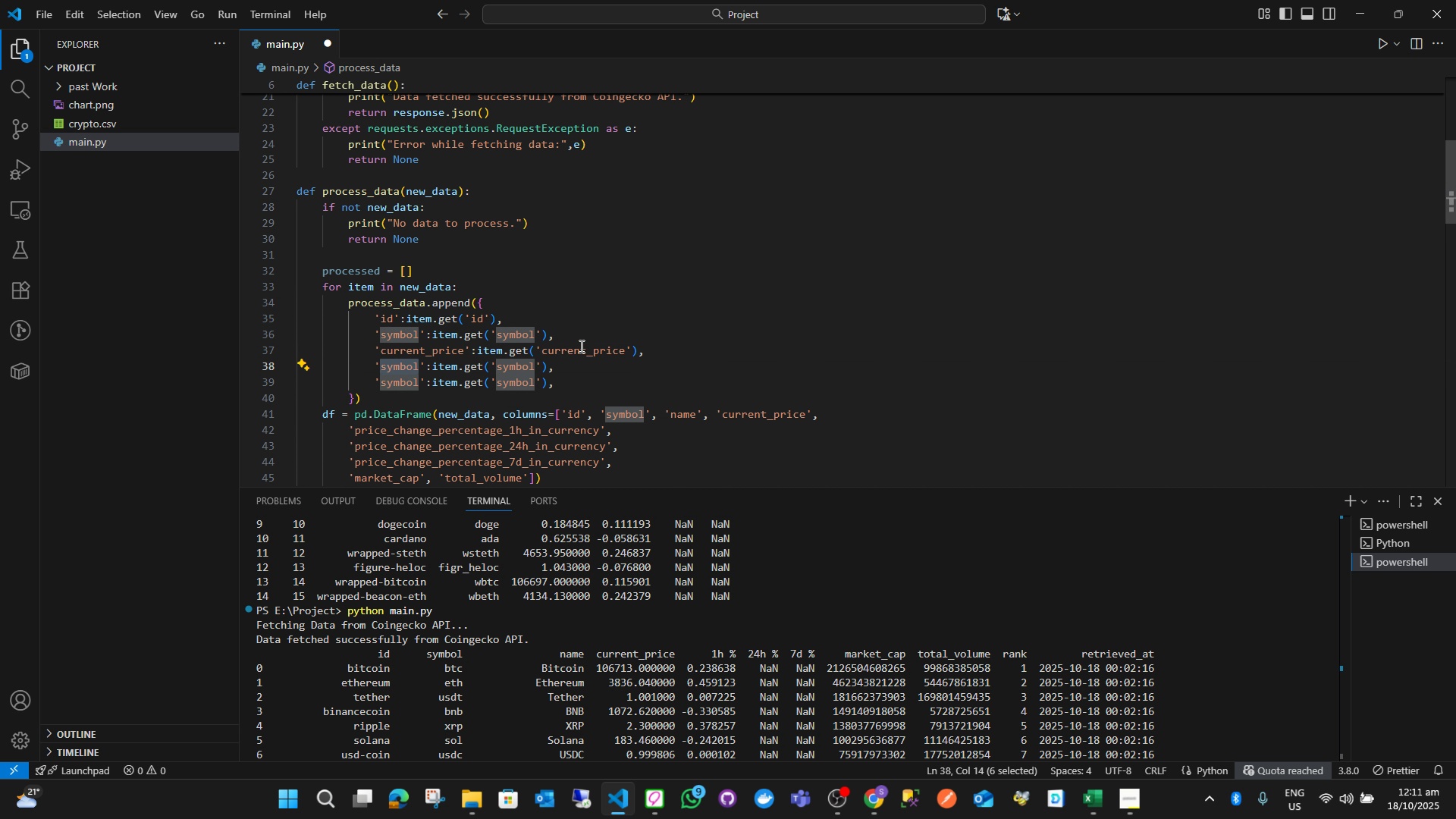 
type(market_cap)
 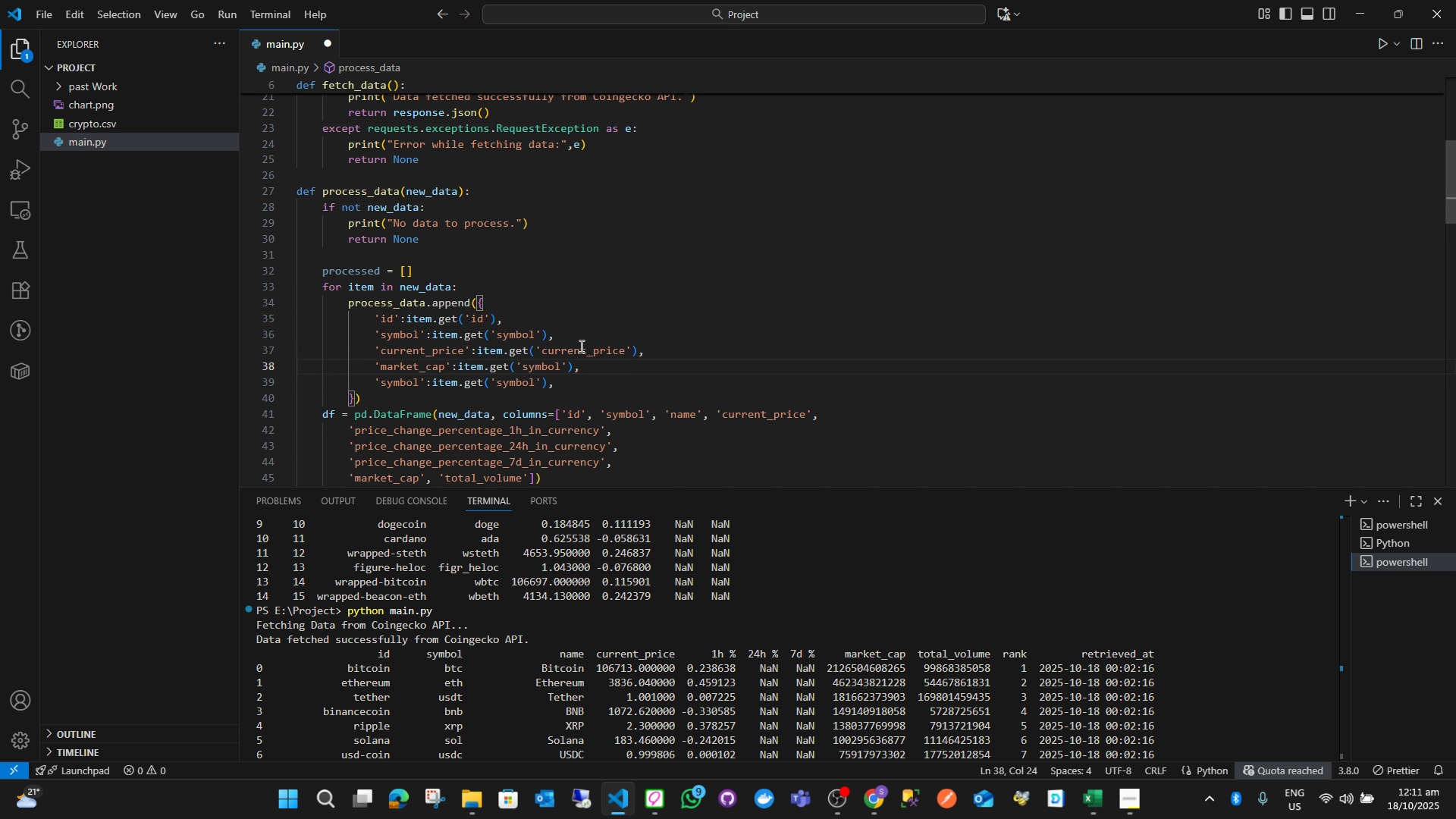 
hold_key(key=ArrowRight, duration=0.92)
 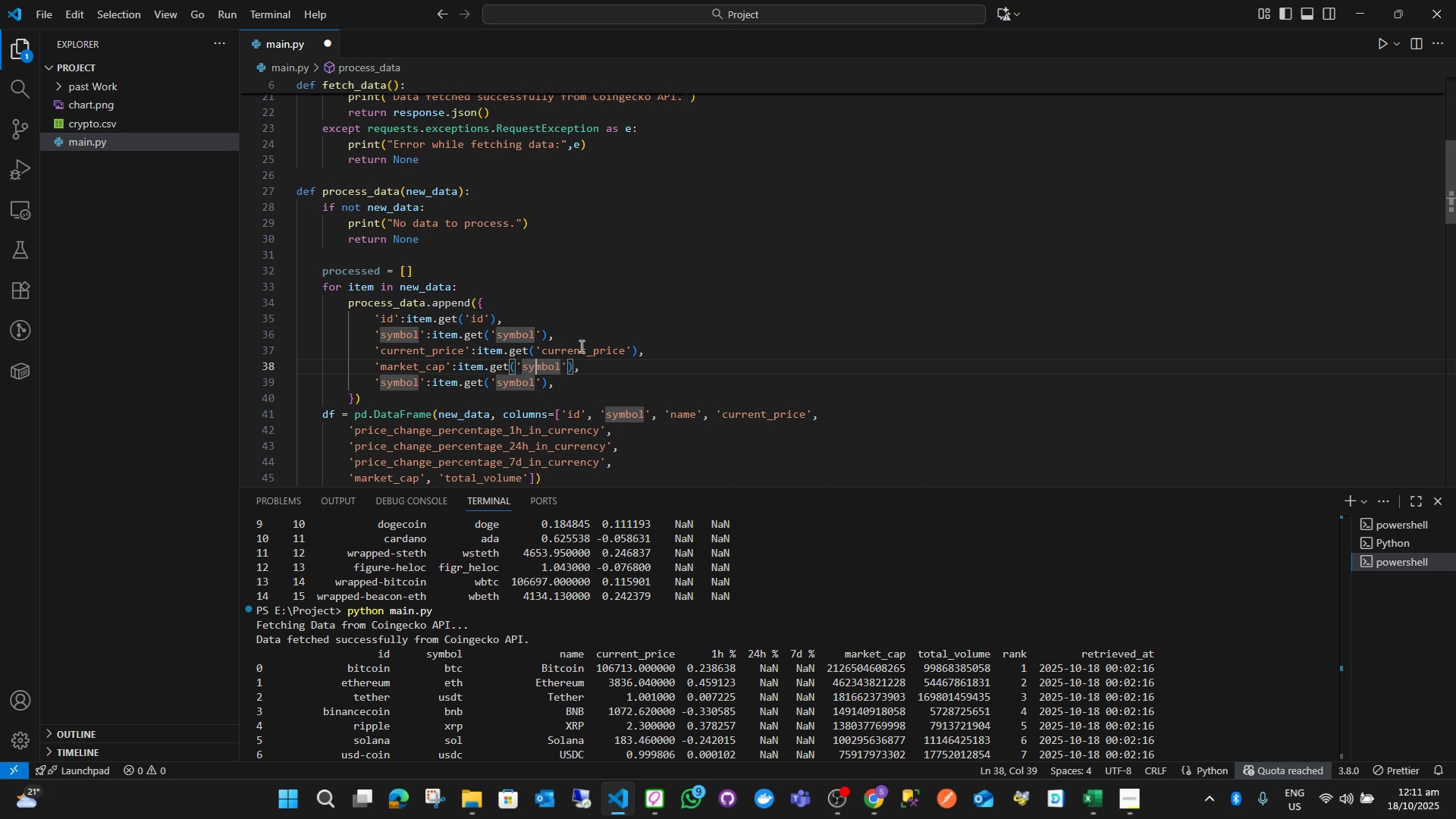 
key(ArrowLeft)
 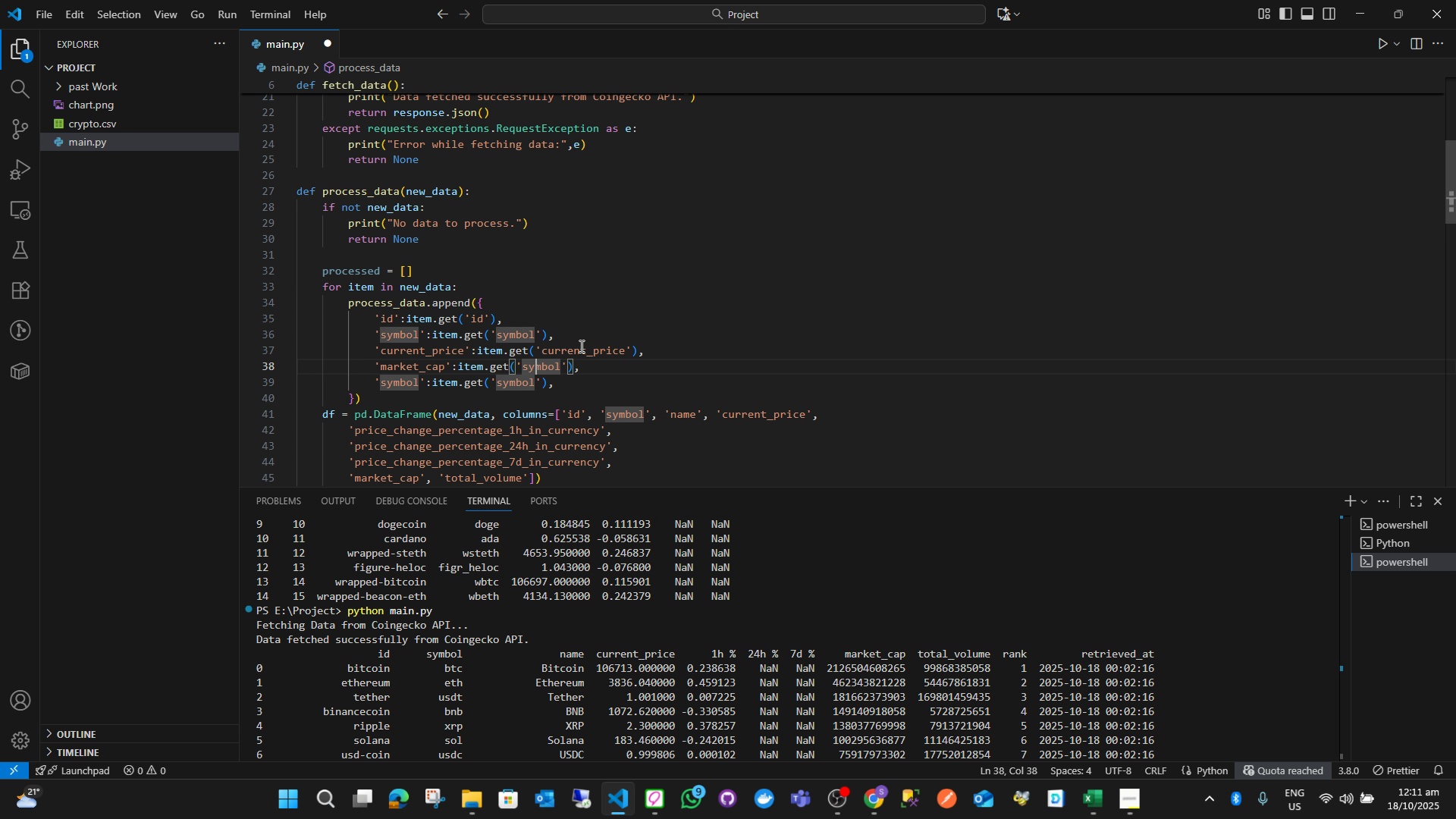 
key(ArrowLeft)
 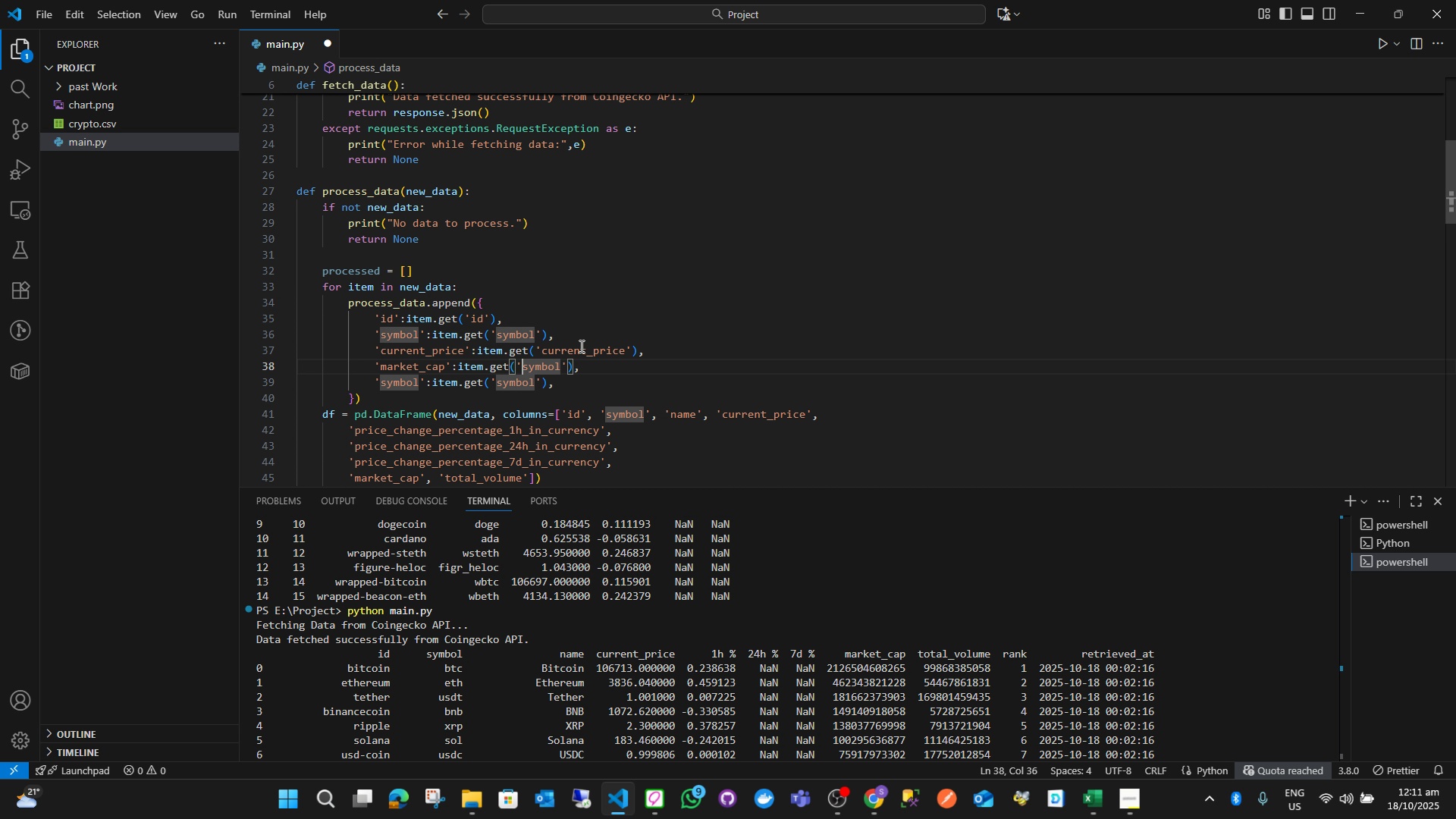 
key(ArrowLeft)
 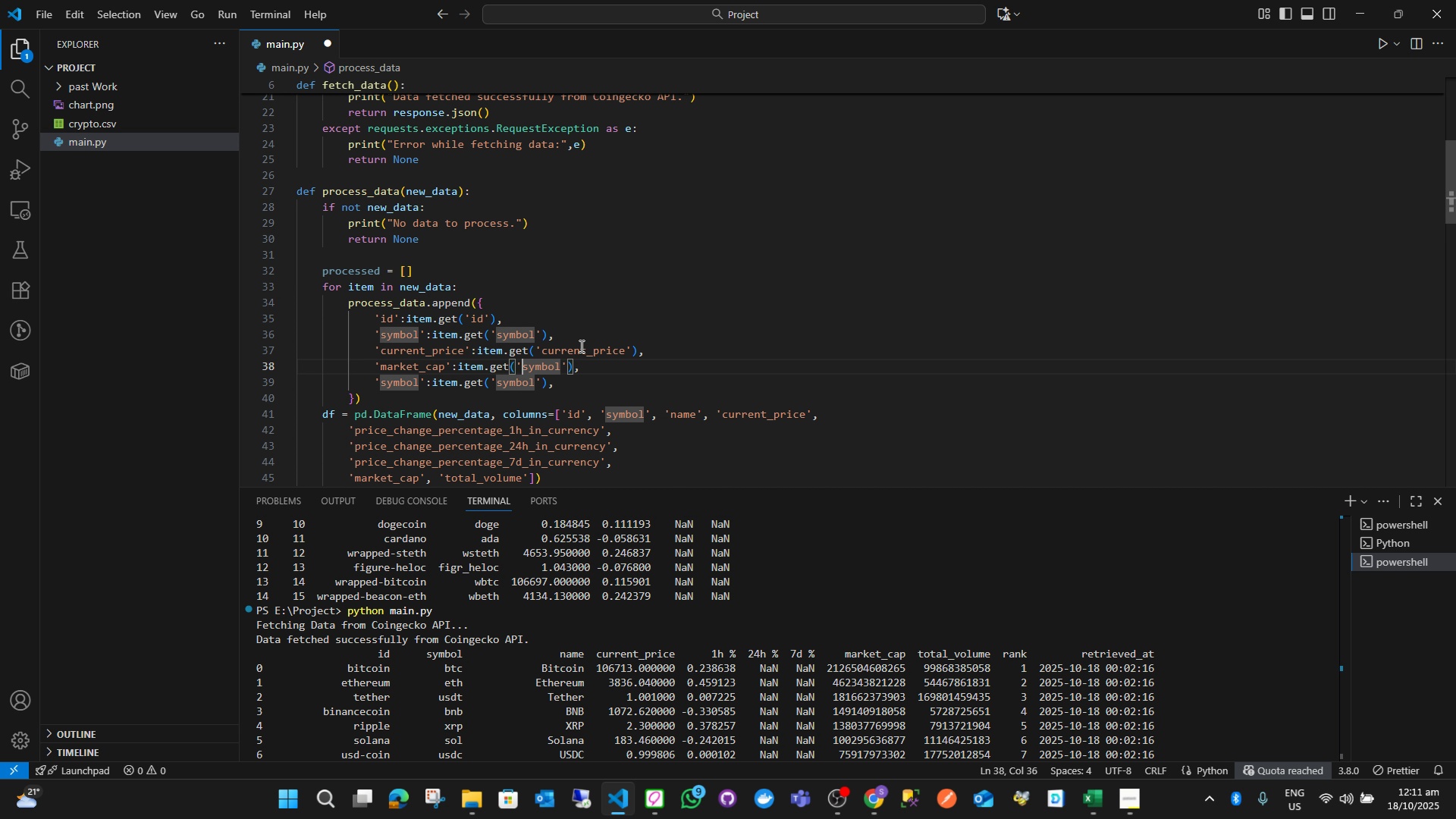 
hold_key(key=ArrowRight, duration=0.67)
 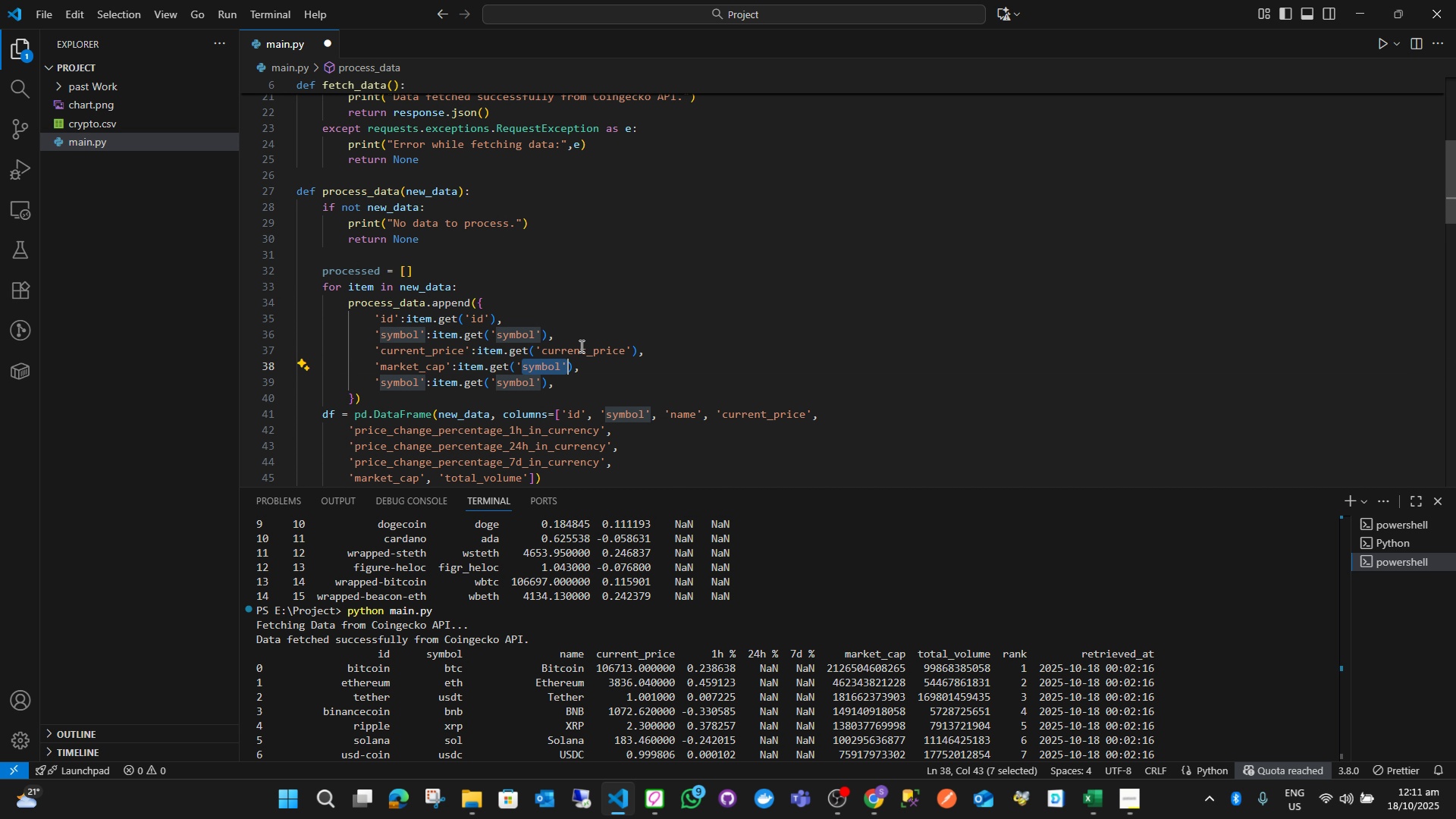 
key(Shift+ArrowLeft)
 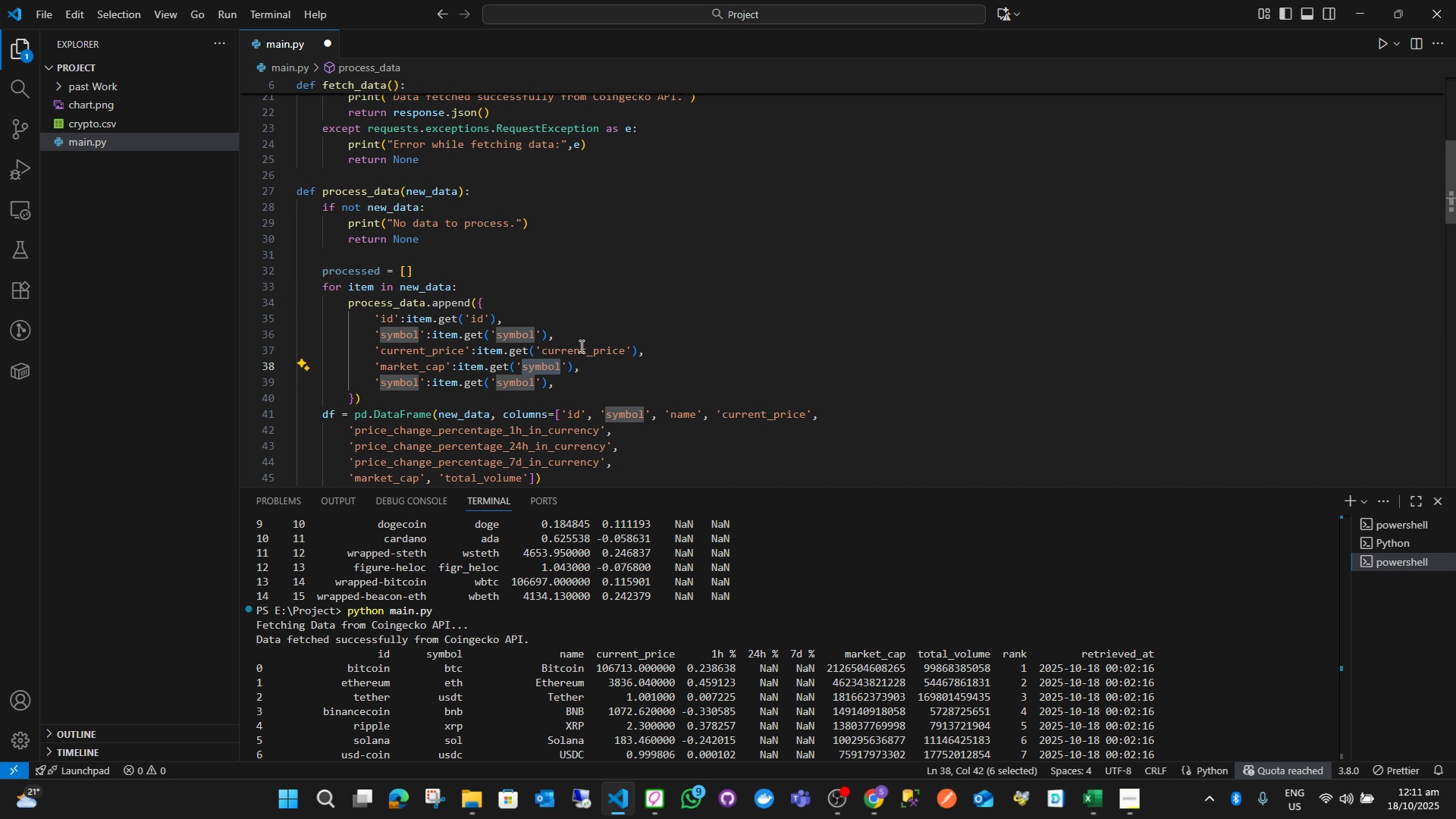 
type(market_cap)
 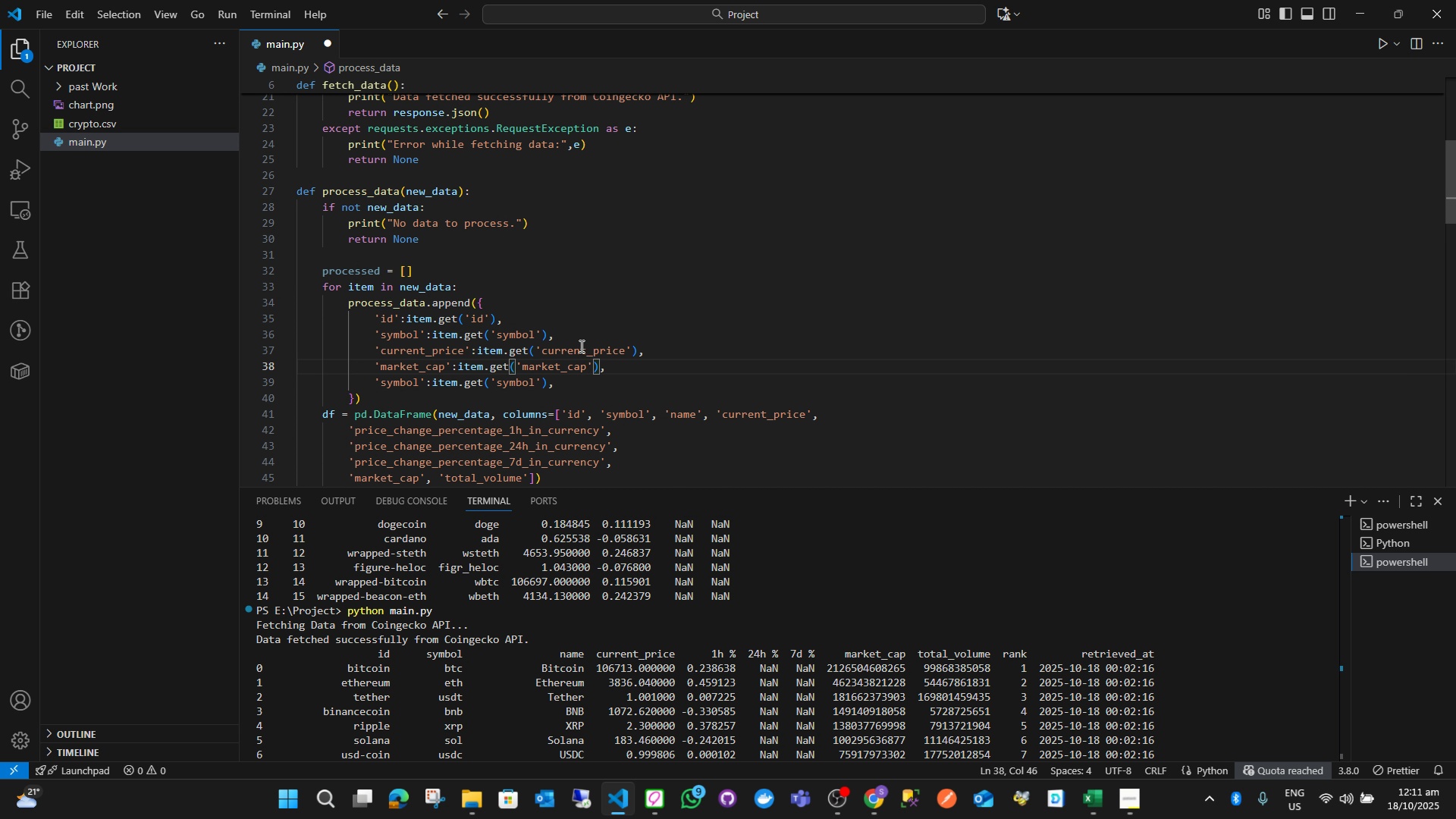 
key(ArrowRight)
 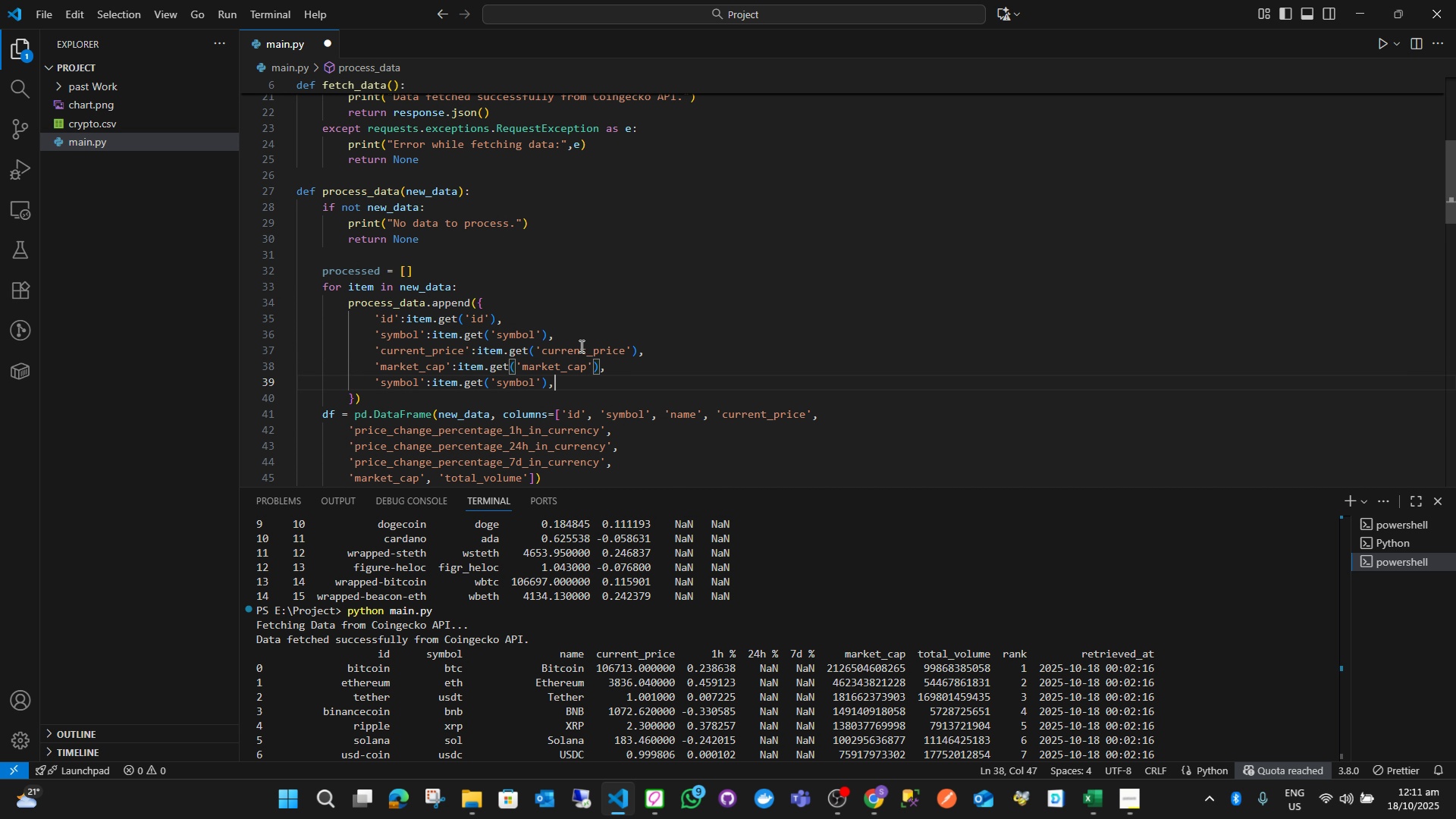 
key(ArrowDown)
 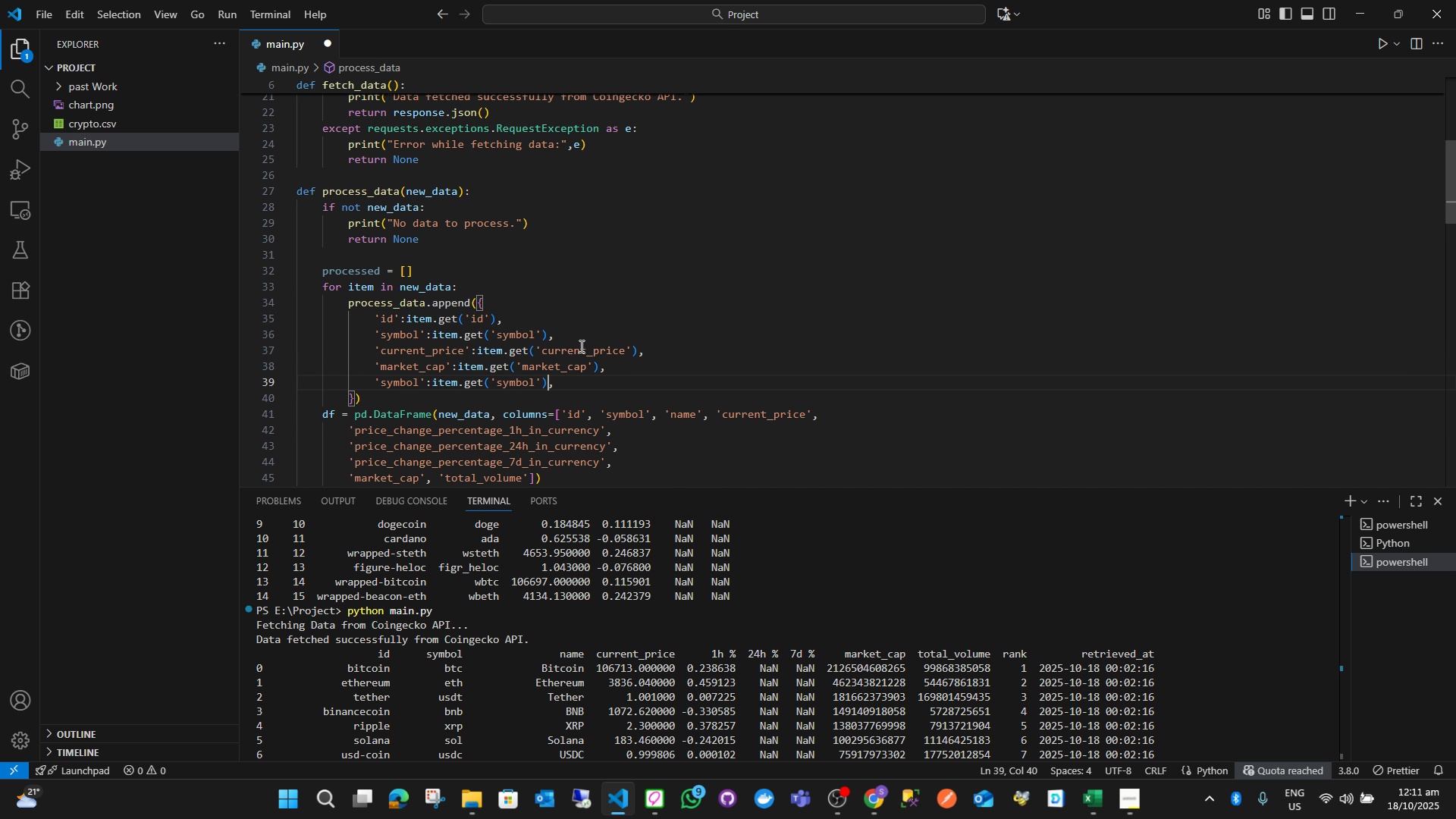 
key(ArrowLeft)
 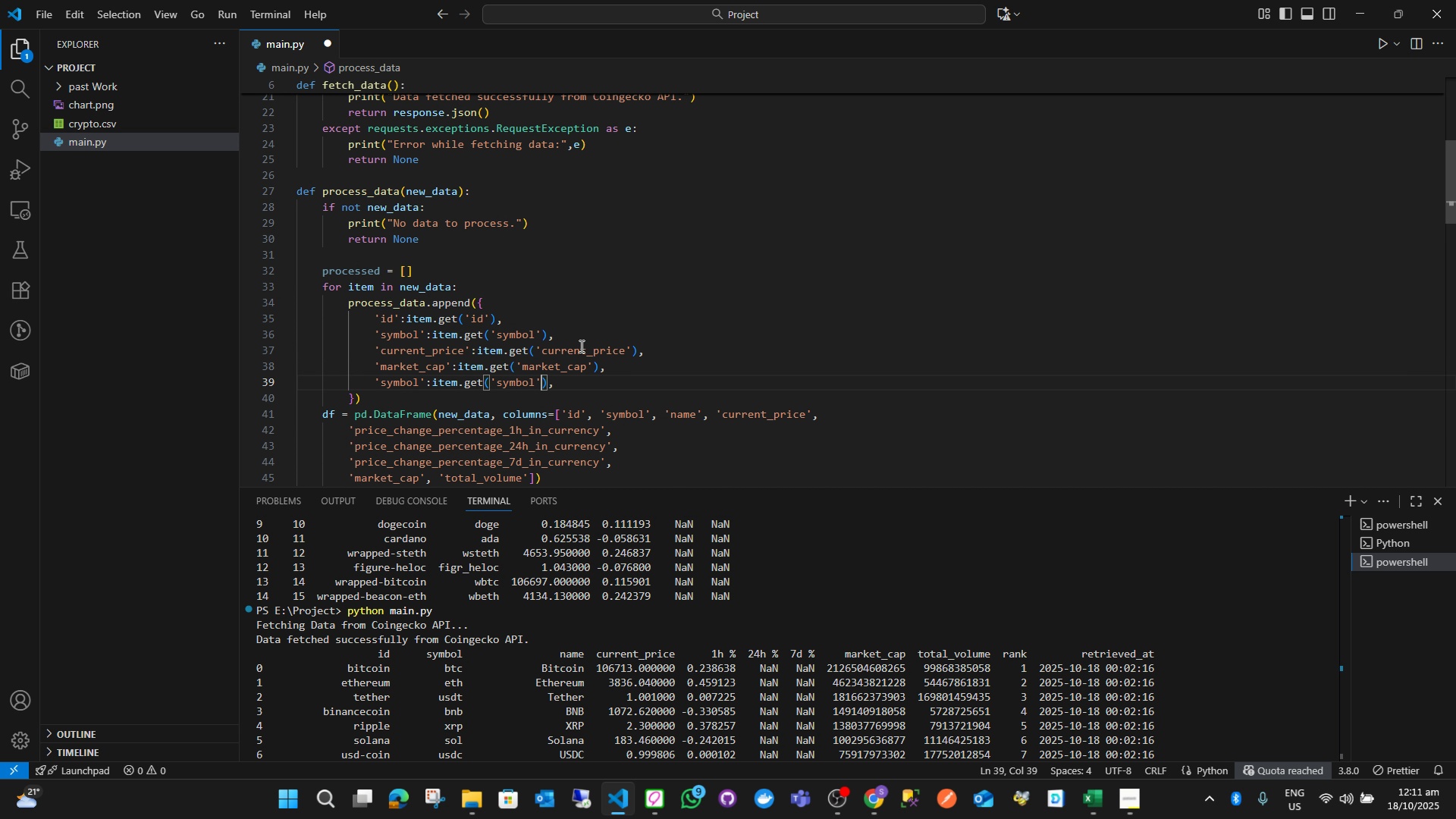 
key(ArrowLeft)
 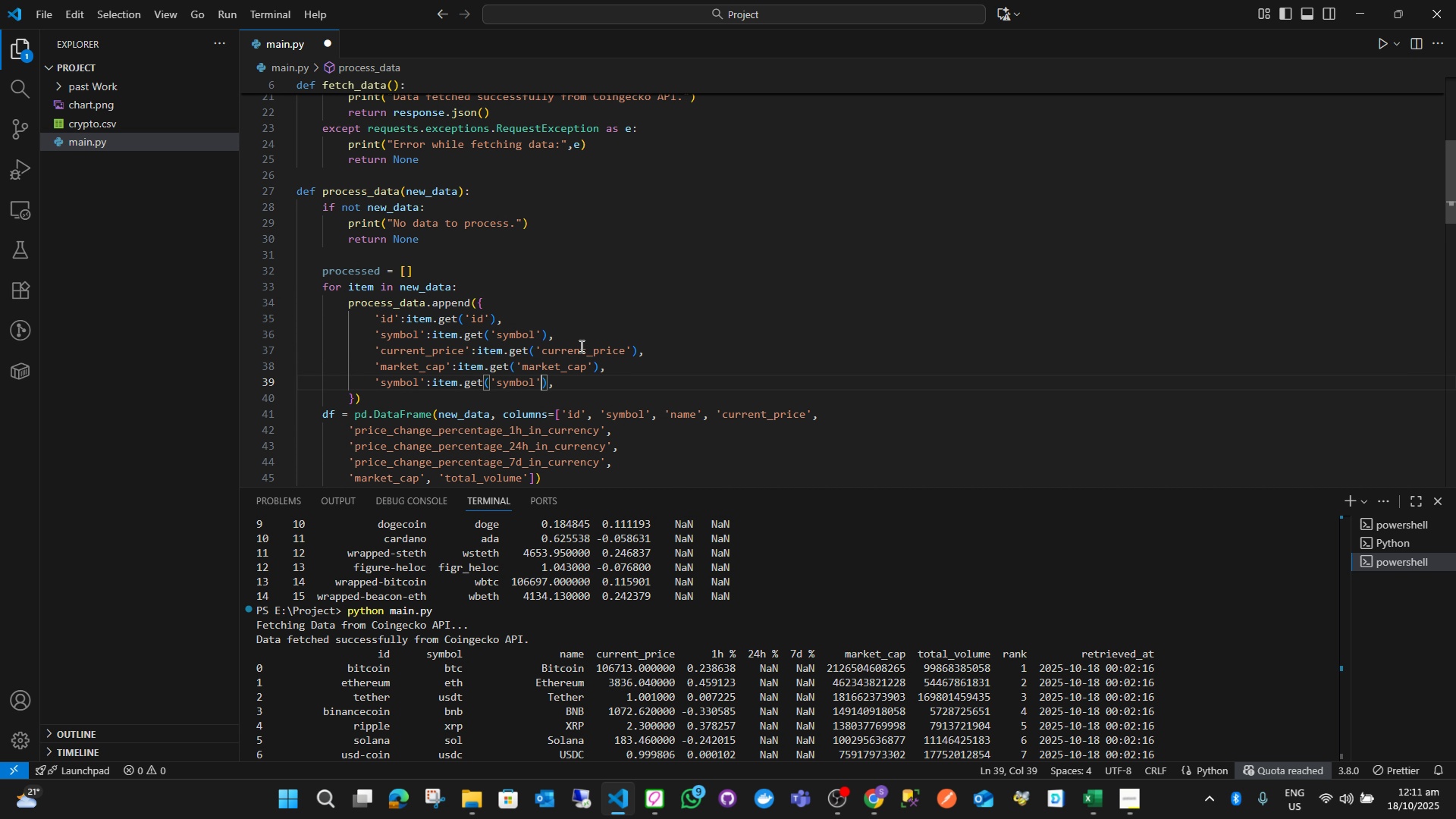 
key(ArrowLeft)
 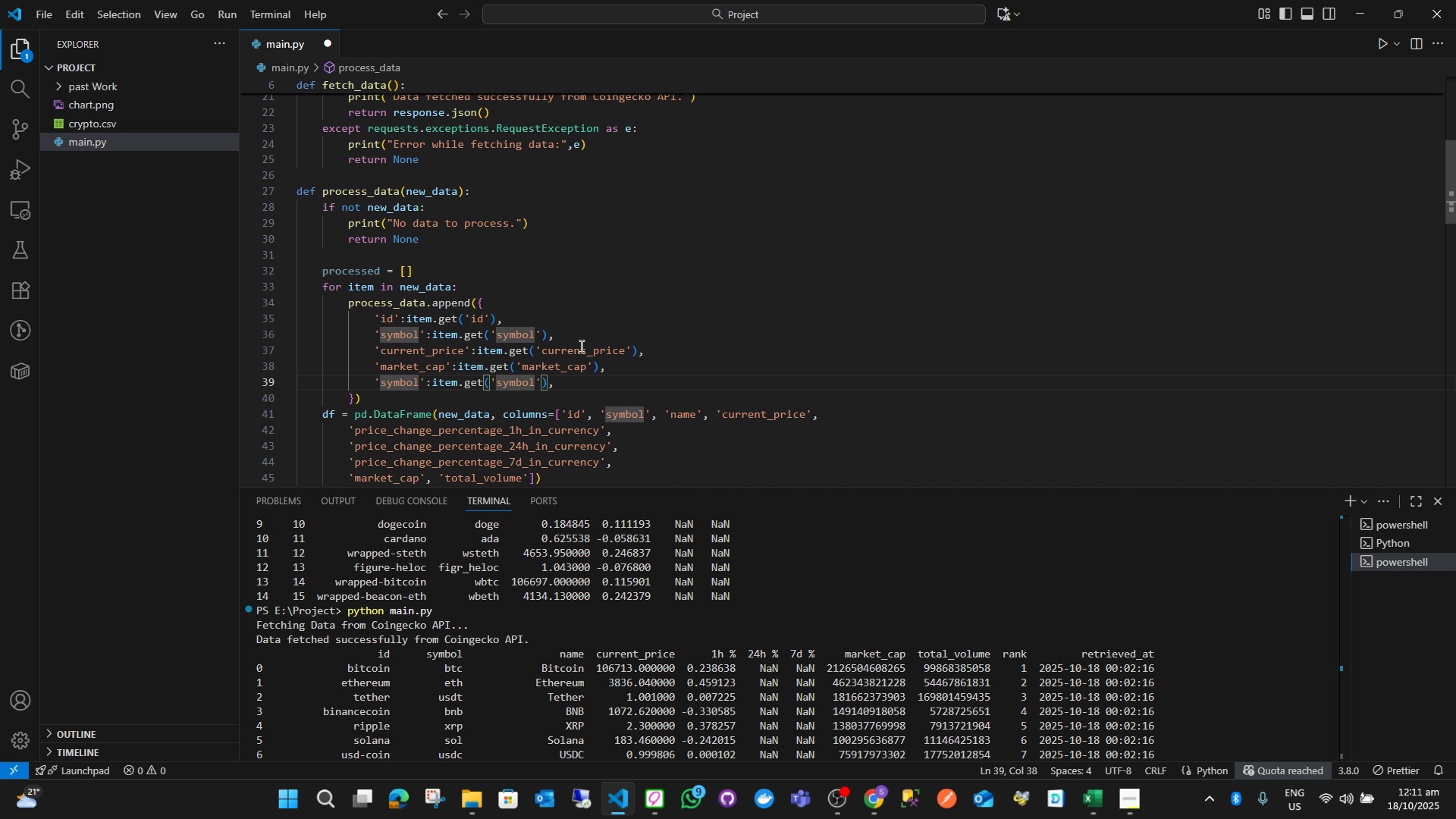 
key(ArrowLeft)
 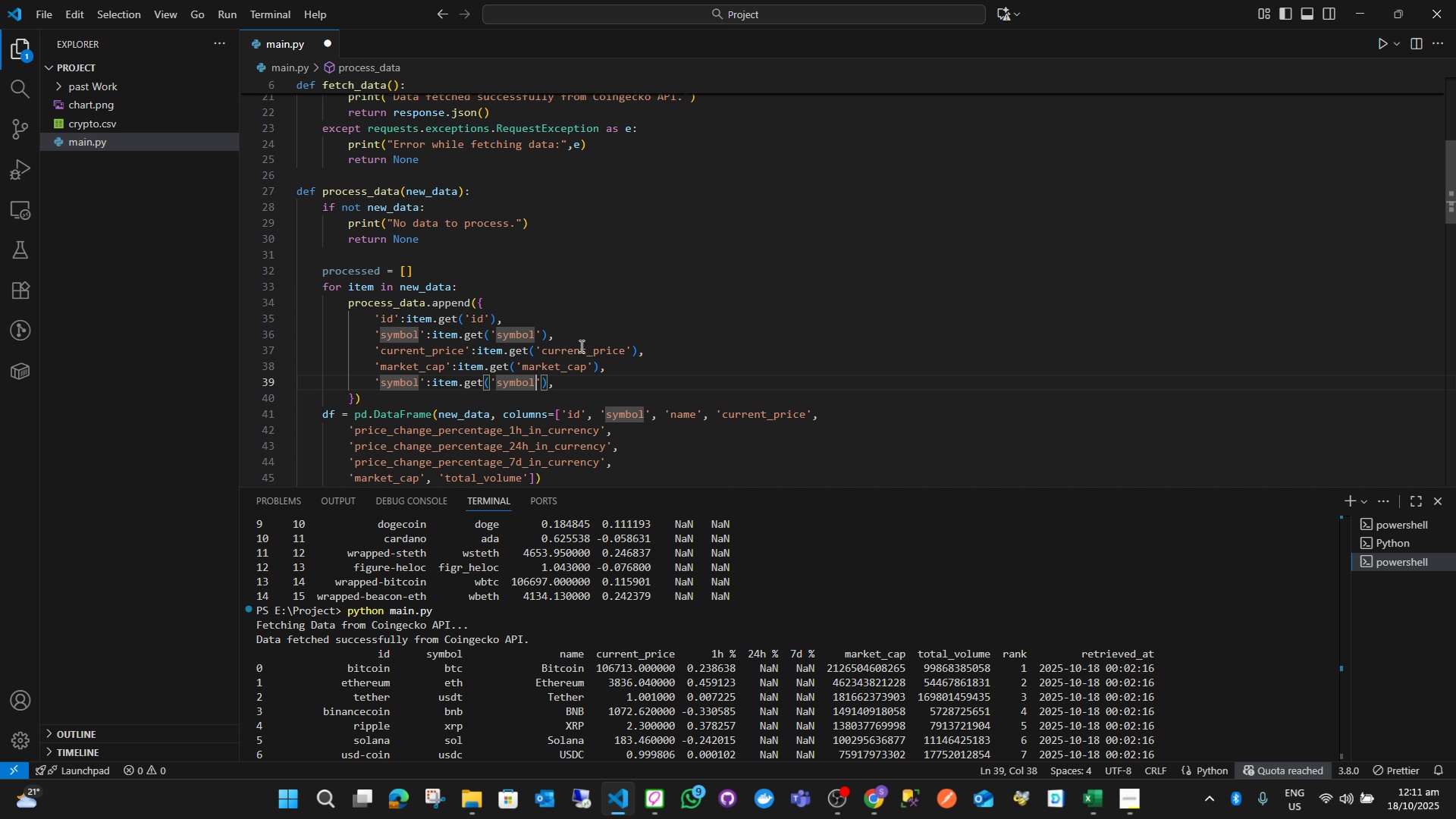 
key(ArrowRight)
 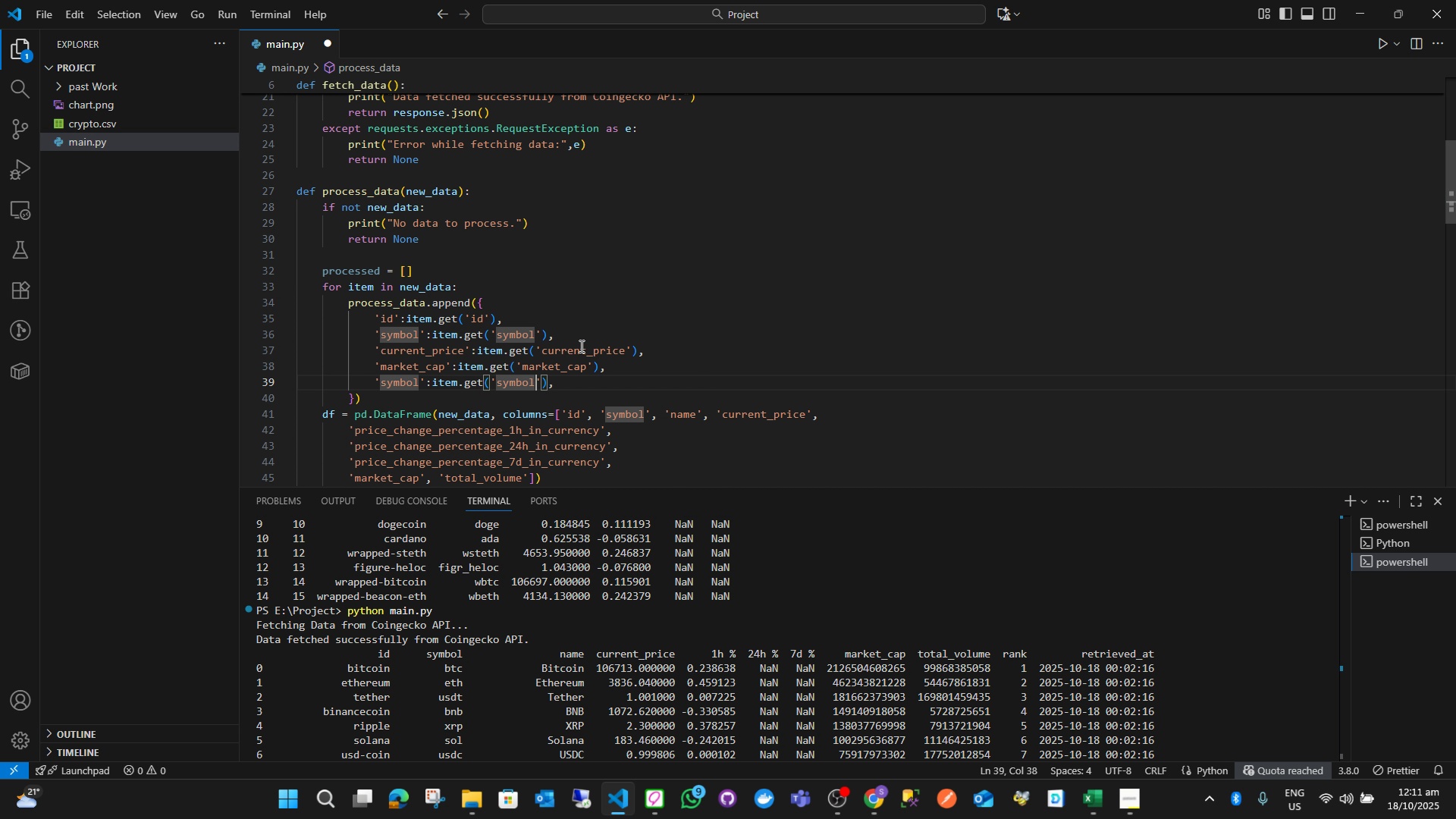 
key(Shift+ArrowLeft)
 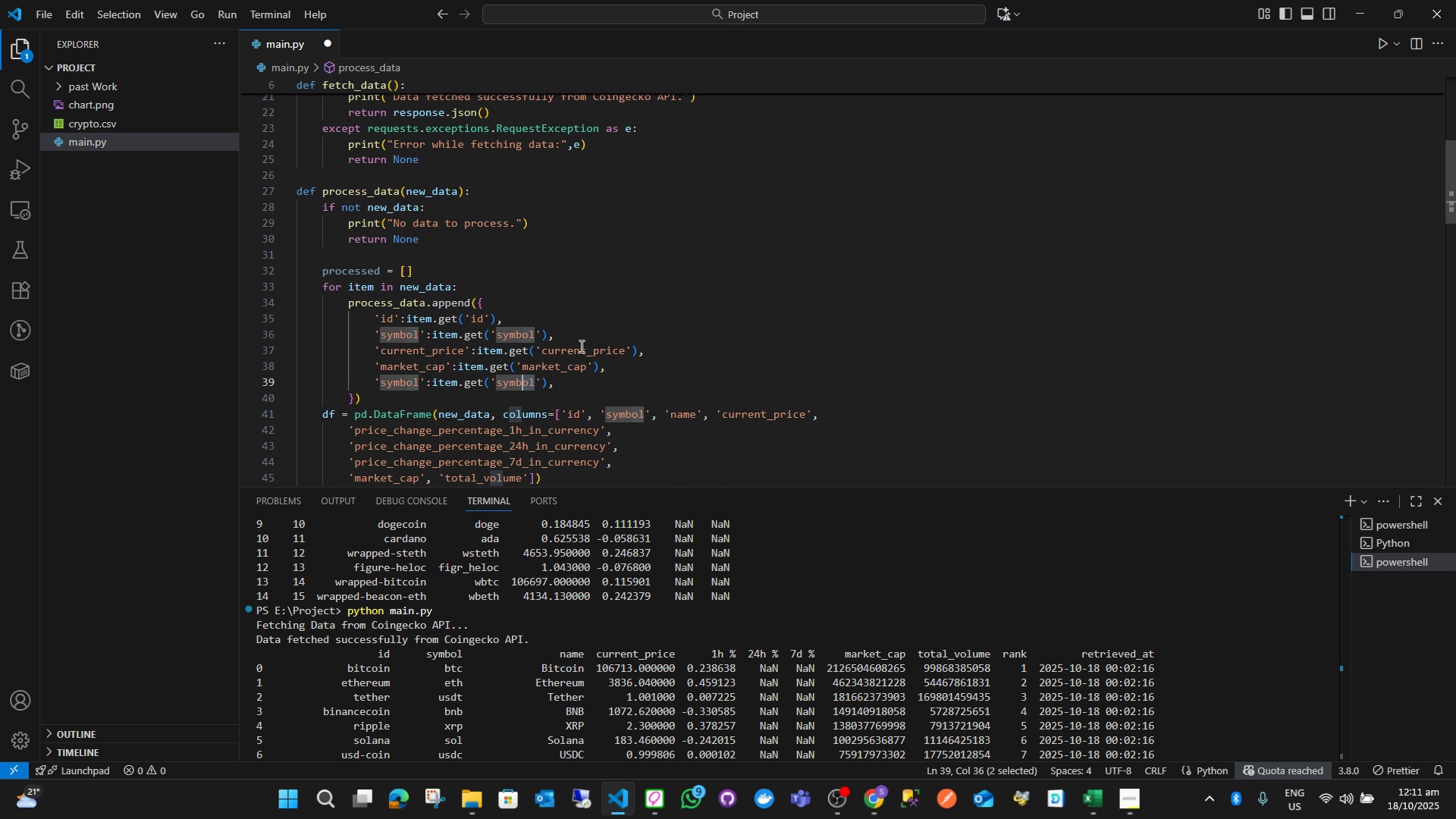 
key(Shift+ArrowLeft)
 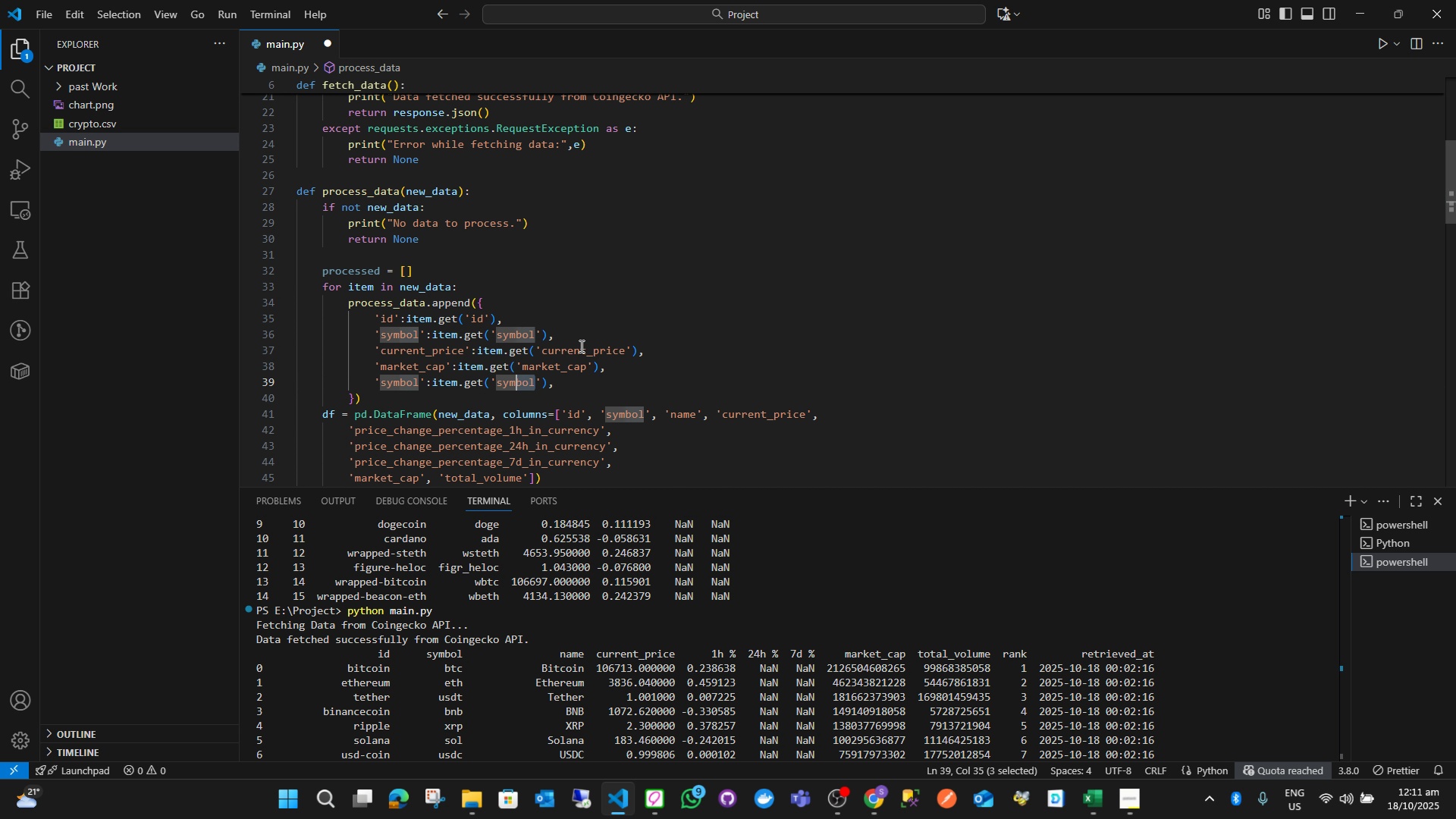 
key(Shift+ArrowLeft)
 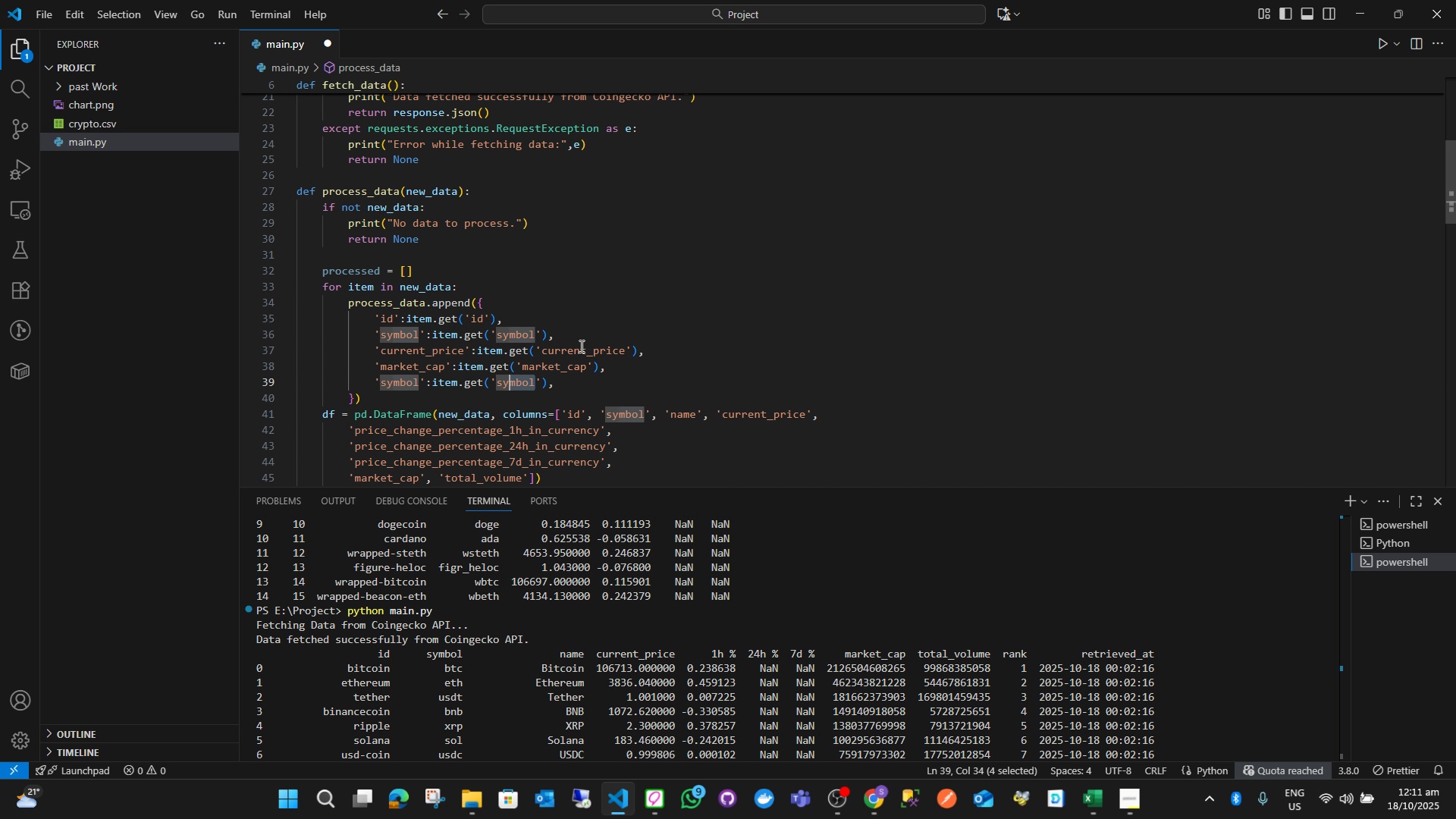 
key(Shift+ArrowLeft)
 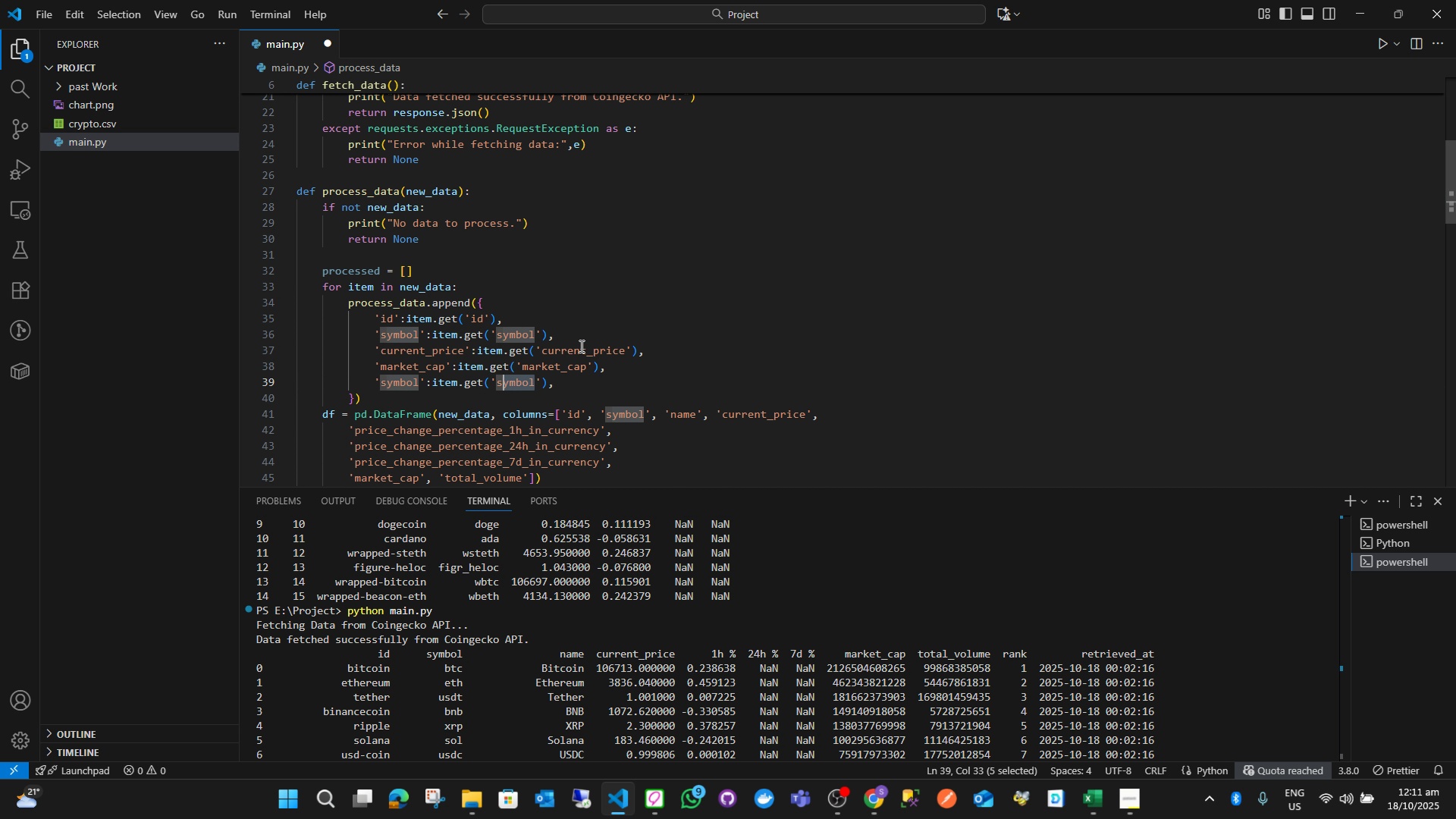 
key(Shift+ArrowLeft)
 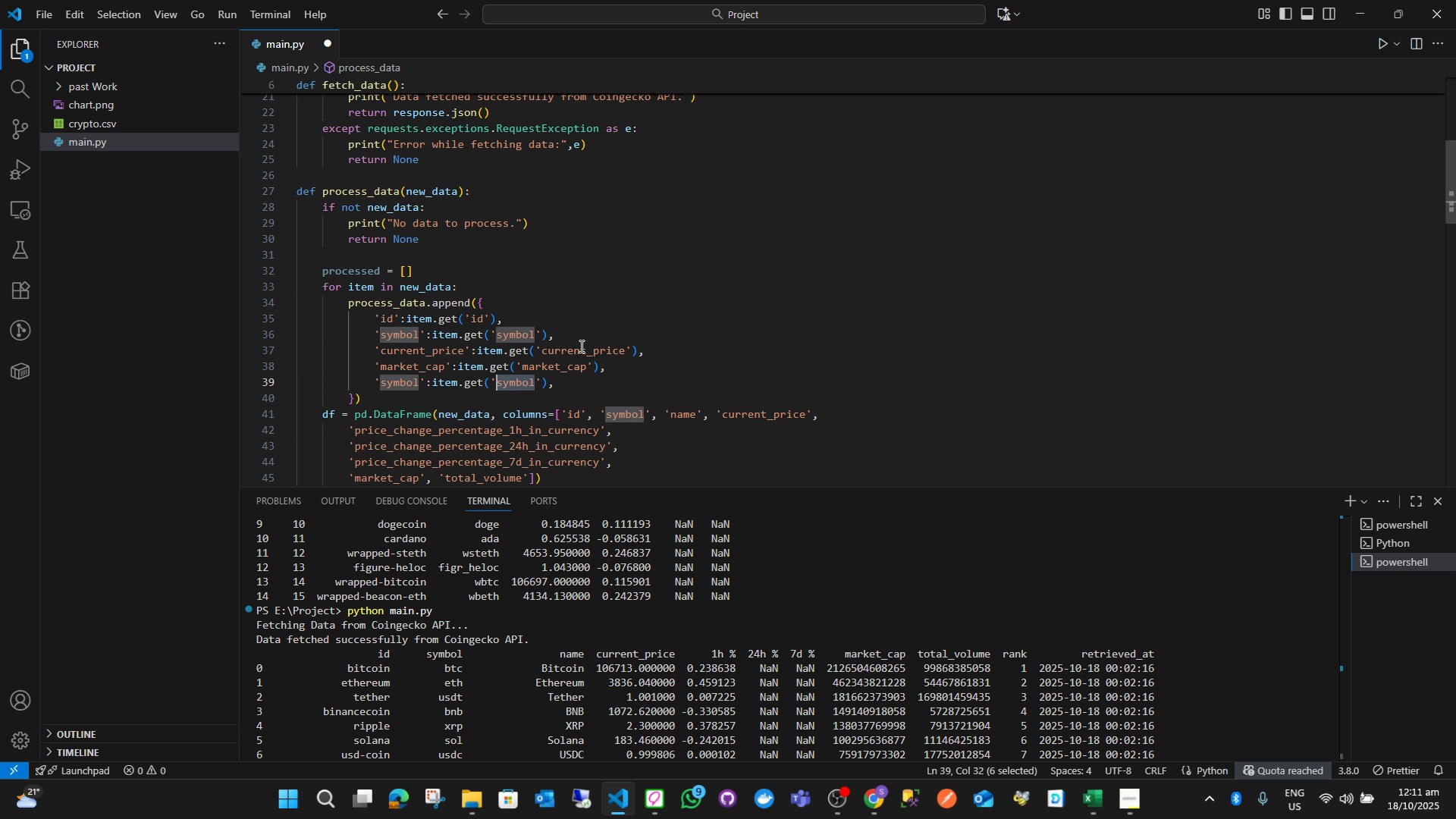 
key(Shift+ArrowLeft)
 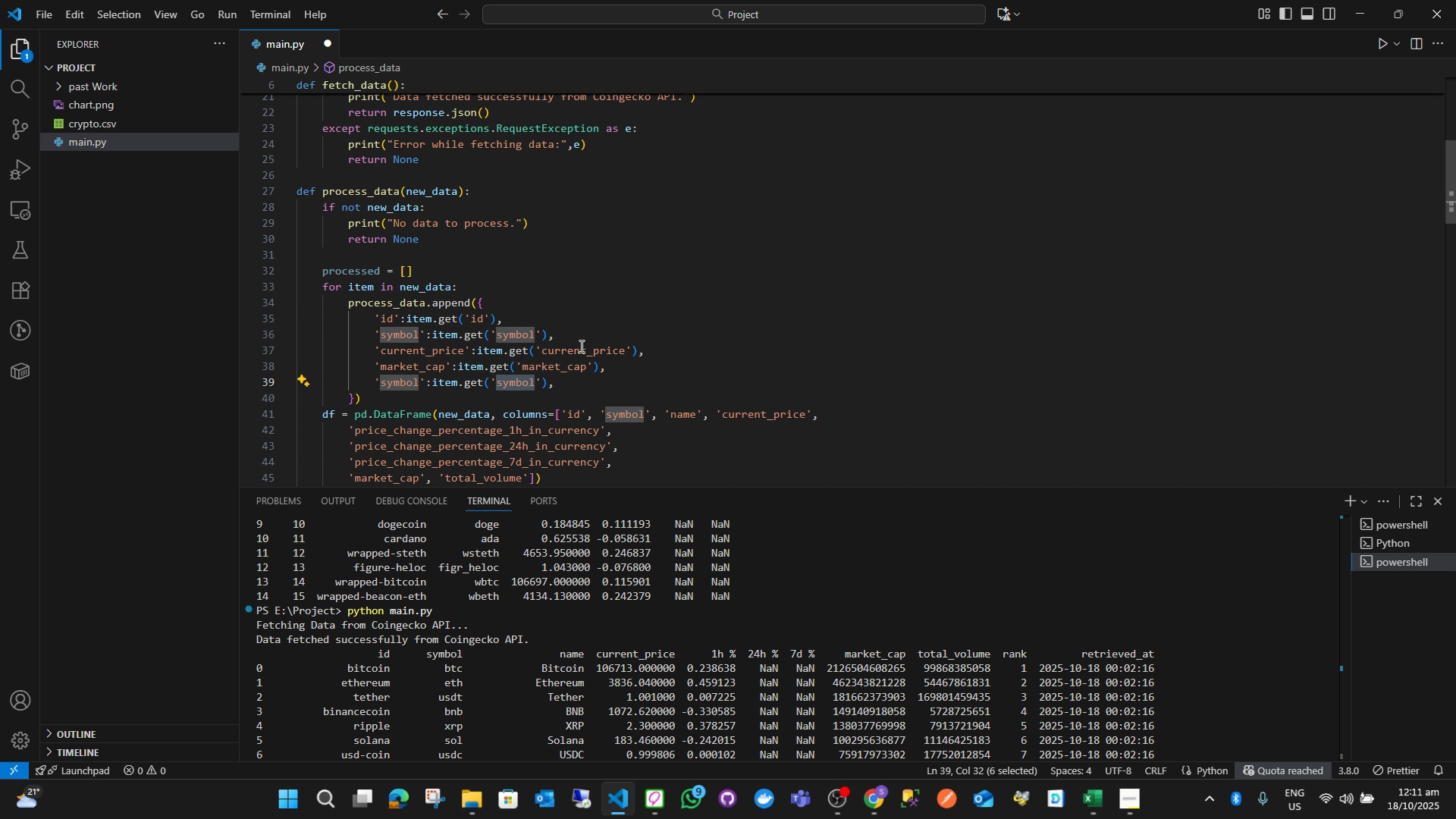 
type(total_volume)
 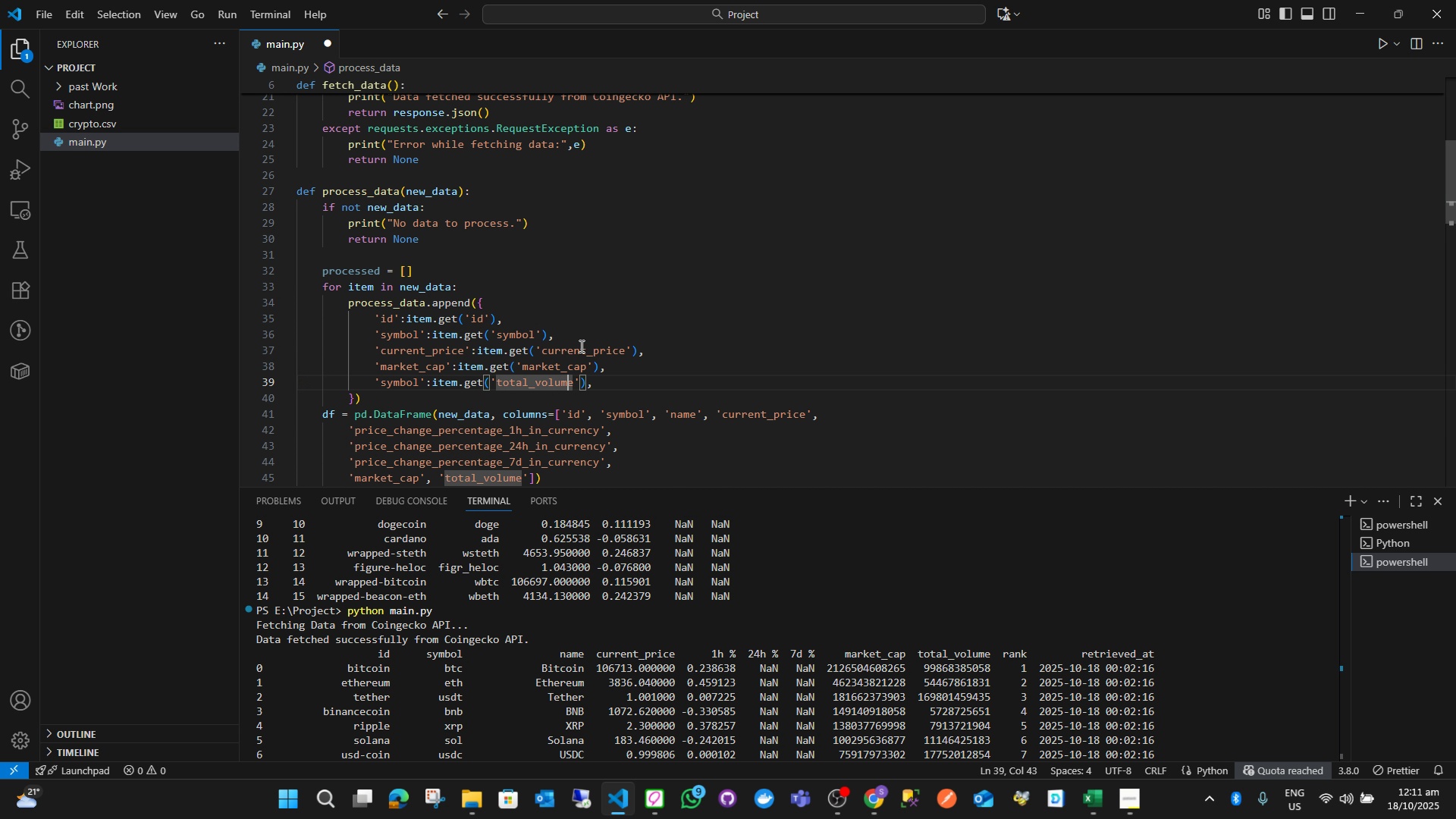 
 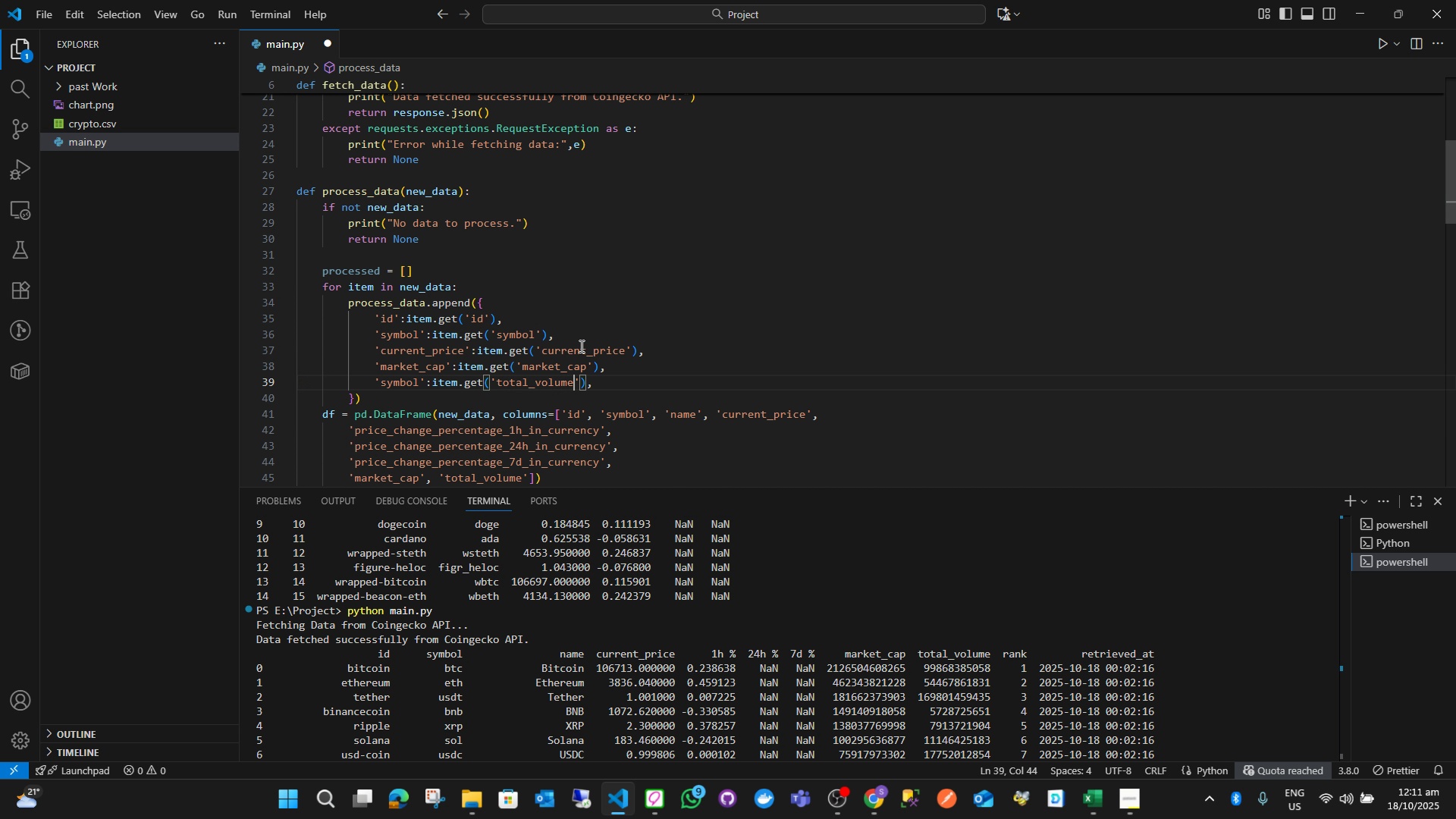 
hold_key(key=ArrowLeft, duration=1.06)
 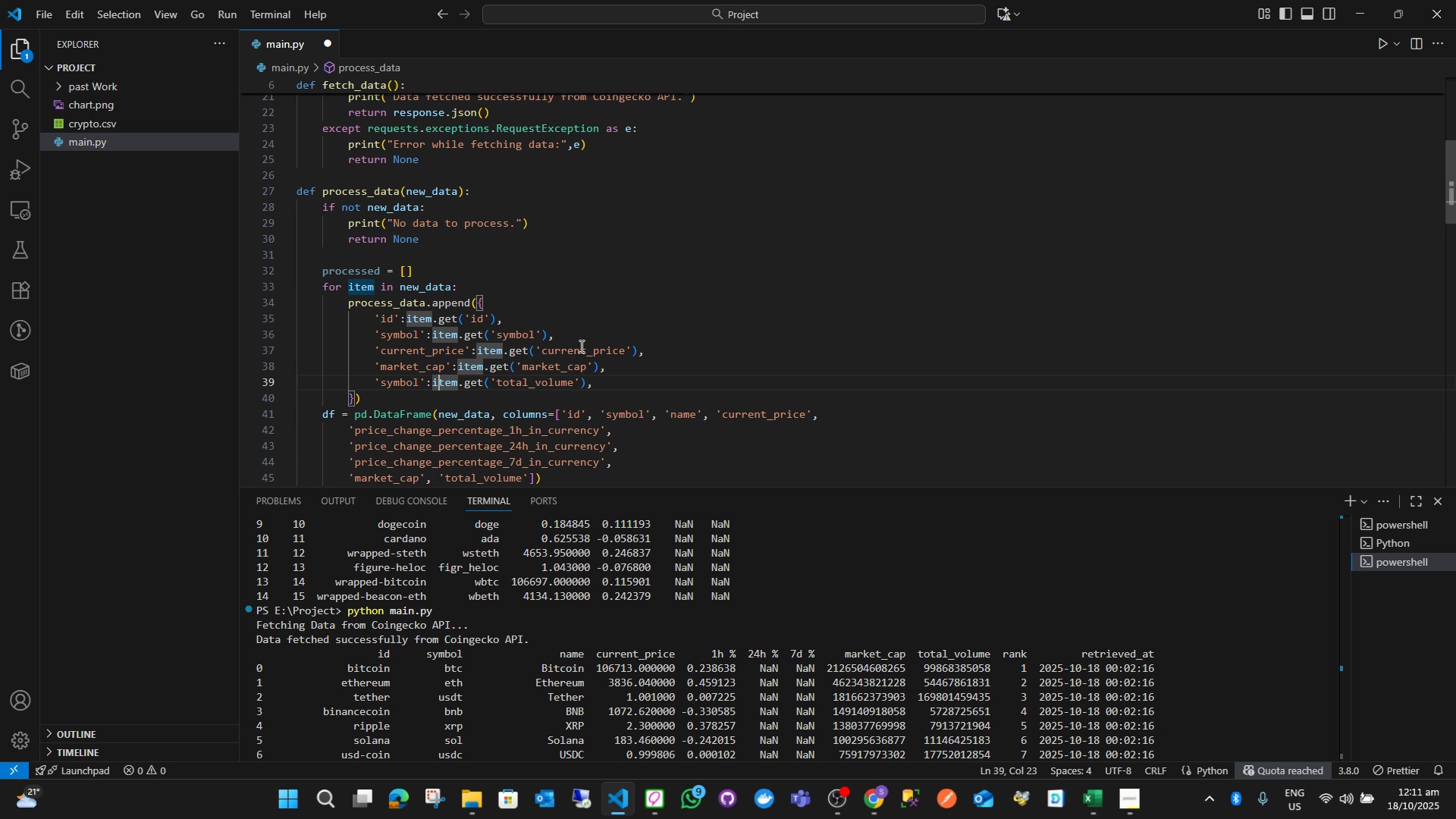 
key(ArrowLeft)
 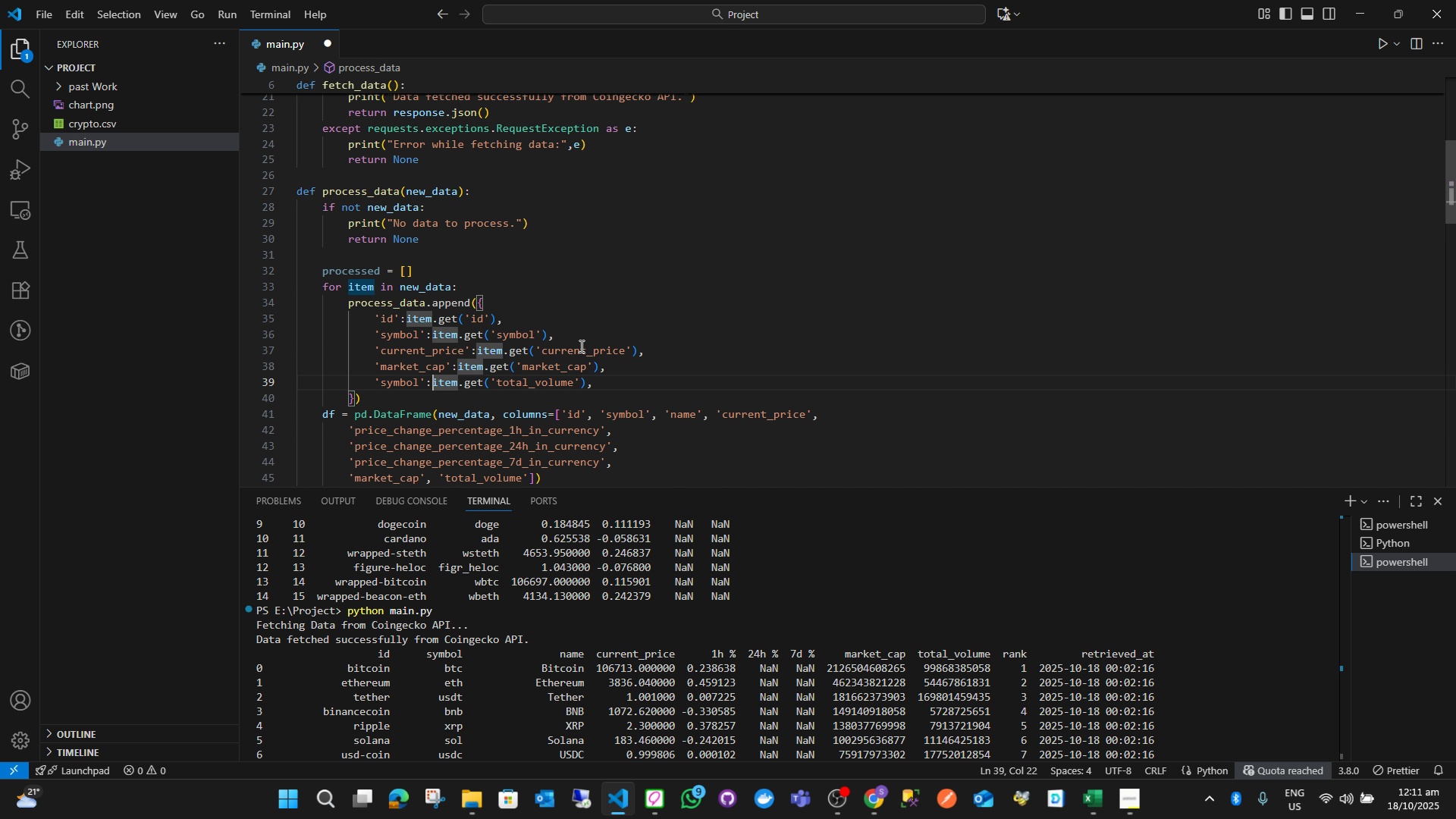 
key(ArrowLeft)
 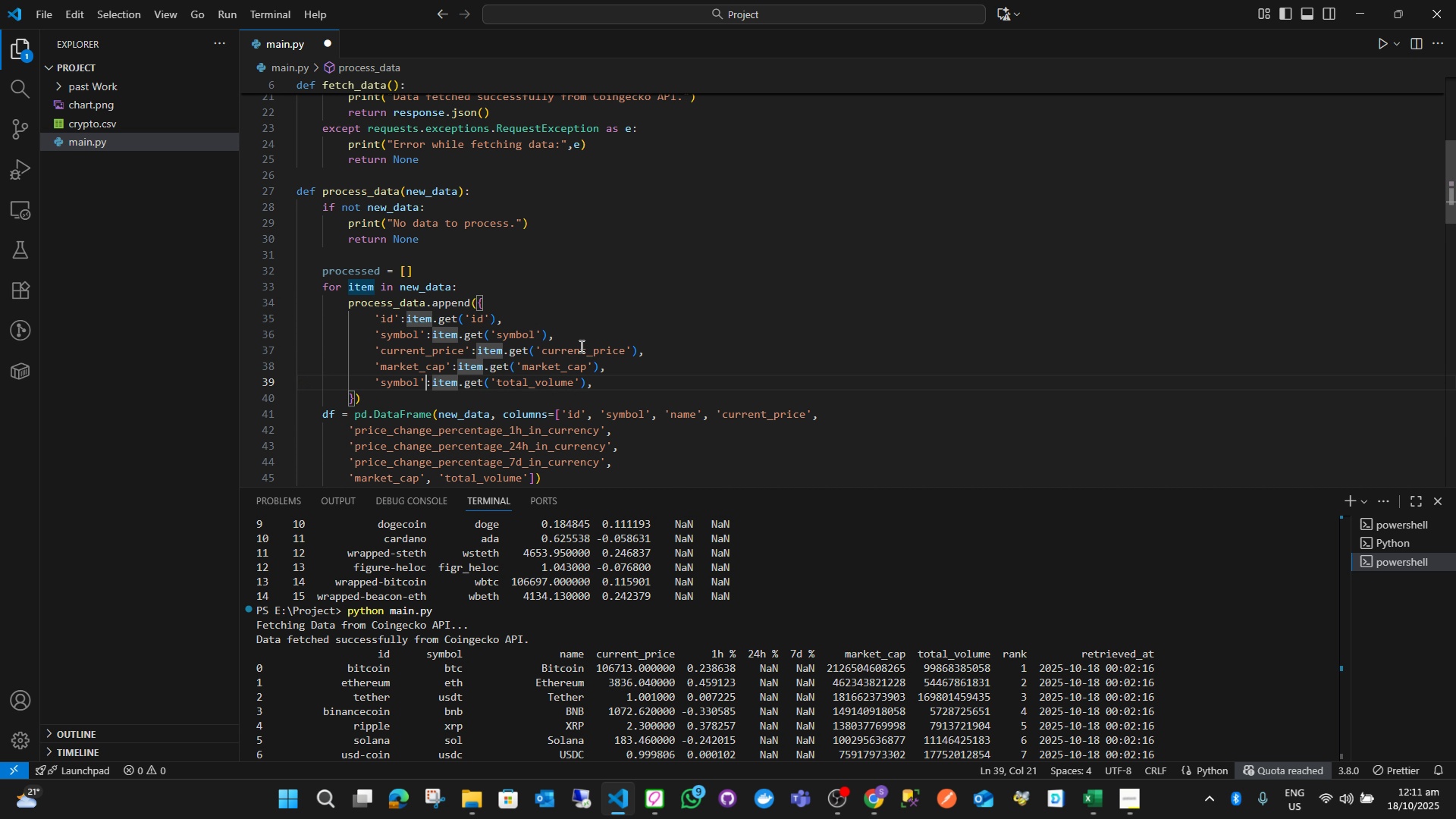 
key(ArrowLeft)
 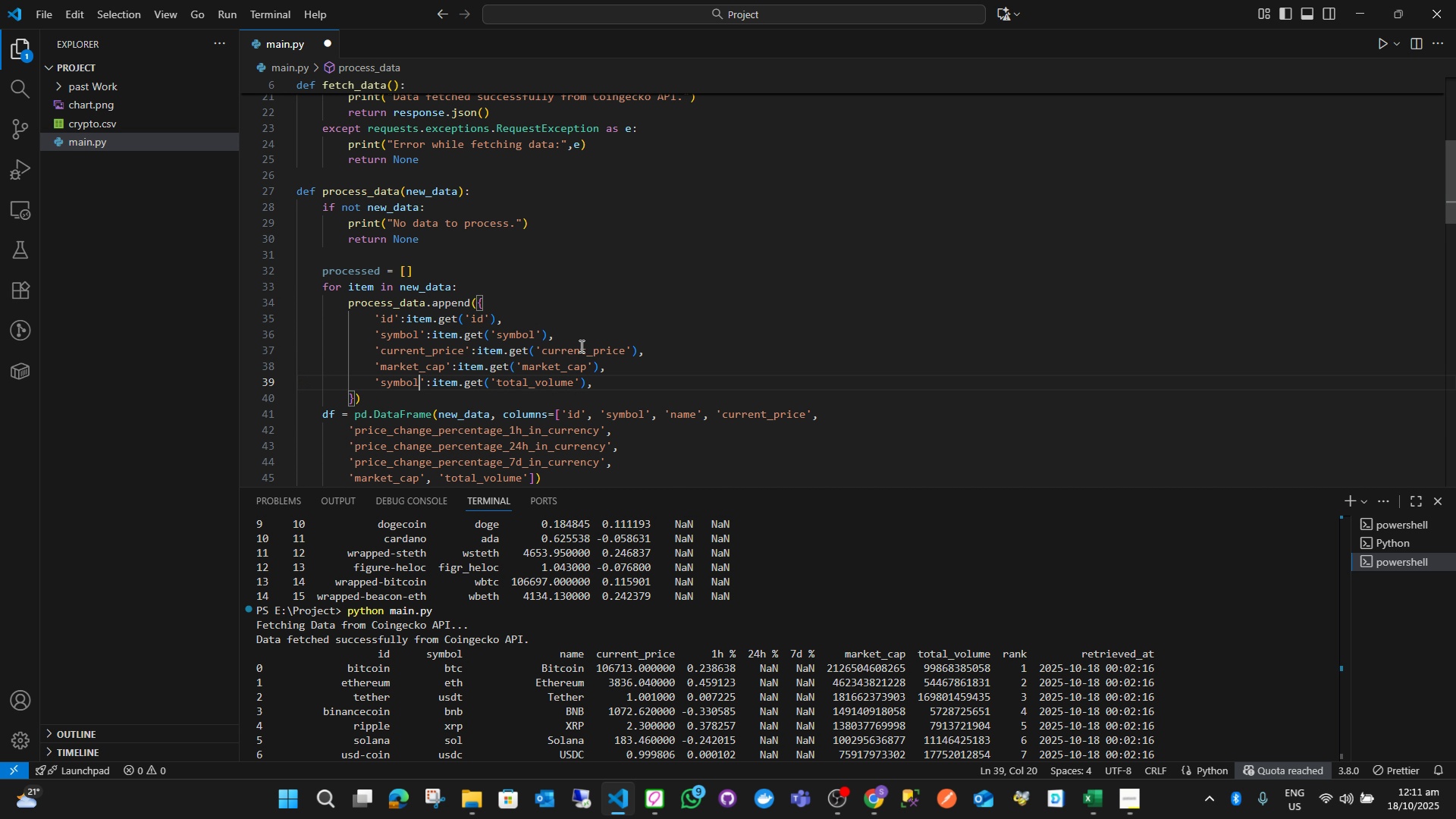 
key(ArrowLeft)
 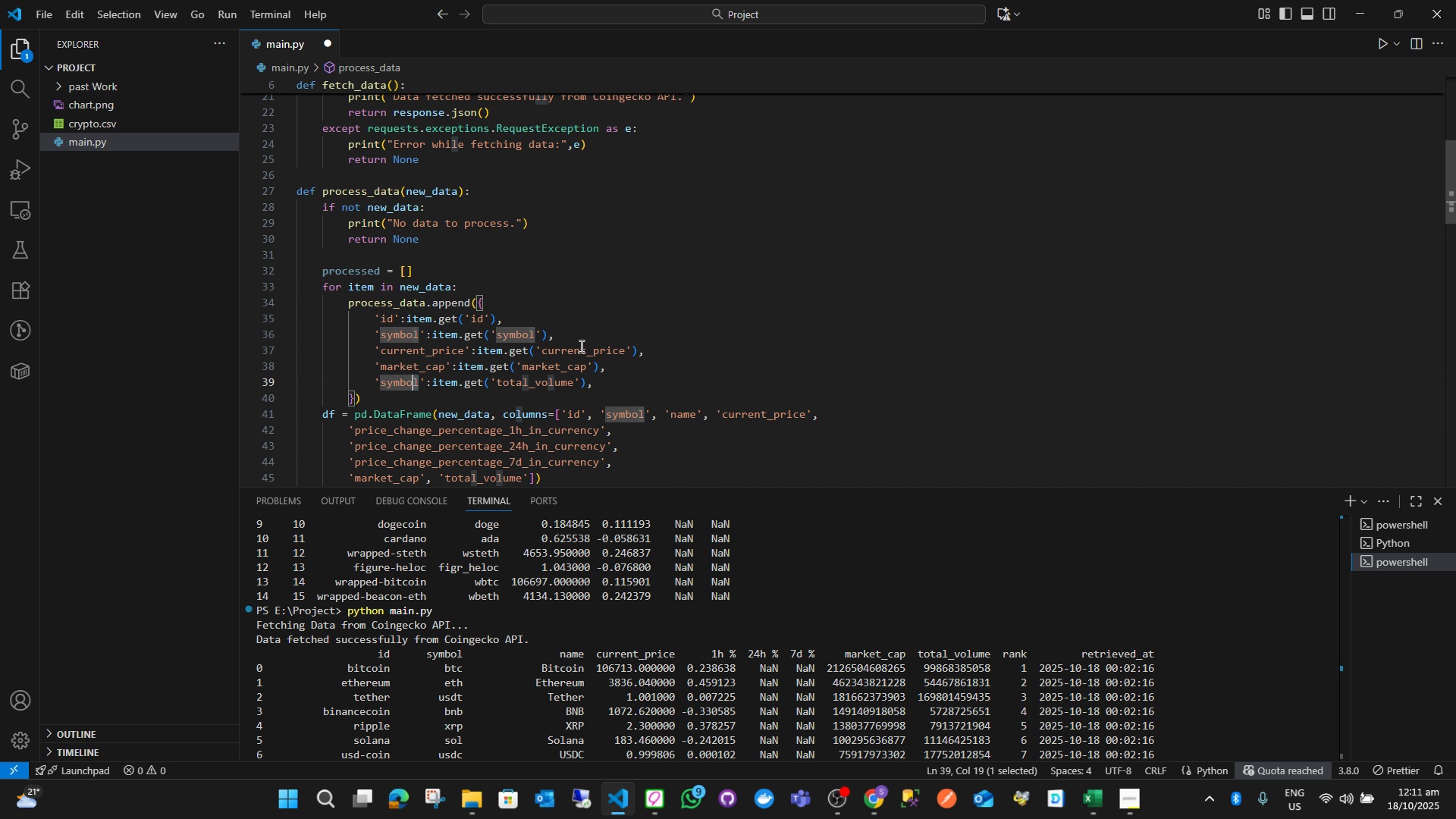 
key(Shift+ArrowLeft)
 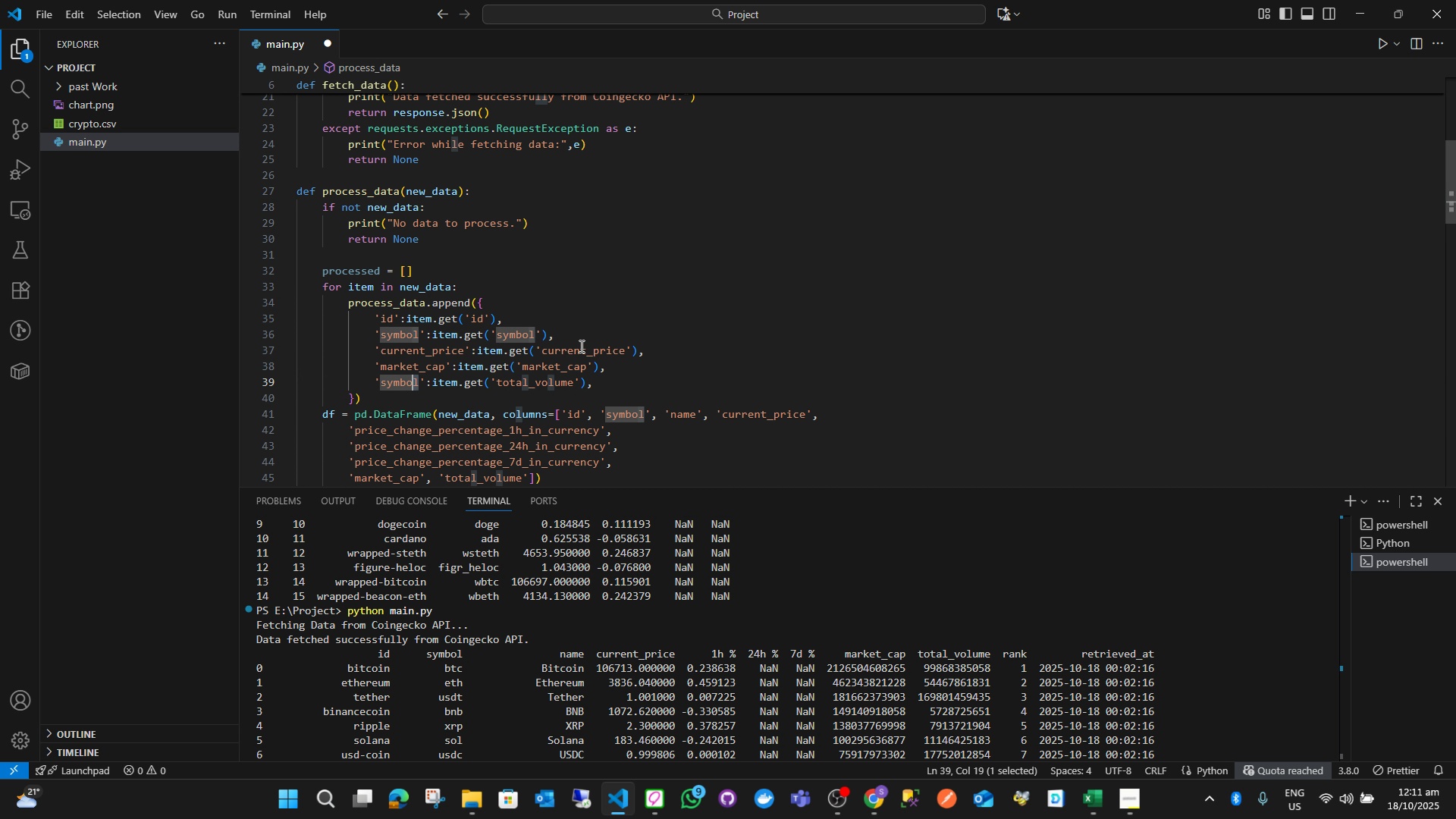 
key(Shift+ArrowLeft)
 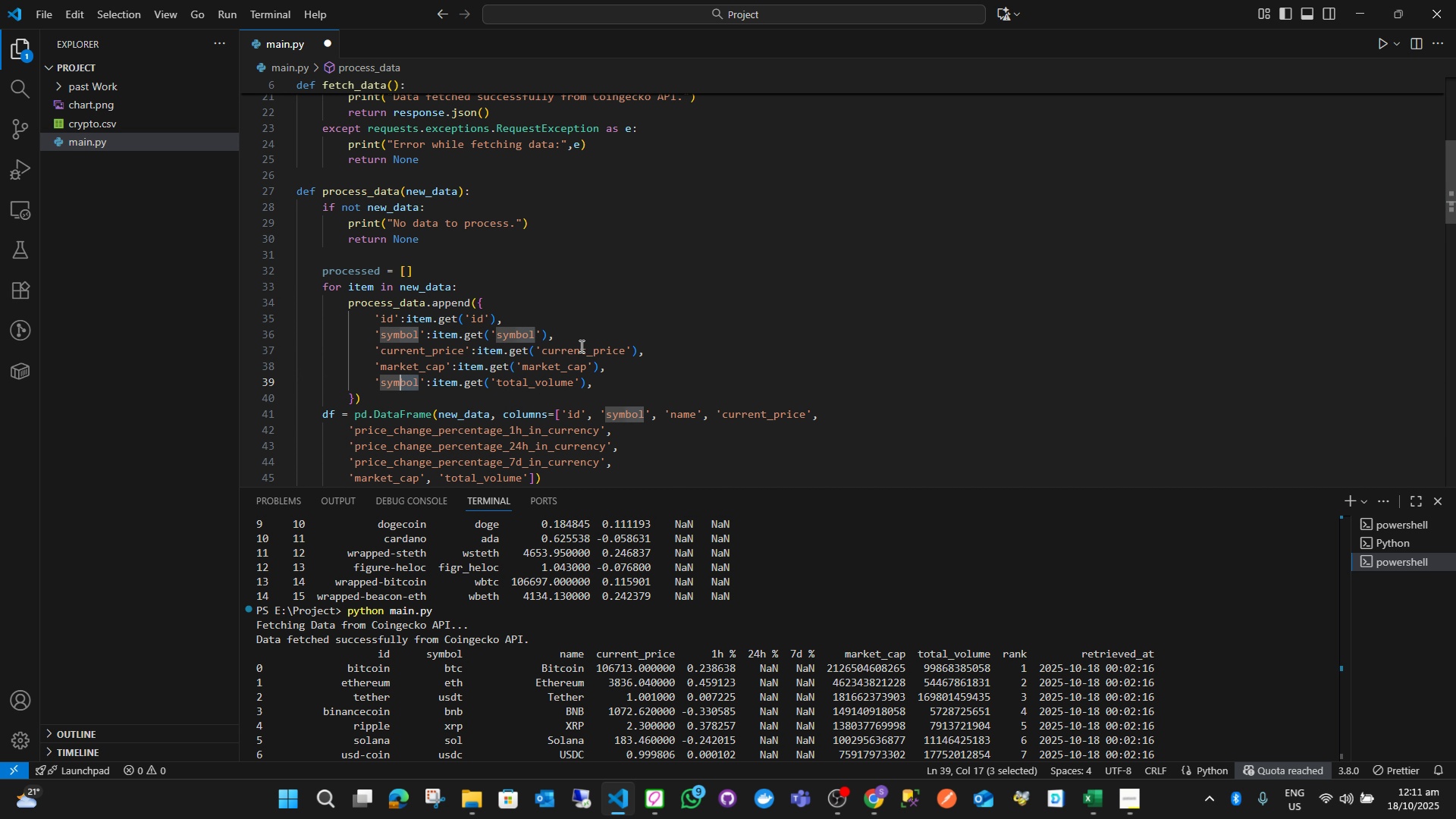 
key(Shift+ArrowLeft)
 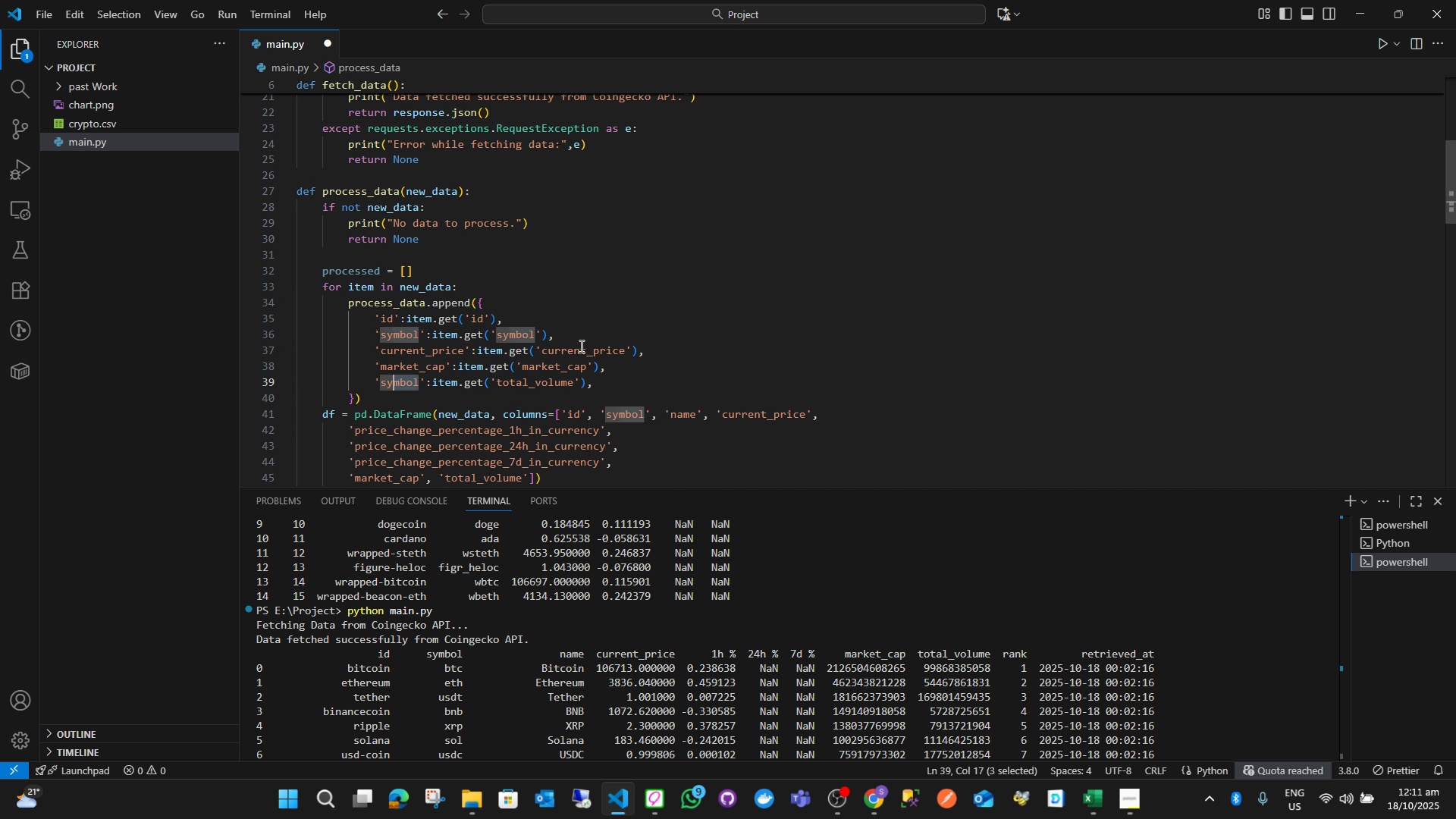 
key(Shift+ArrowLeft)
 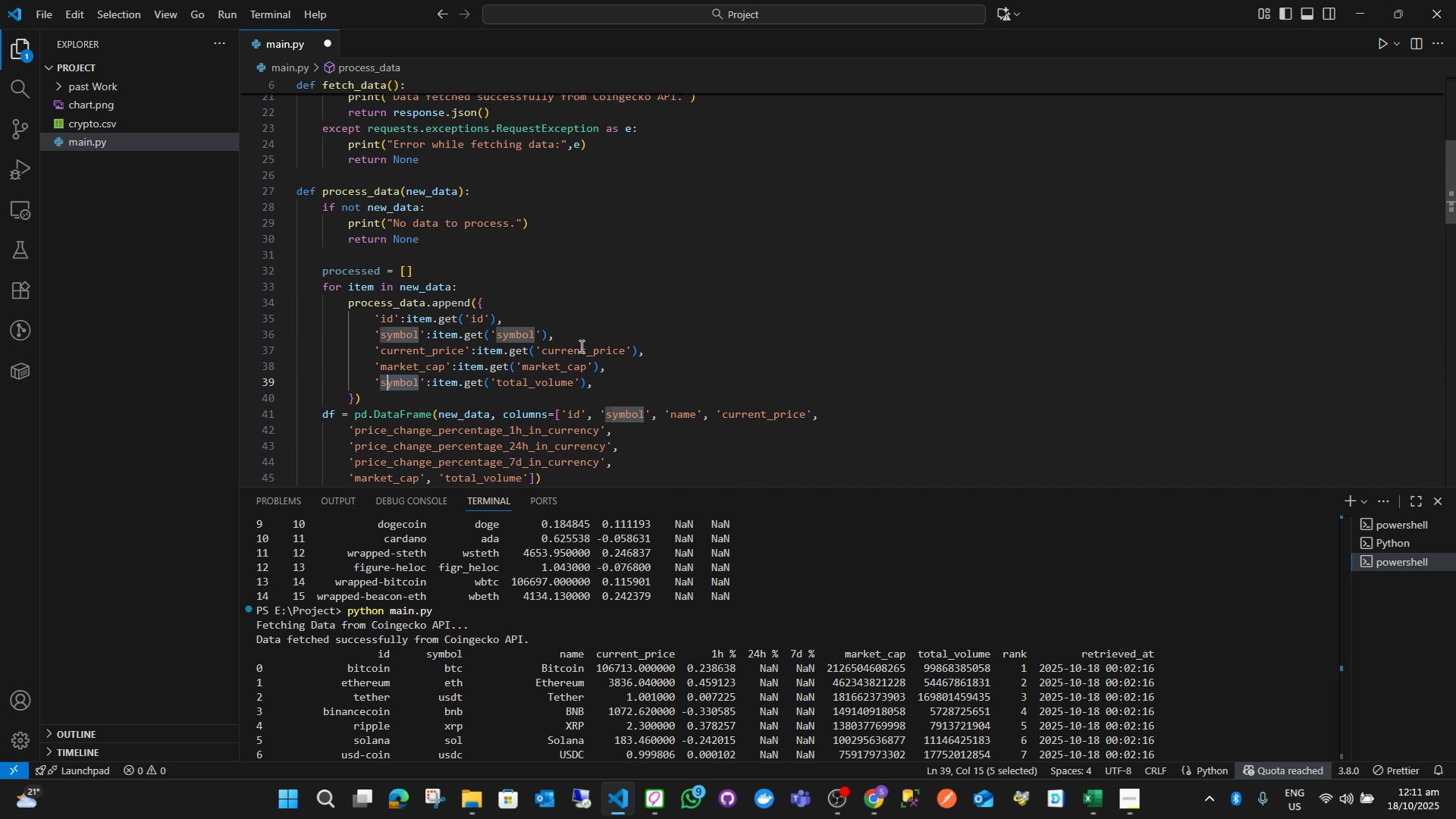 
key(Shift+ArrowLeft)
 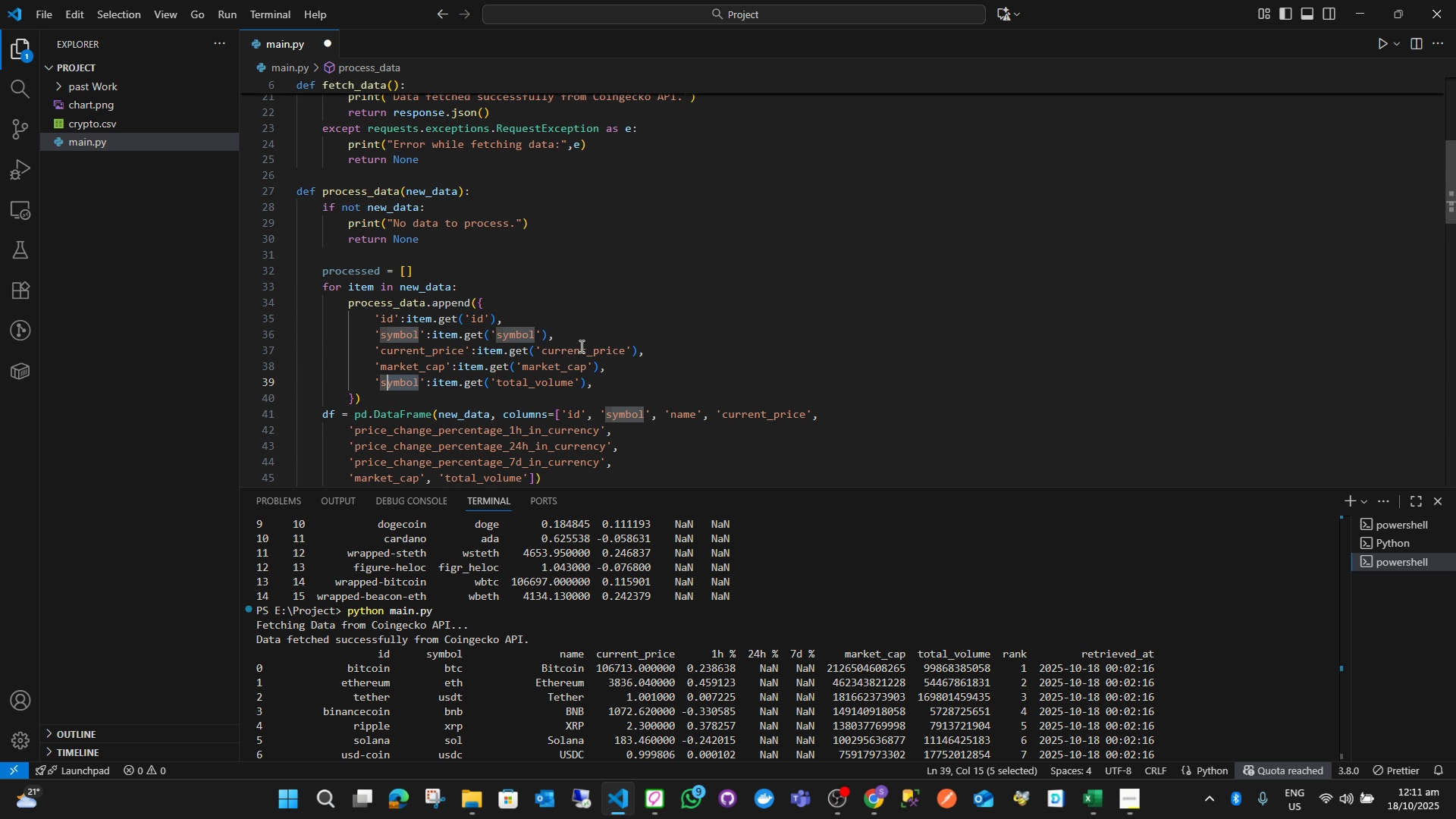 
key(Shift+ArrowLeft)
 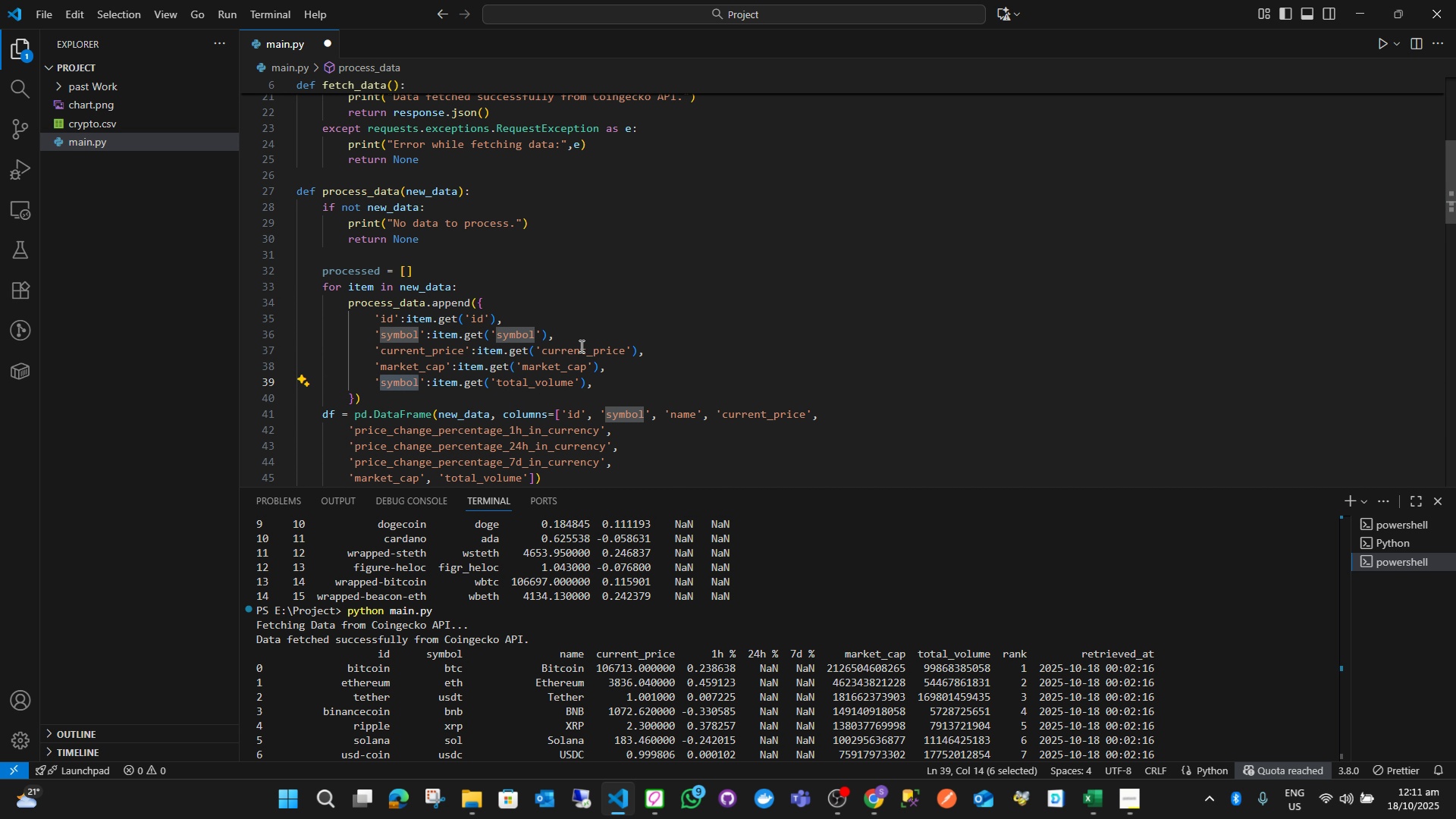 
type(total_vi)
key(Backspace)
type(olume)
 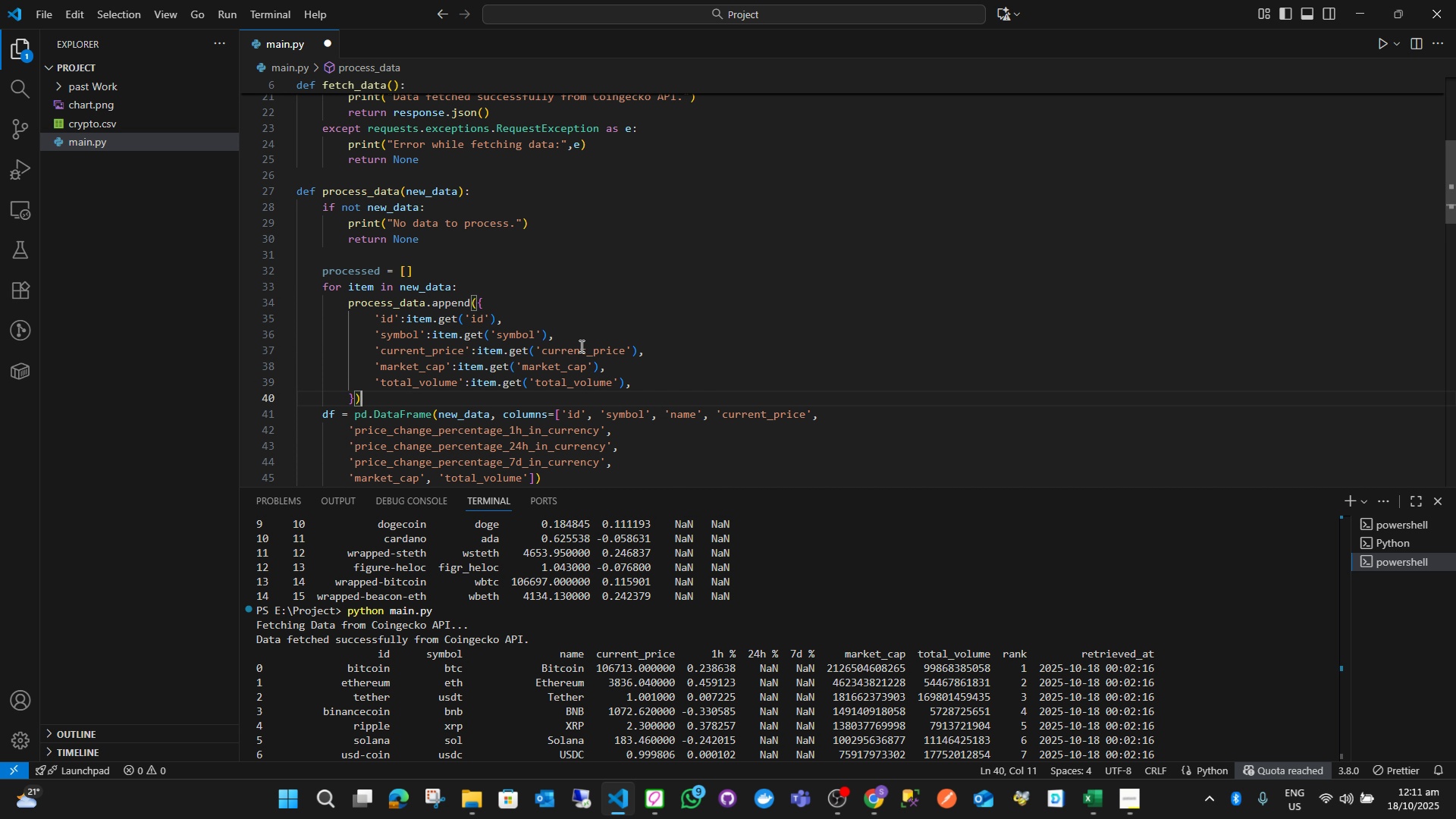 
 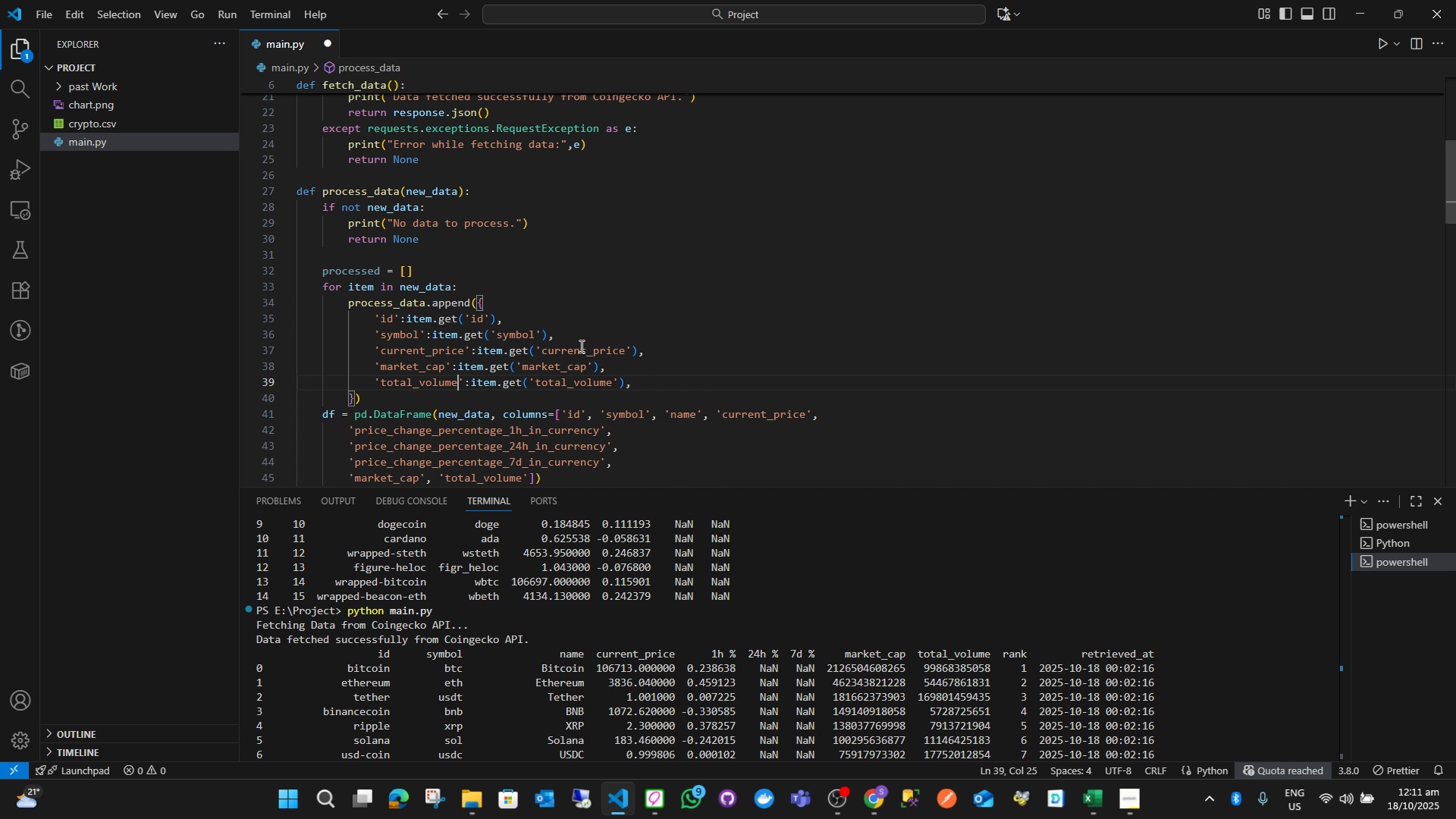 
key(ArrowDown)
 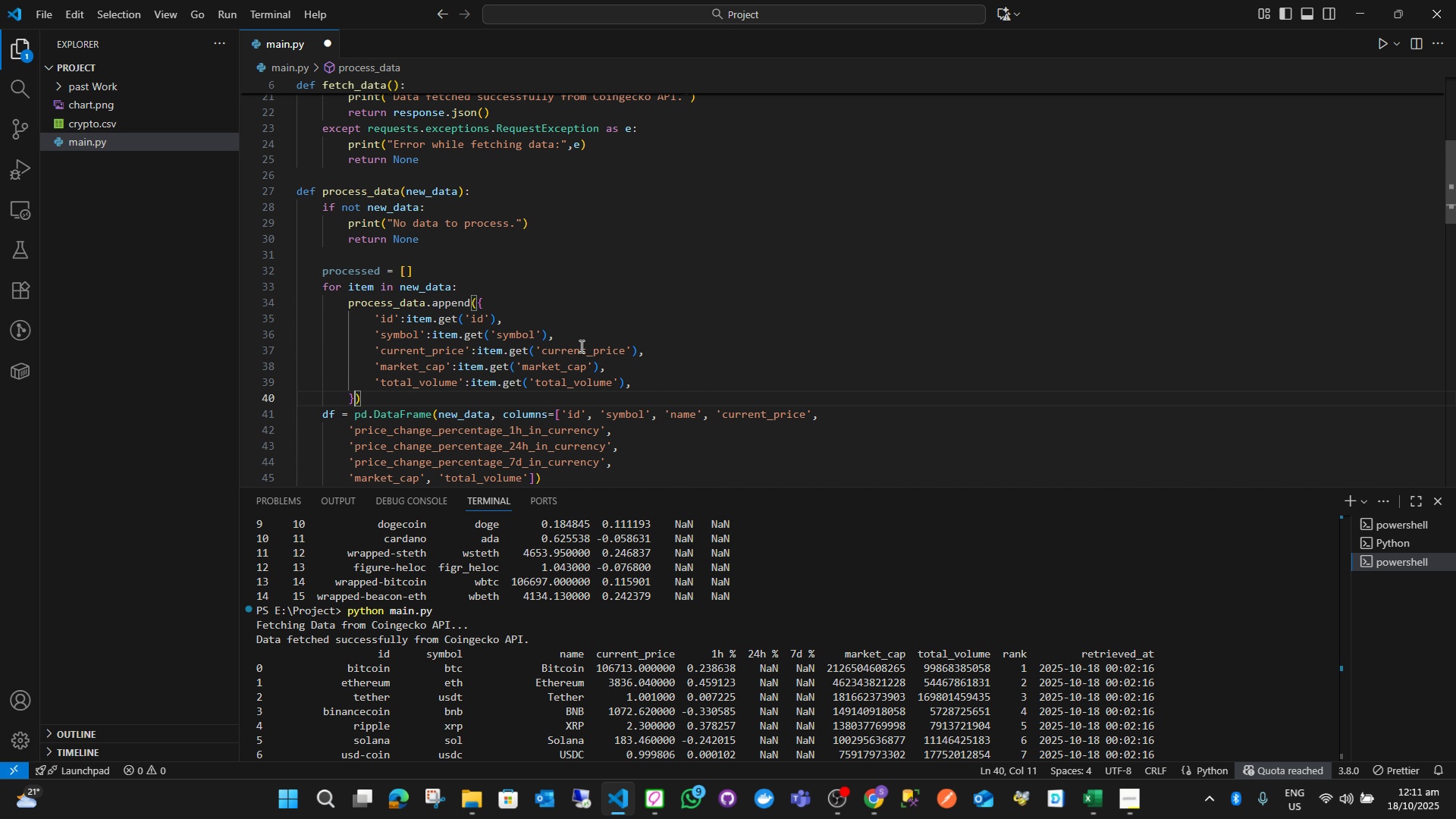 
key(ArrowLeft)
 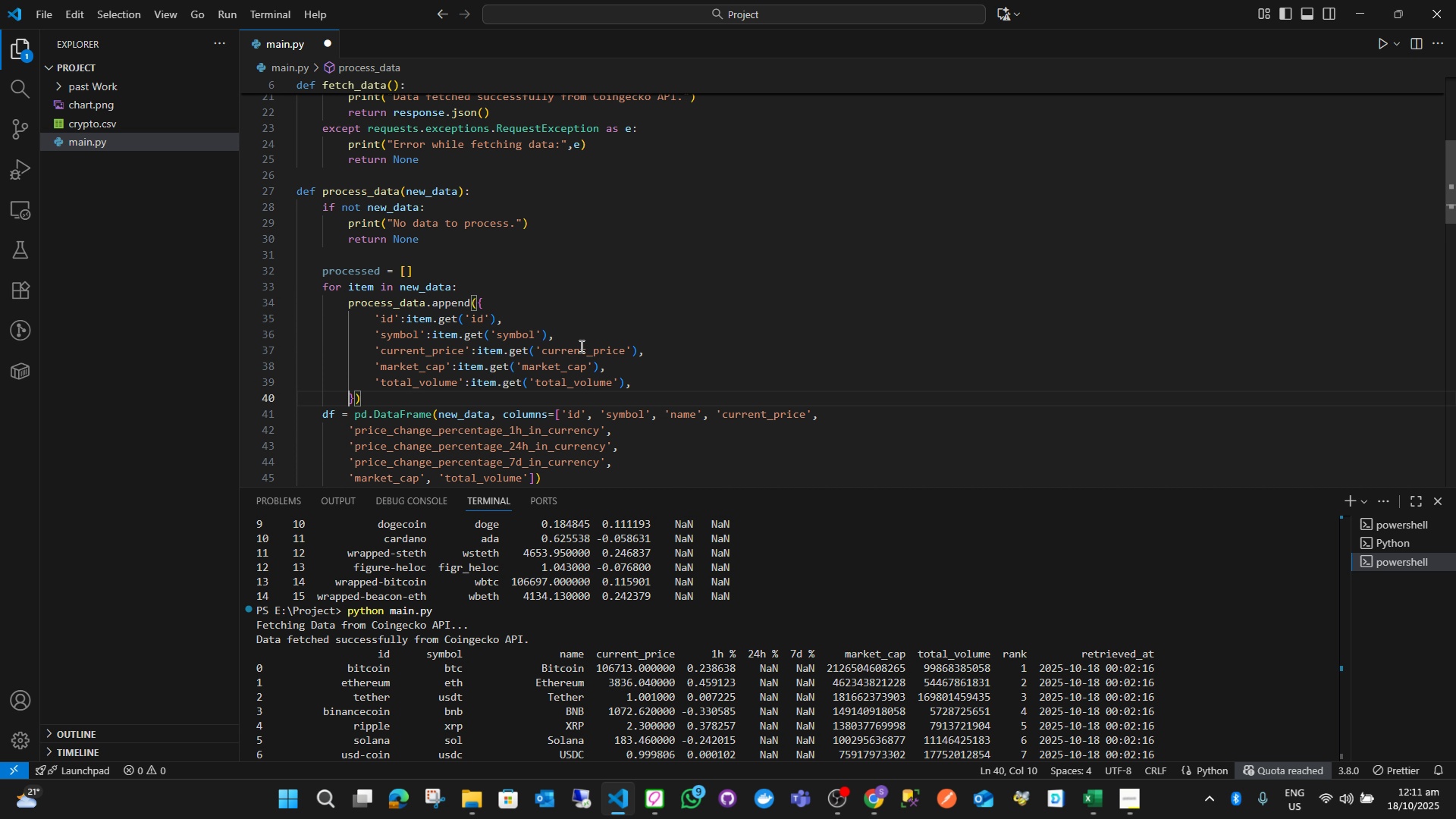 
key(ArrowLeft)
 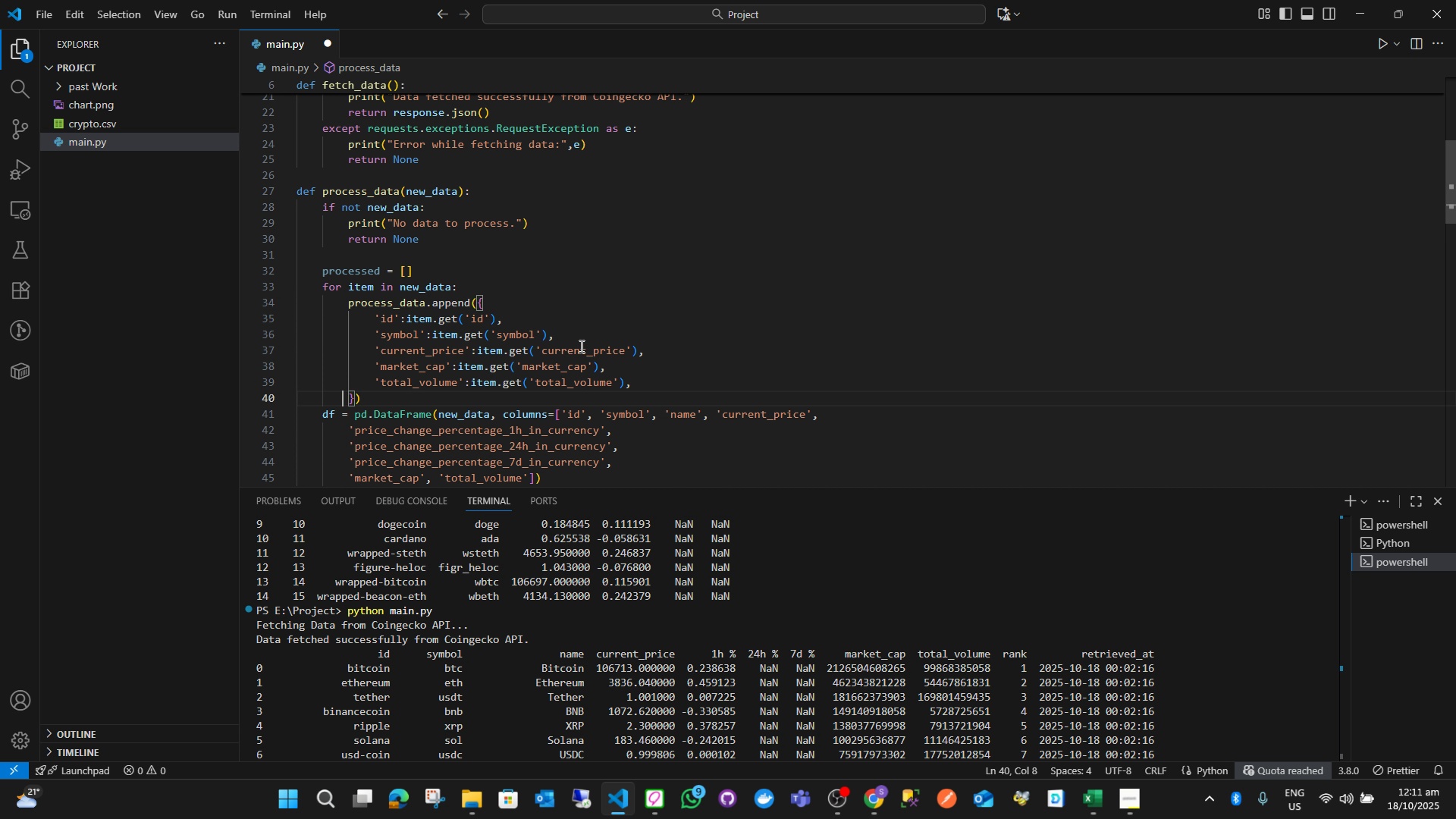 
key(ArrowLeft)
 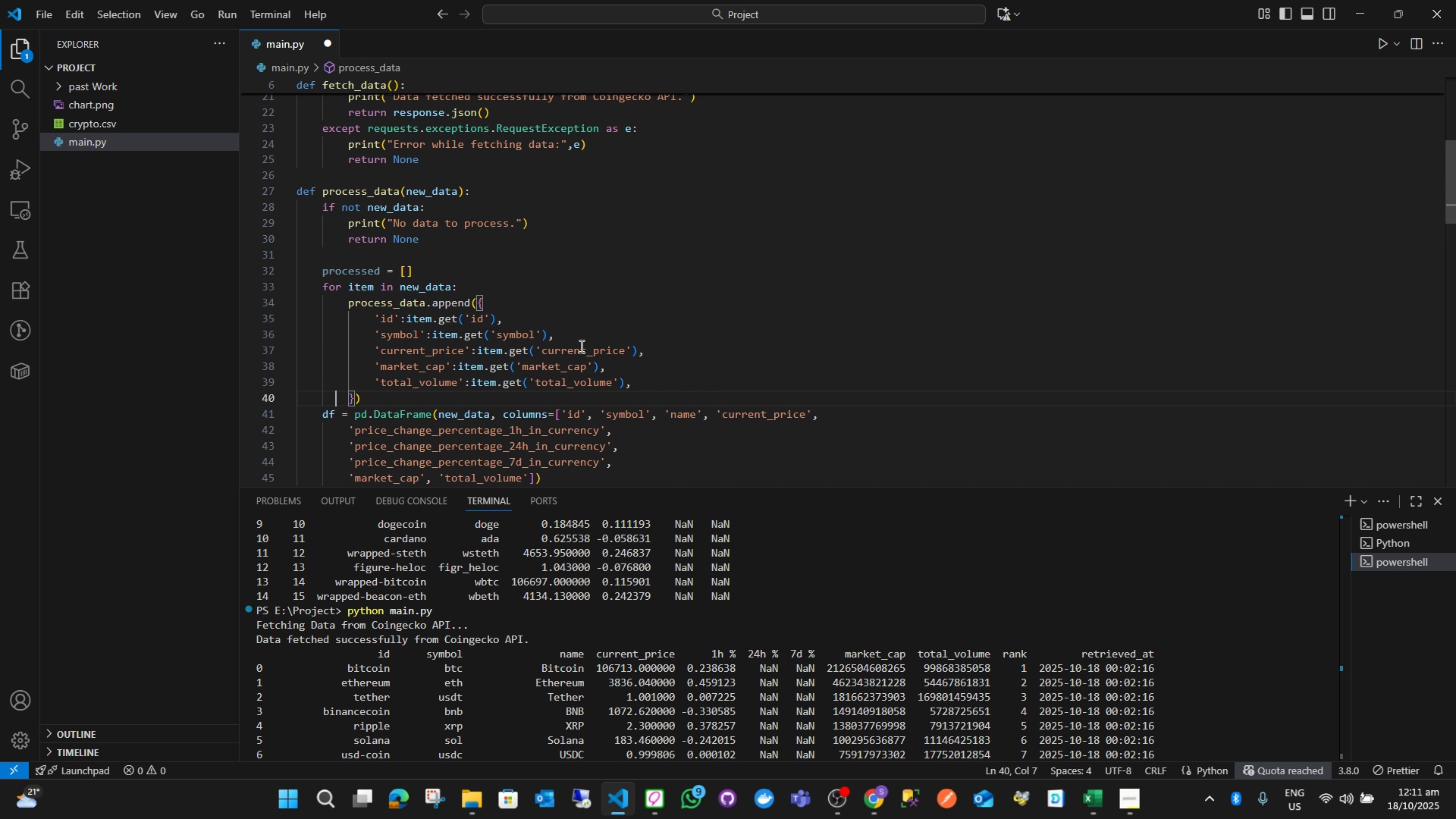 
key(ArrowLeft)
 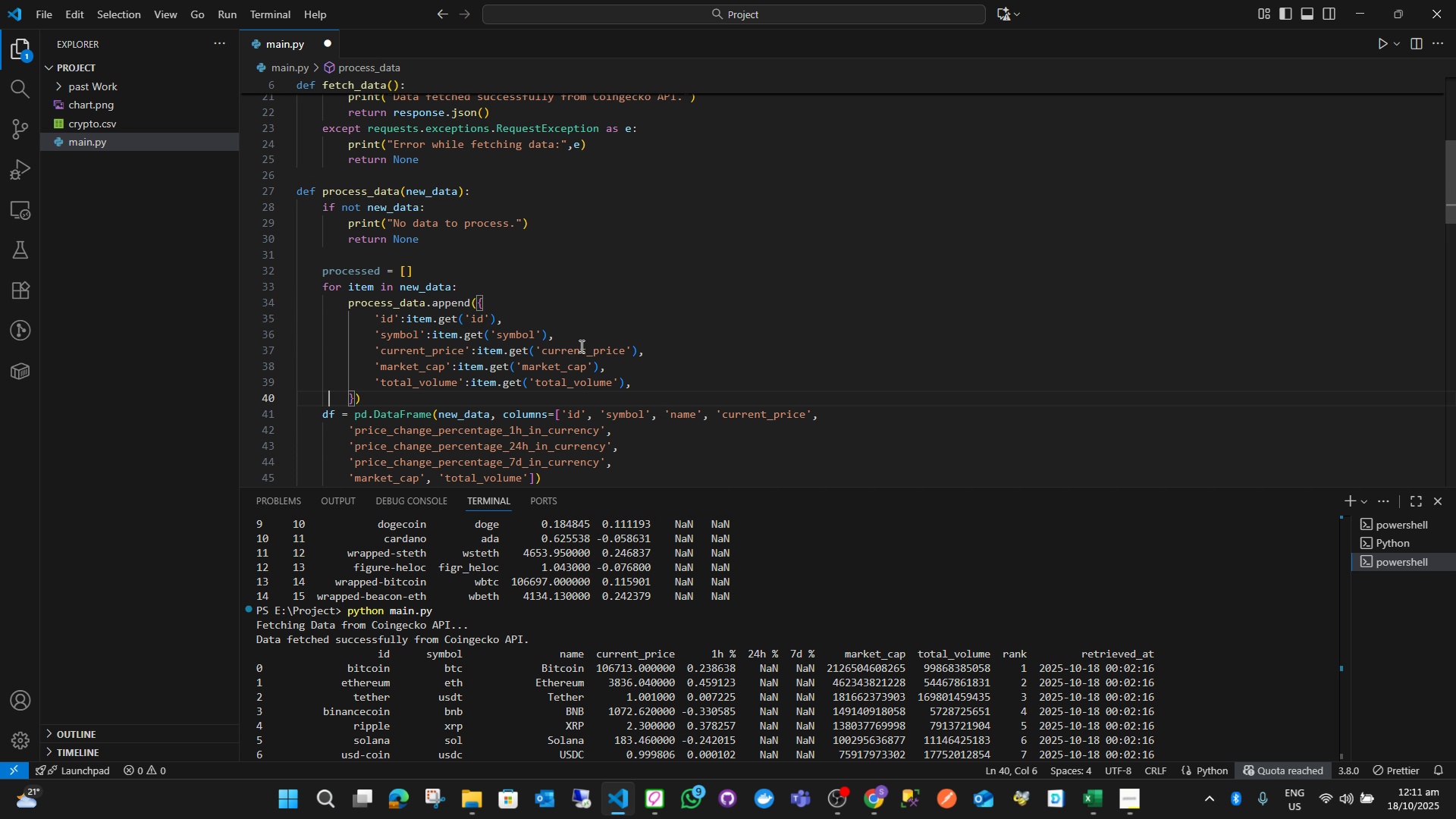 
key(ArrowLeft)
 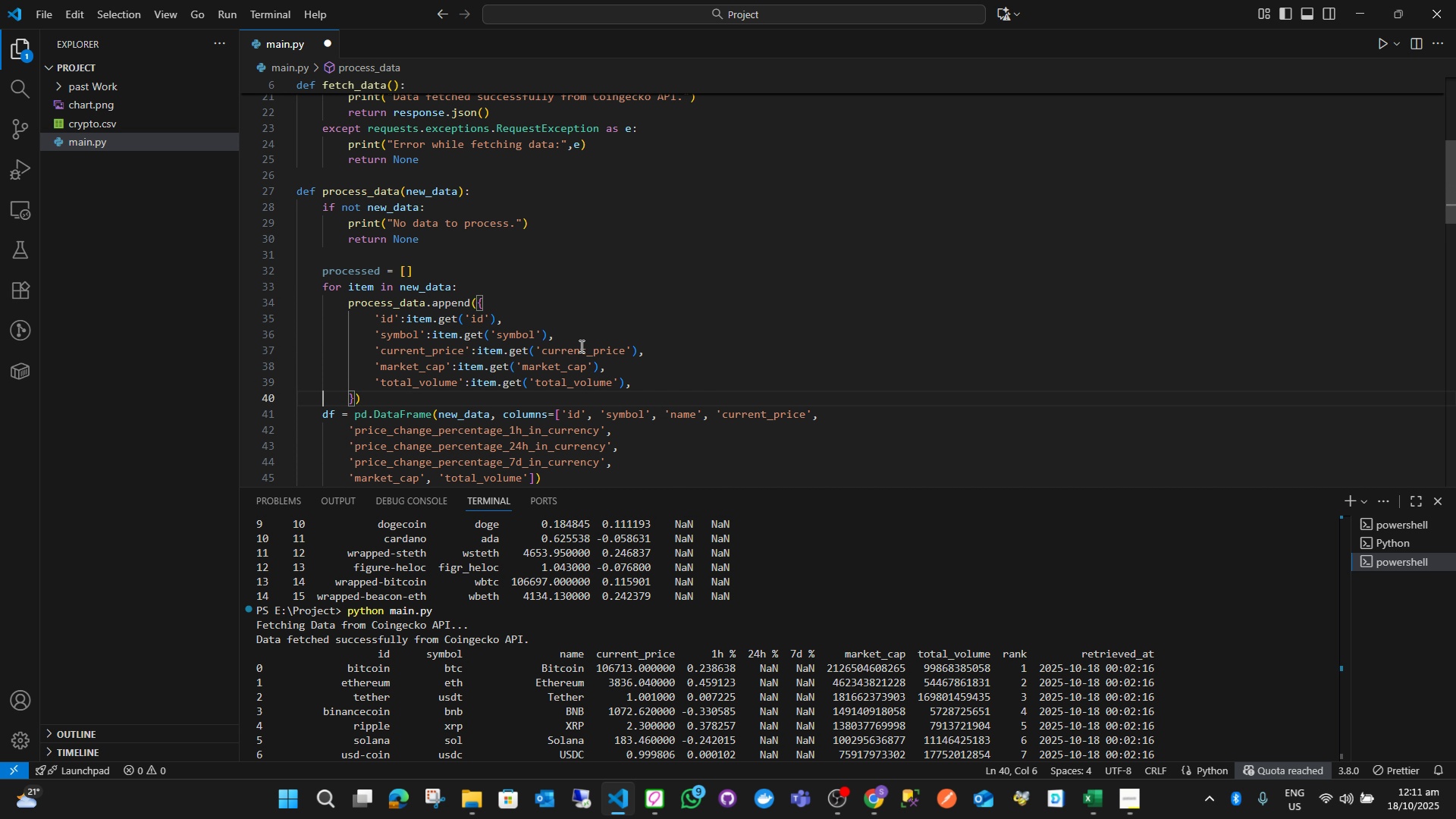 
key(ArrowLeft)
 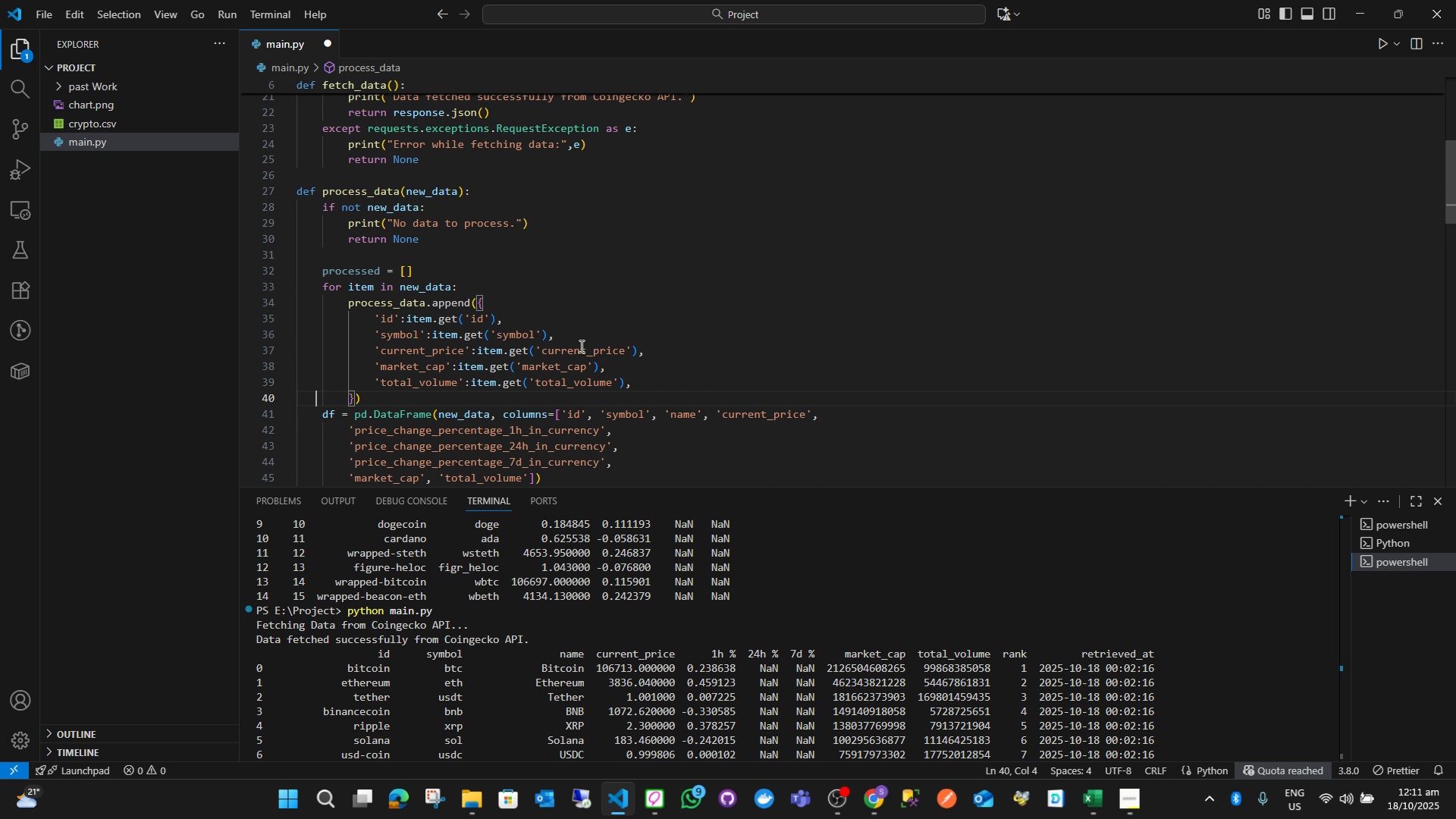 
key(ArrowLeft)
 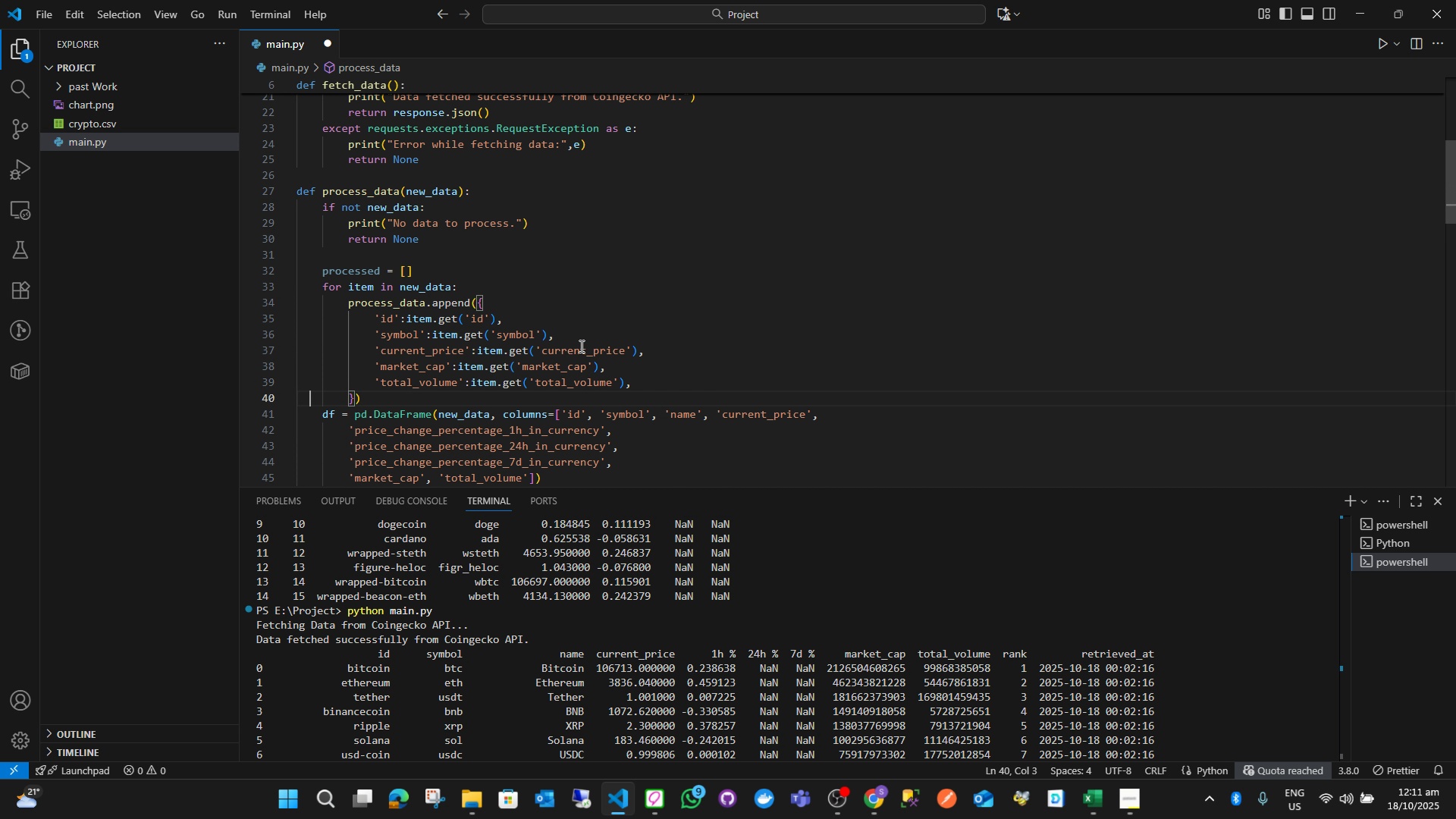 
key(ArrowLeft)
 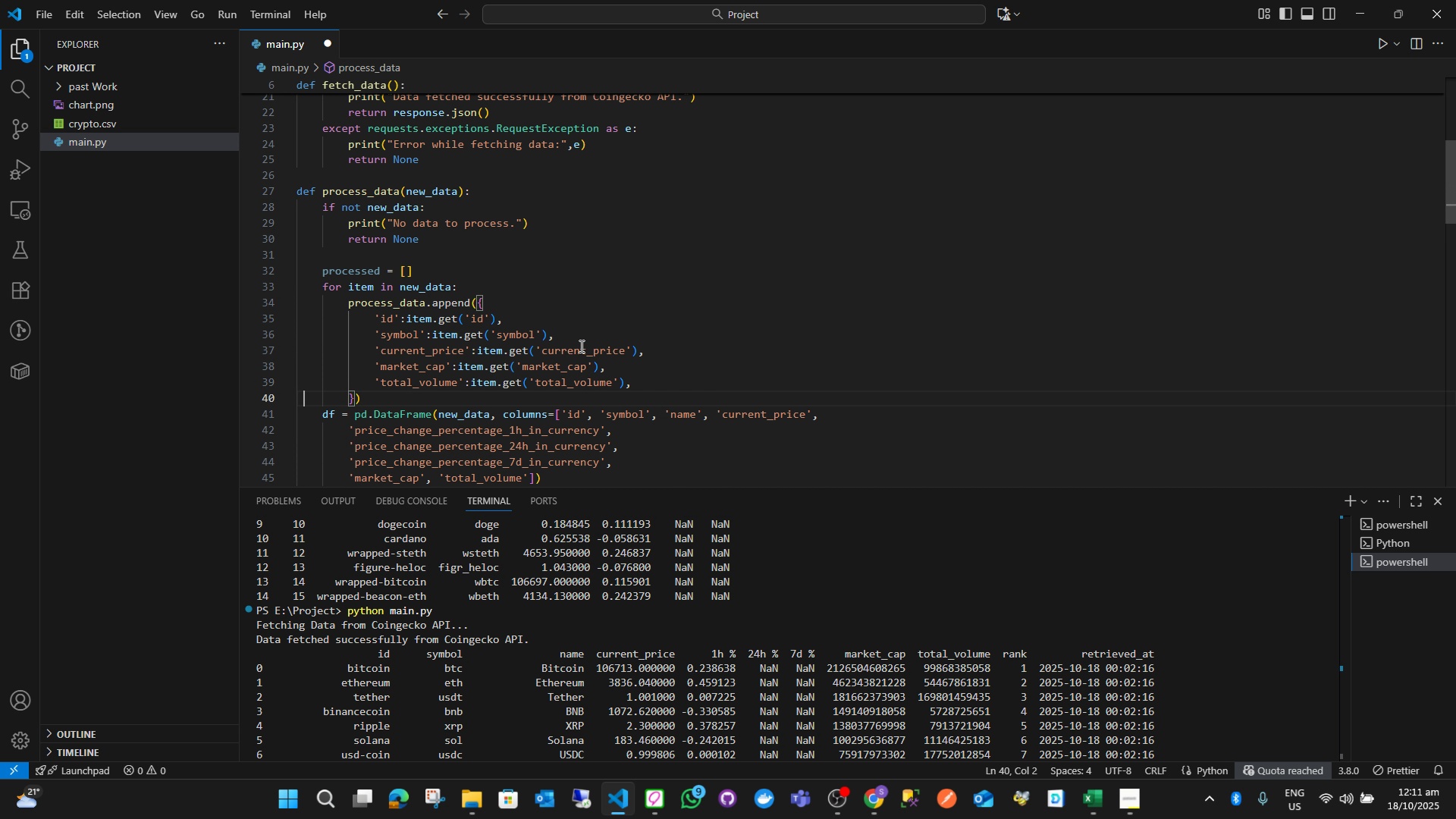 
key(ArrowLeft)
 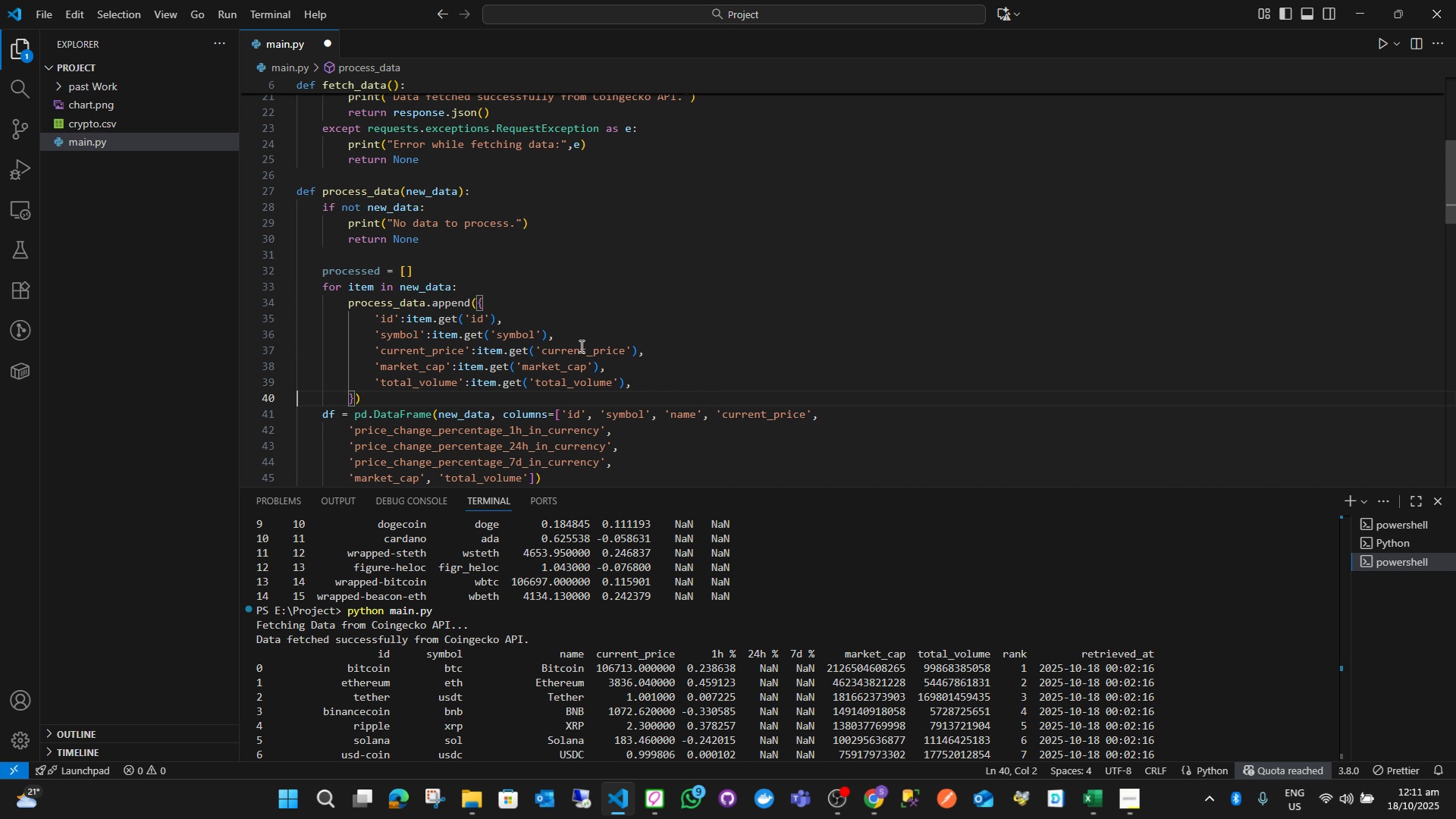 
key(ArrowLeft)
 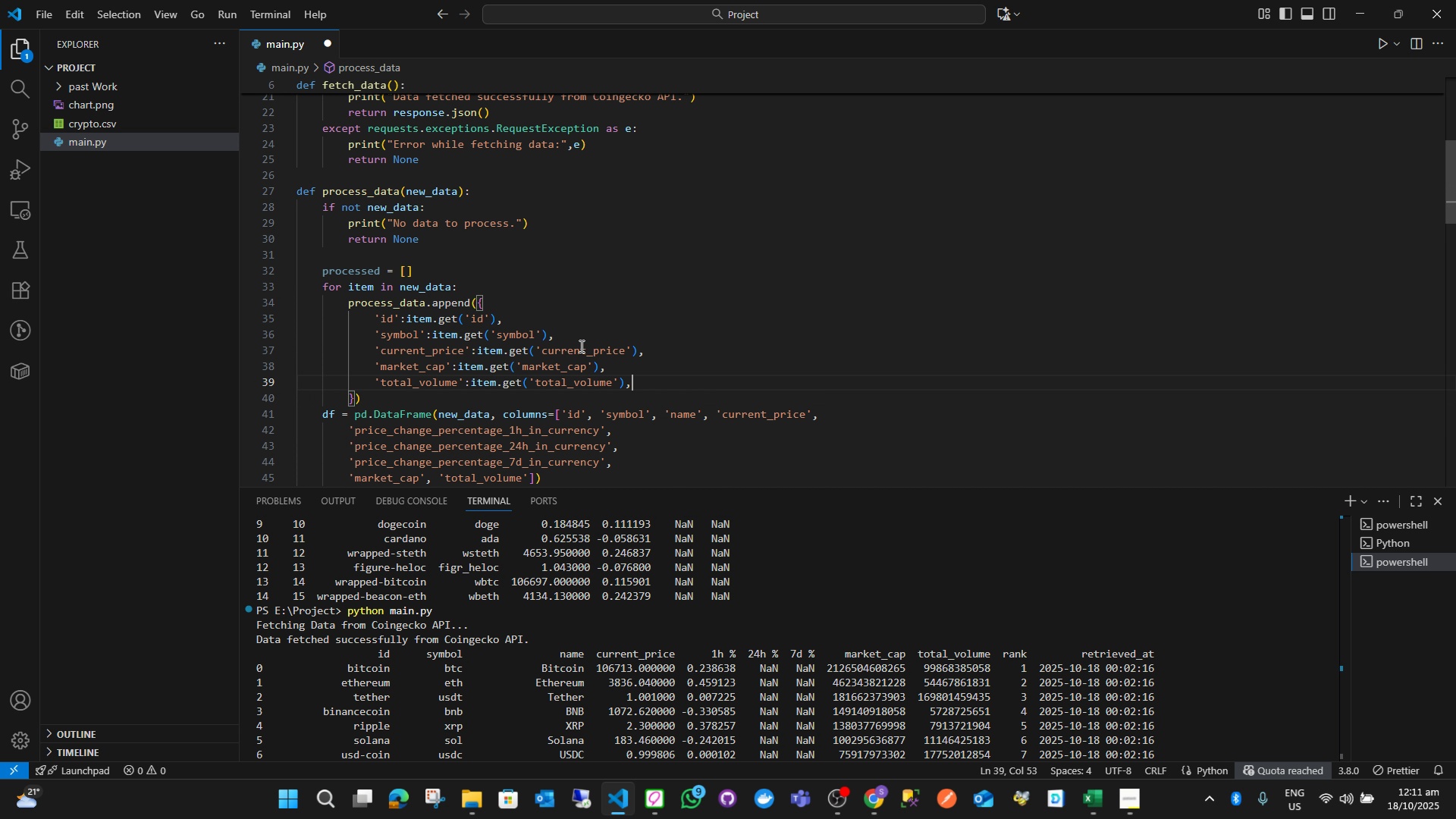 
key(ArrowLeft)
 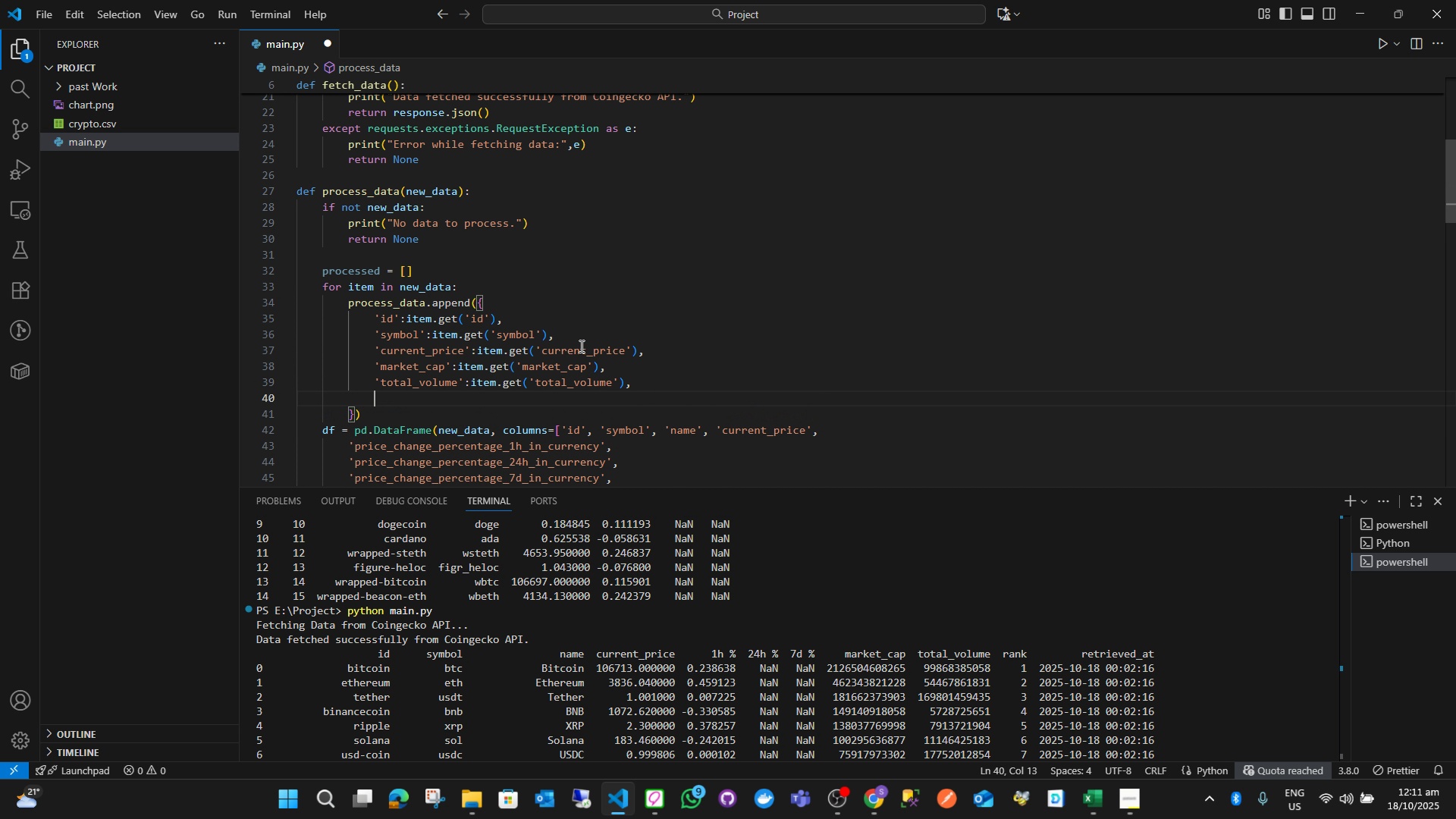 
key(Enter)
 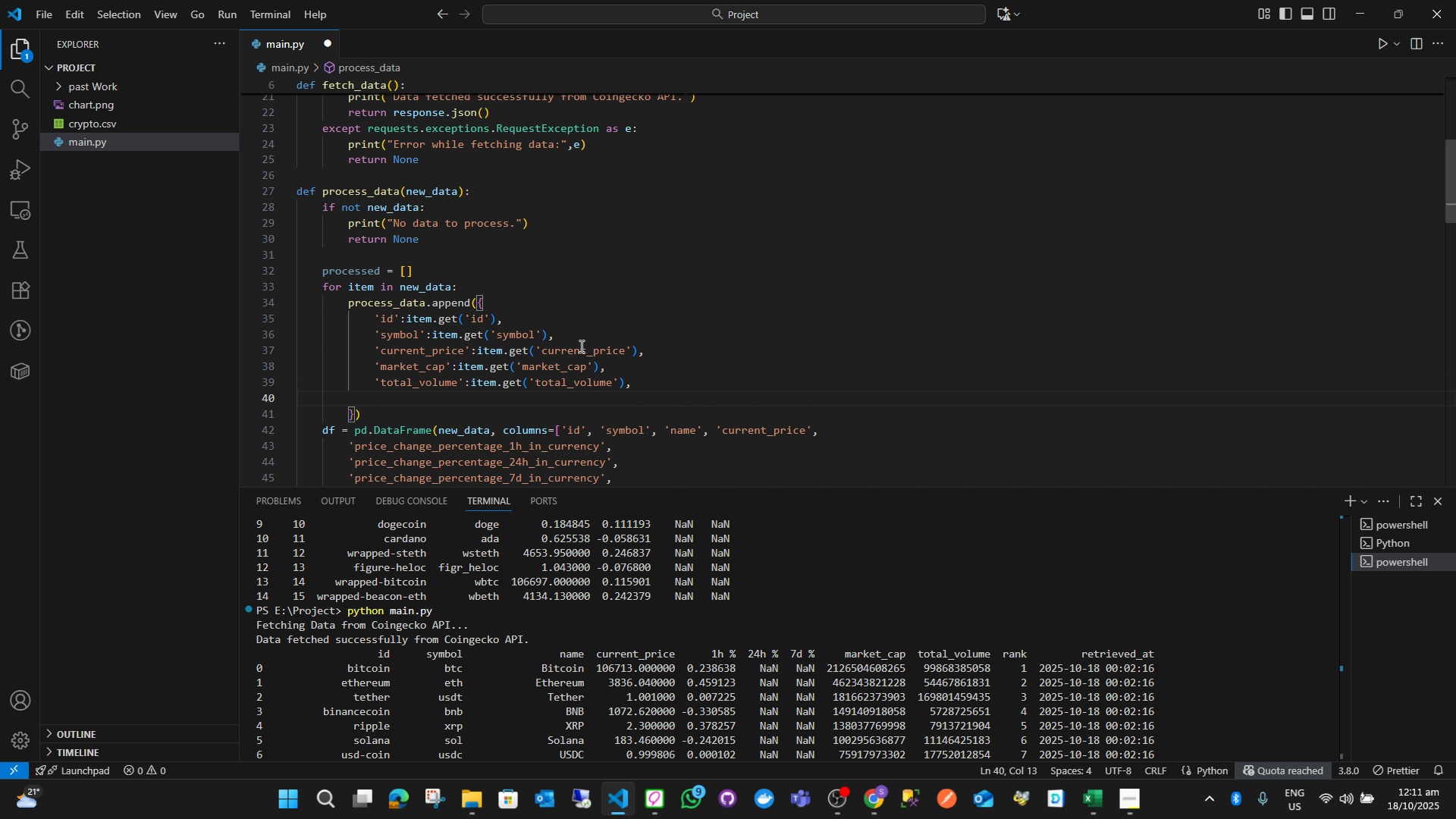 
hold_key(key=ControlLeft, duration=2.15)
 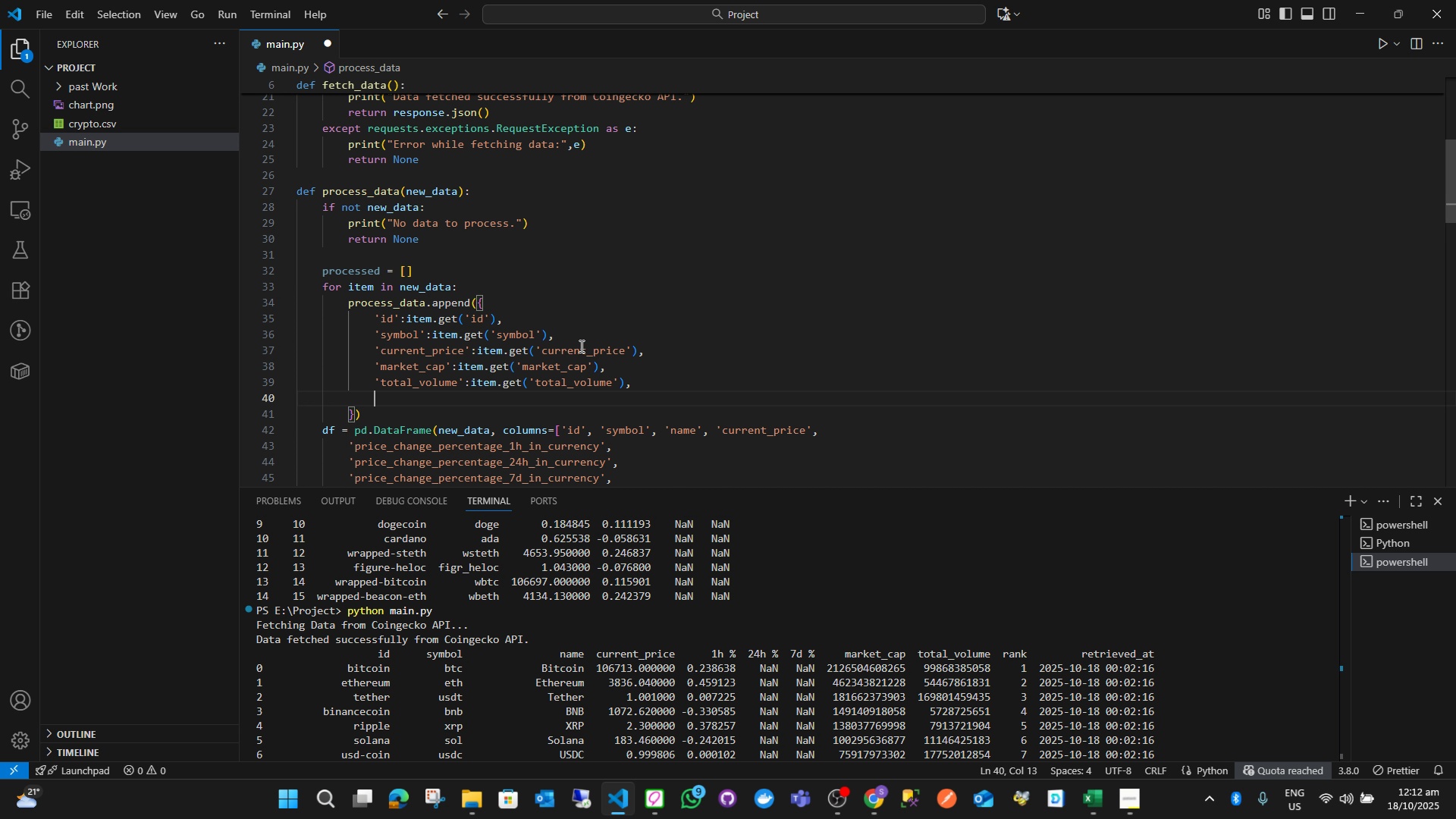 
type('cj)
key(Backspace)
type(hange_1h(%)
 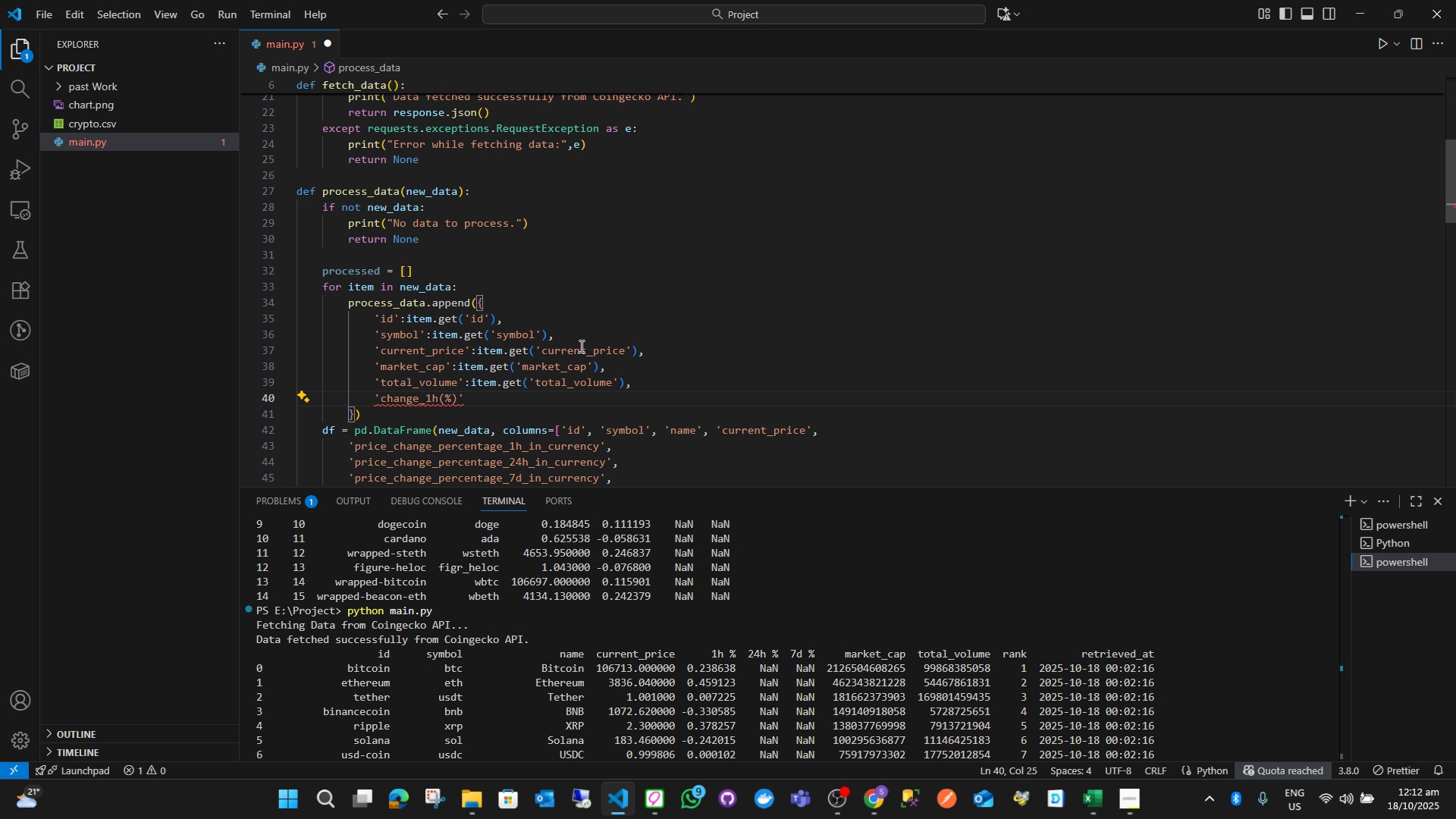 
key(ArrowRight)
 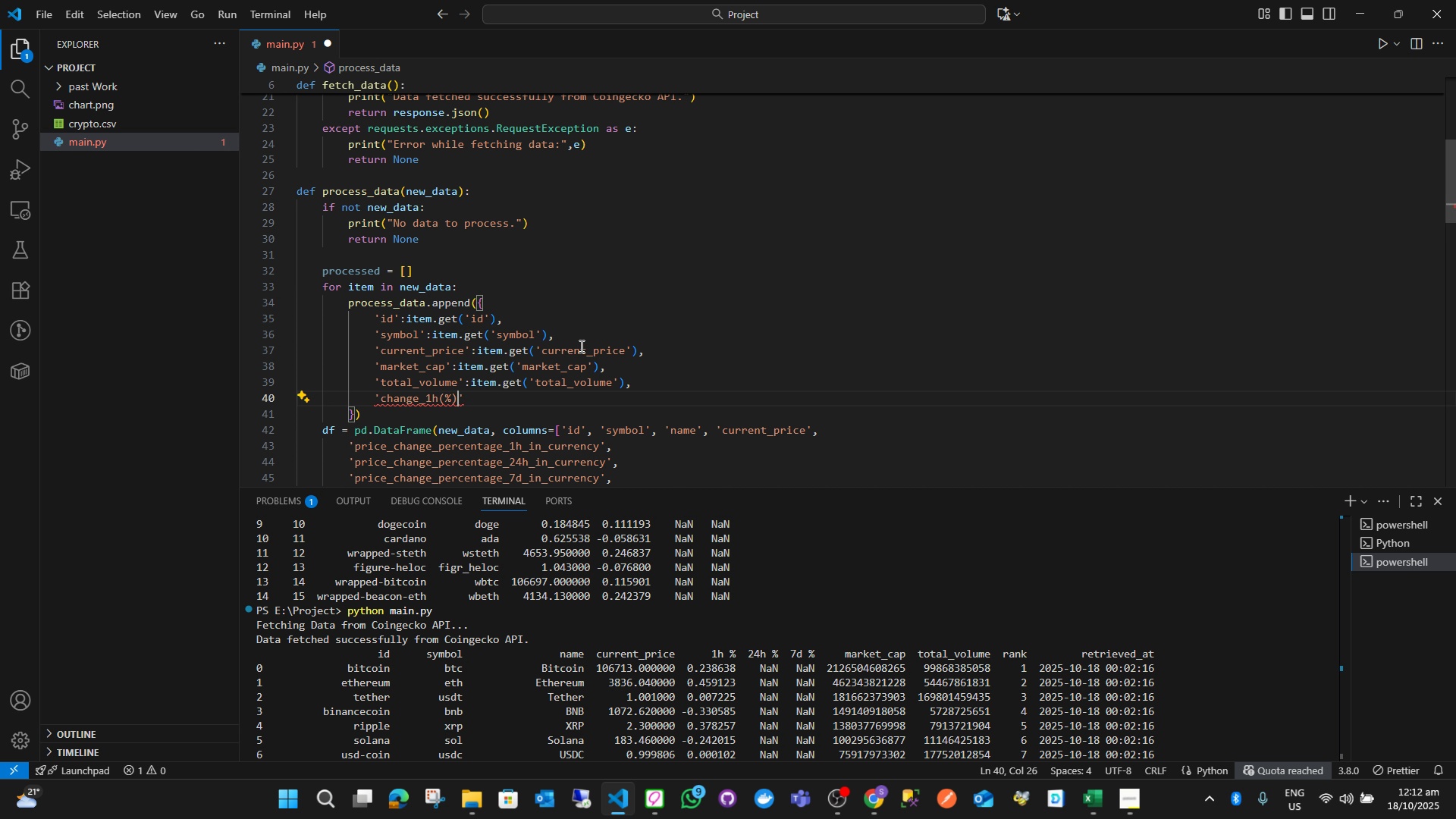 
key(ArrowRight)
 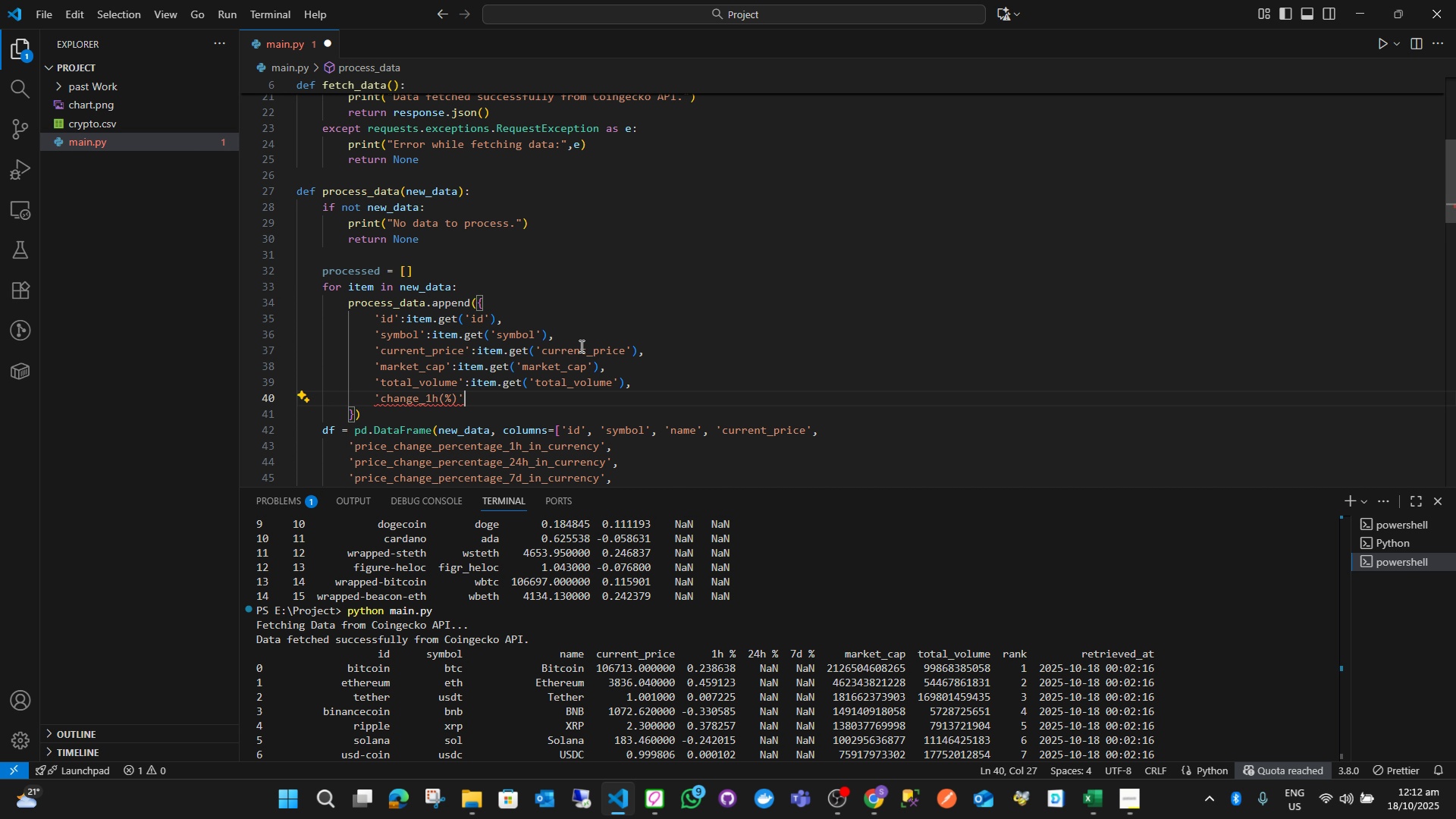 
hold_key(key=ShiftLeft, duration=0.89)
 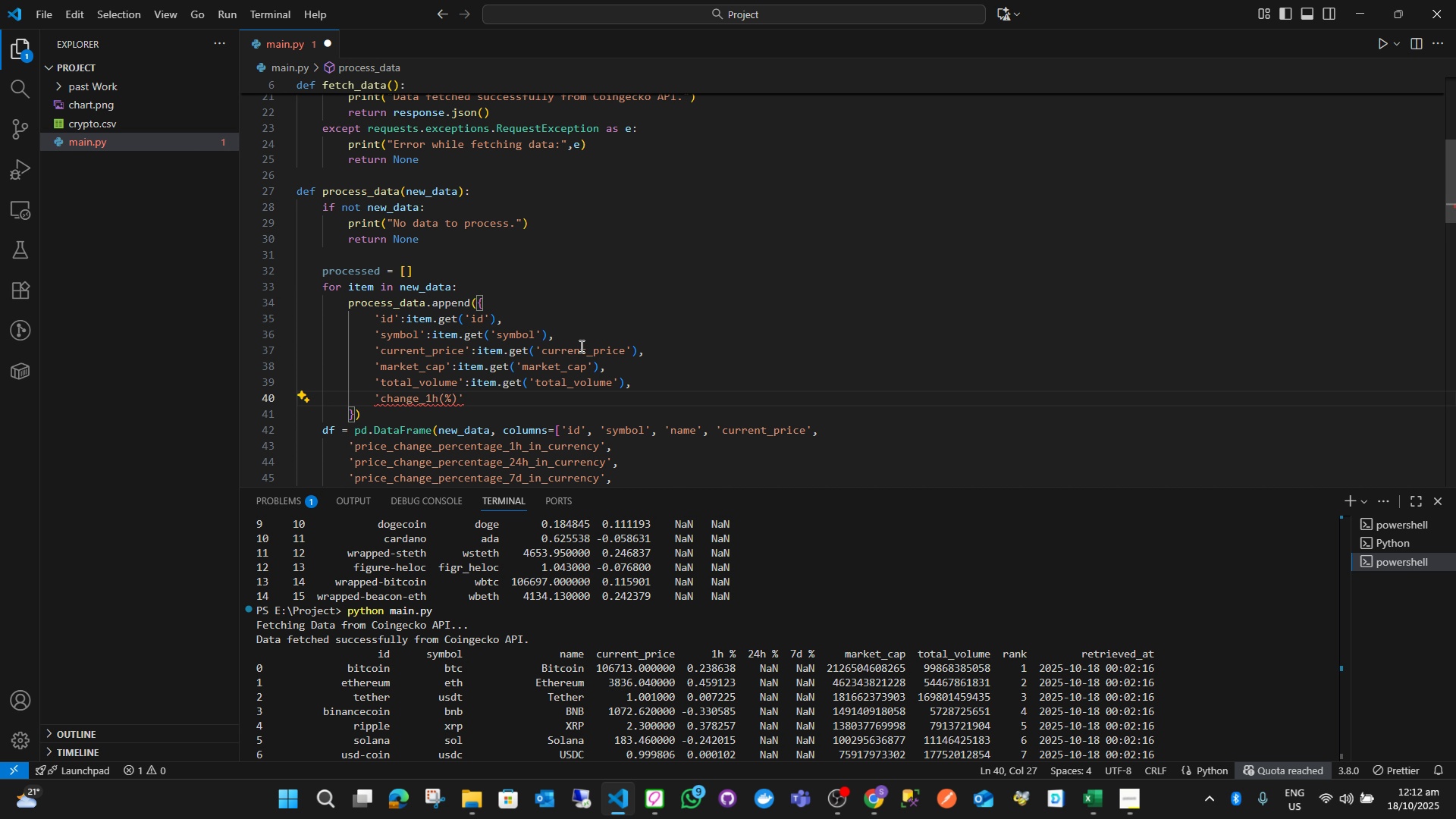 
type(:item.get('price_change_percentage_1h_in_currency)
 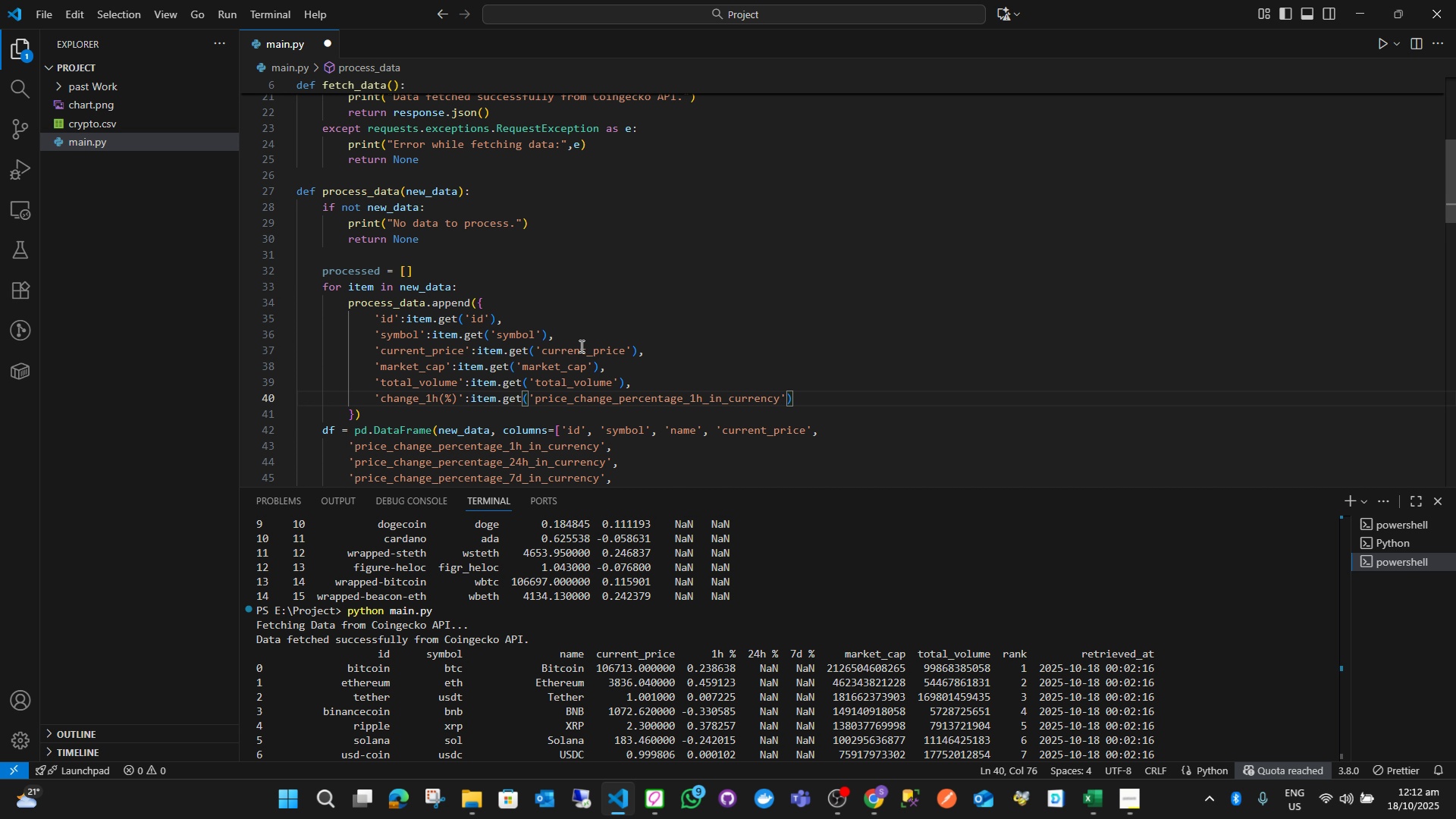 
key(ArrowRight)
 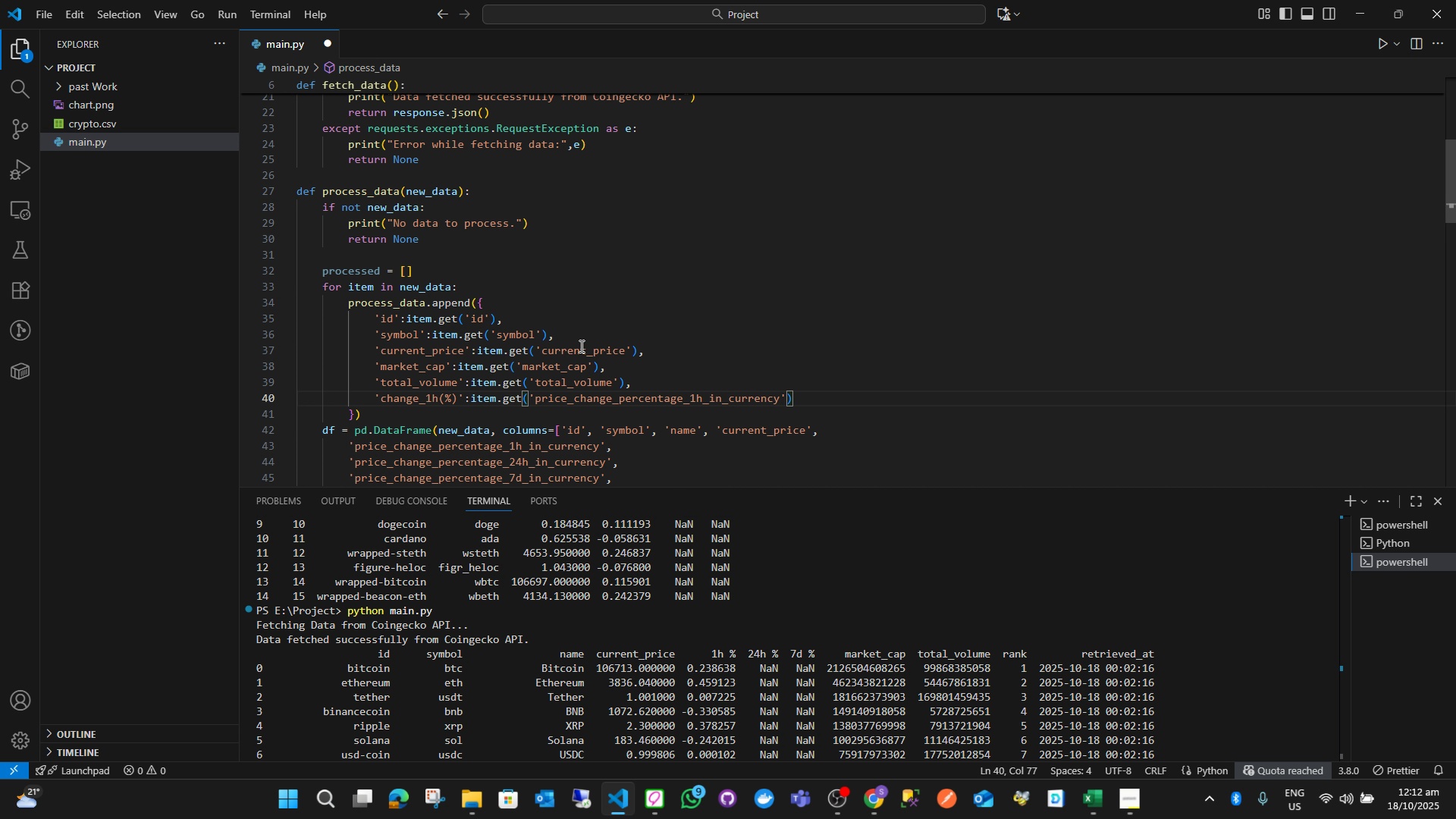 
key(ArrowRight)
 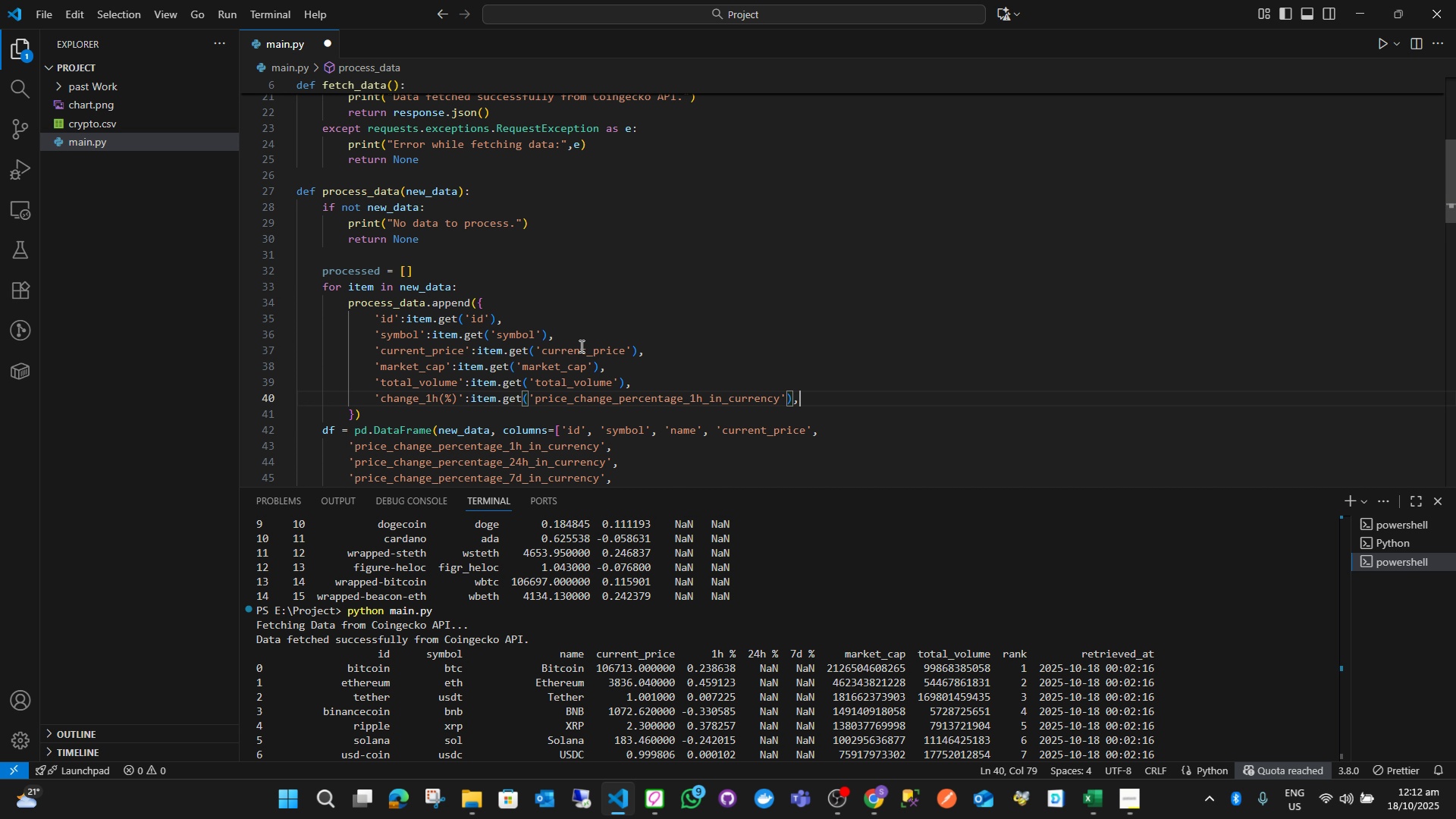 
key(Comma)
 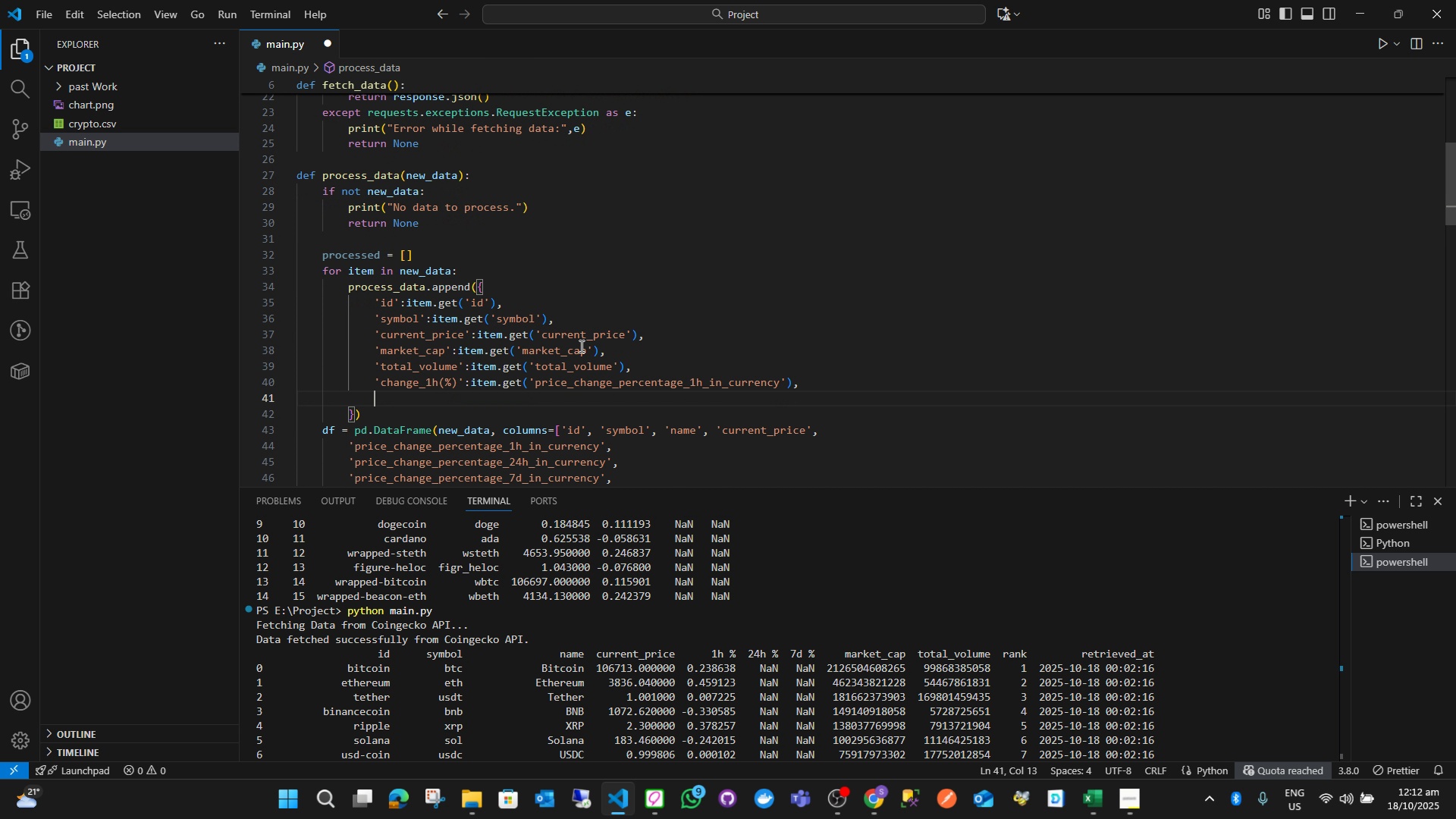 
key(Enter)
 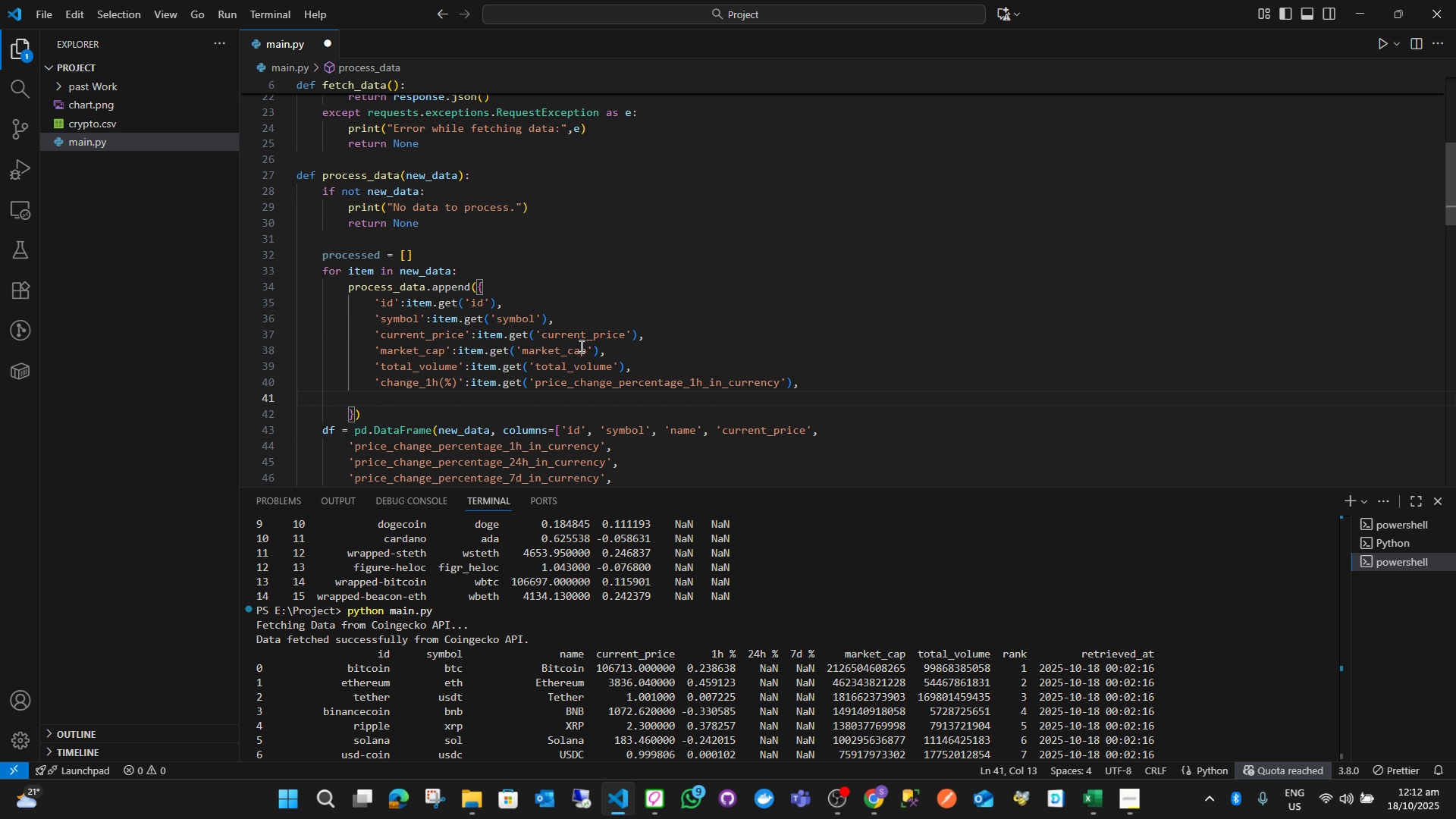 
key(ArrowUp)
 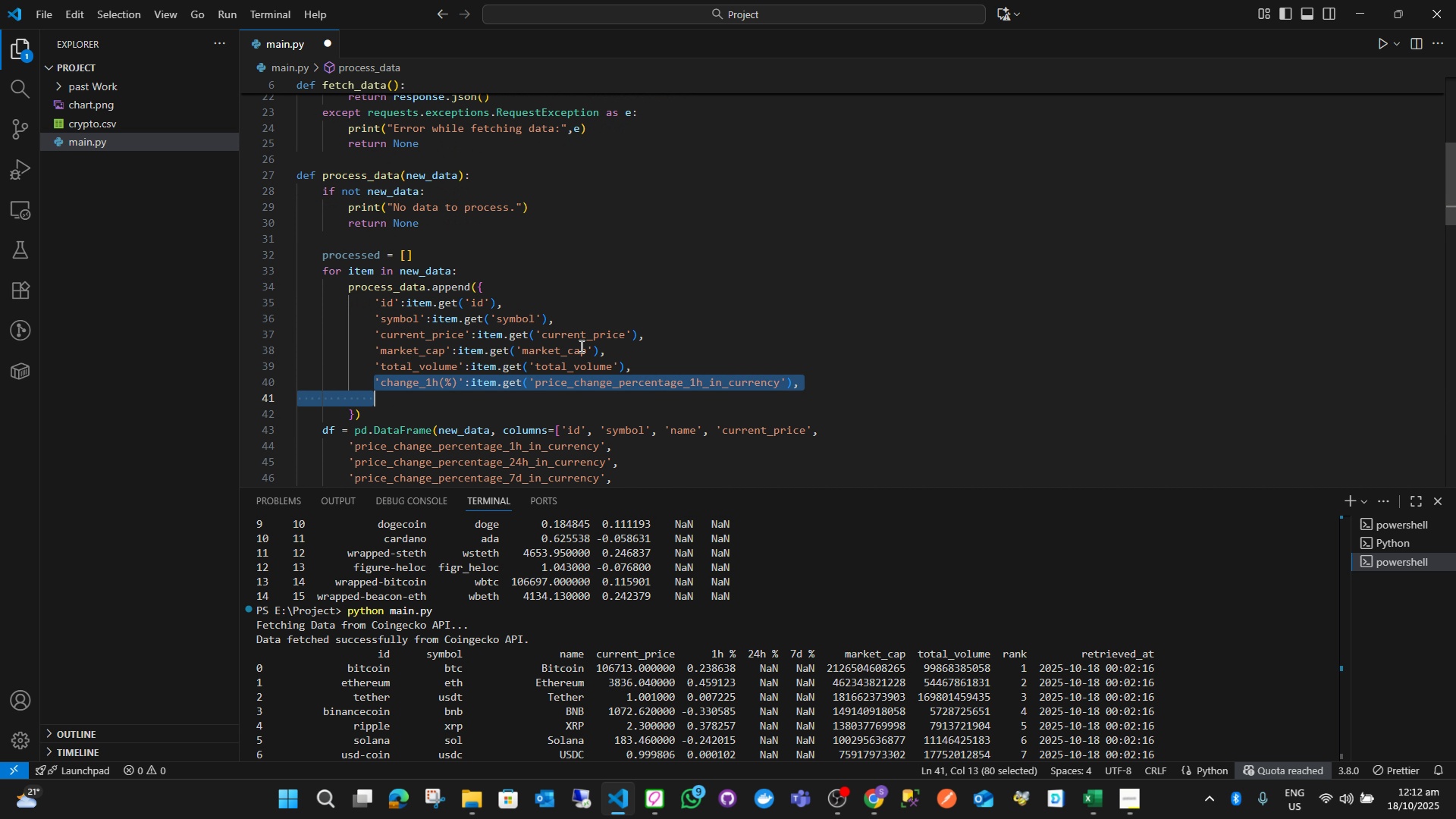 
key(Shift+ArrowDown)
 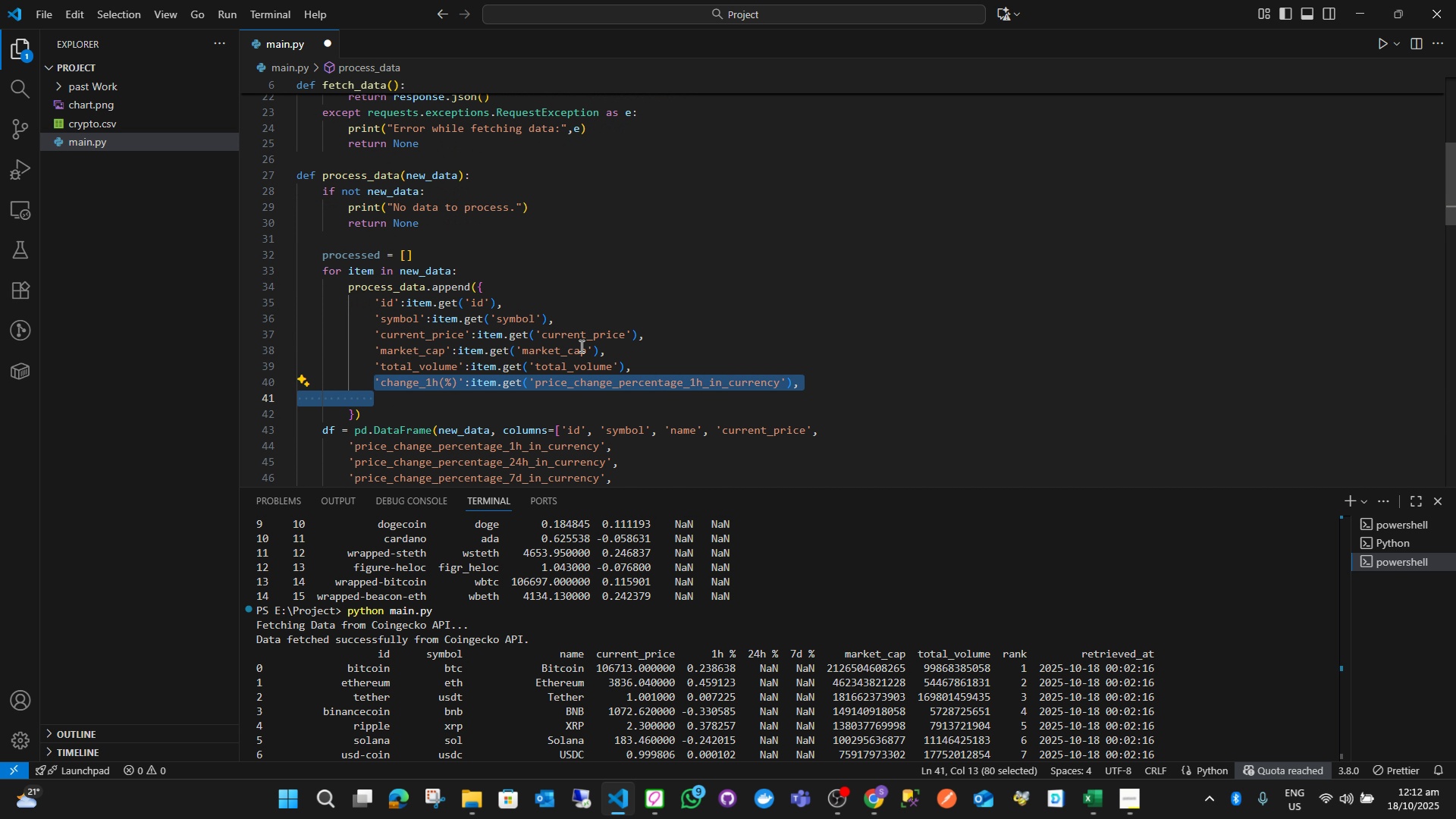 
key(Shift+ArrowLeft)
 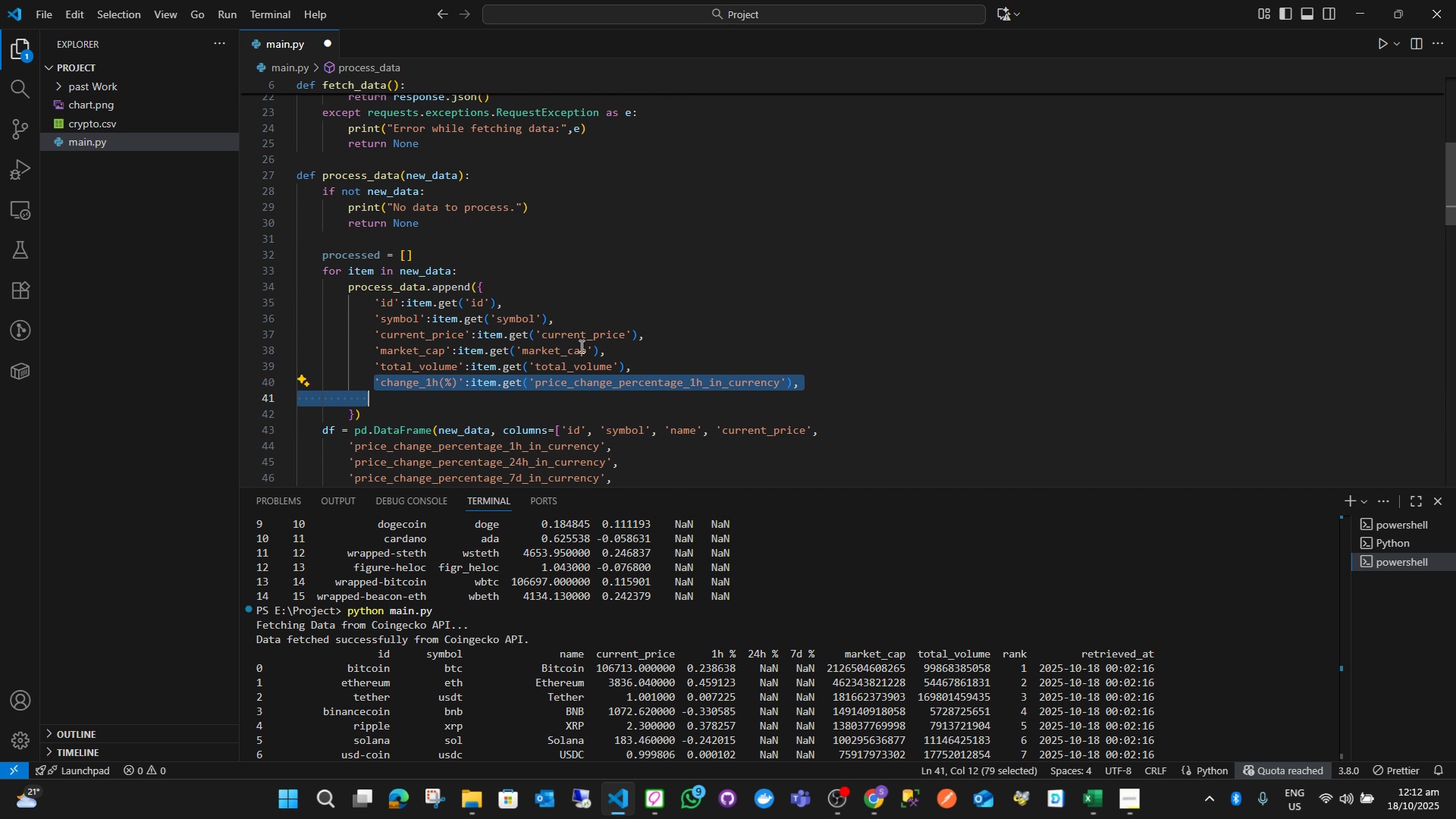 
hold_key(key=ArrowLeft, duration=0.77)
 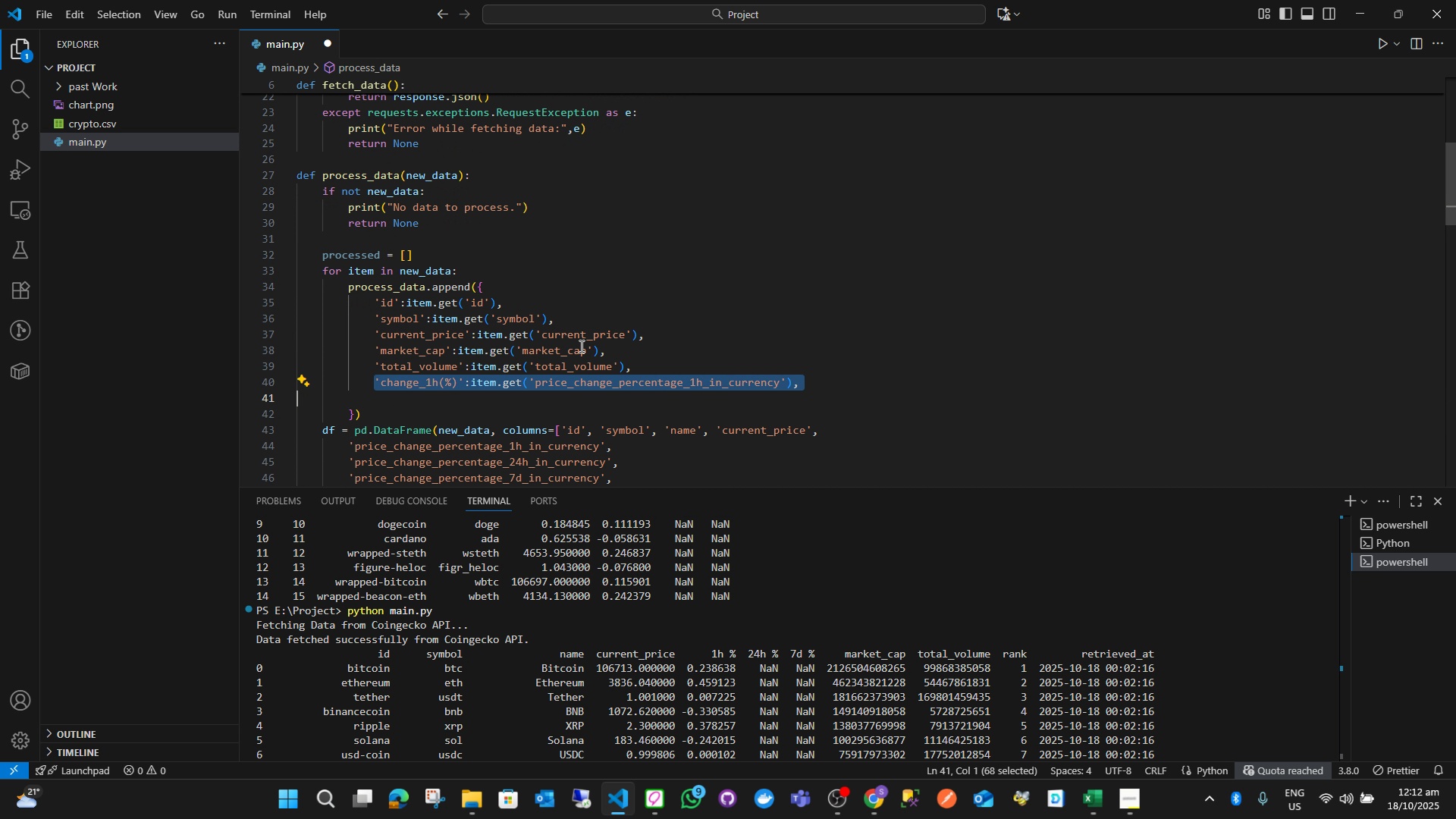 
key(Shift+ArrowLeft)
 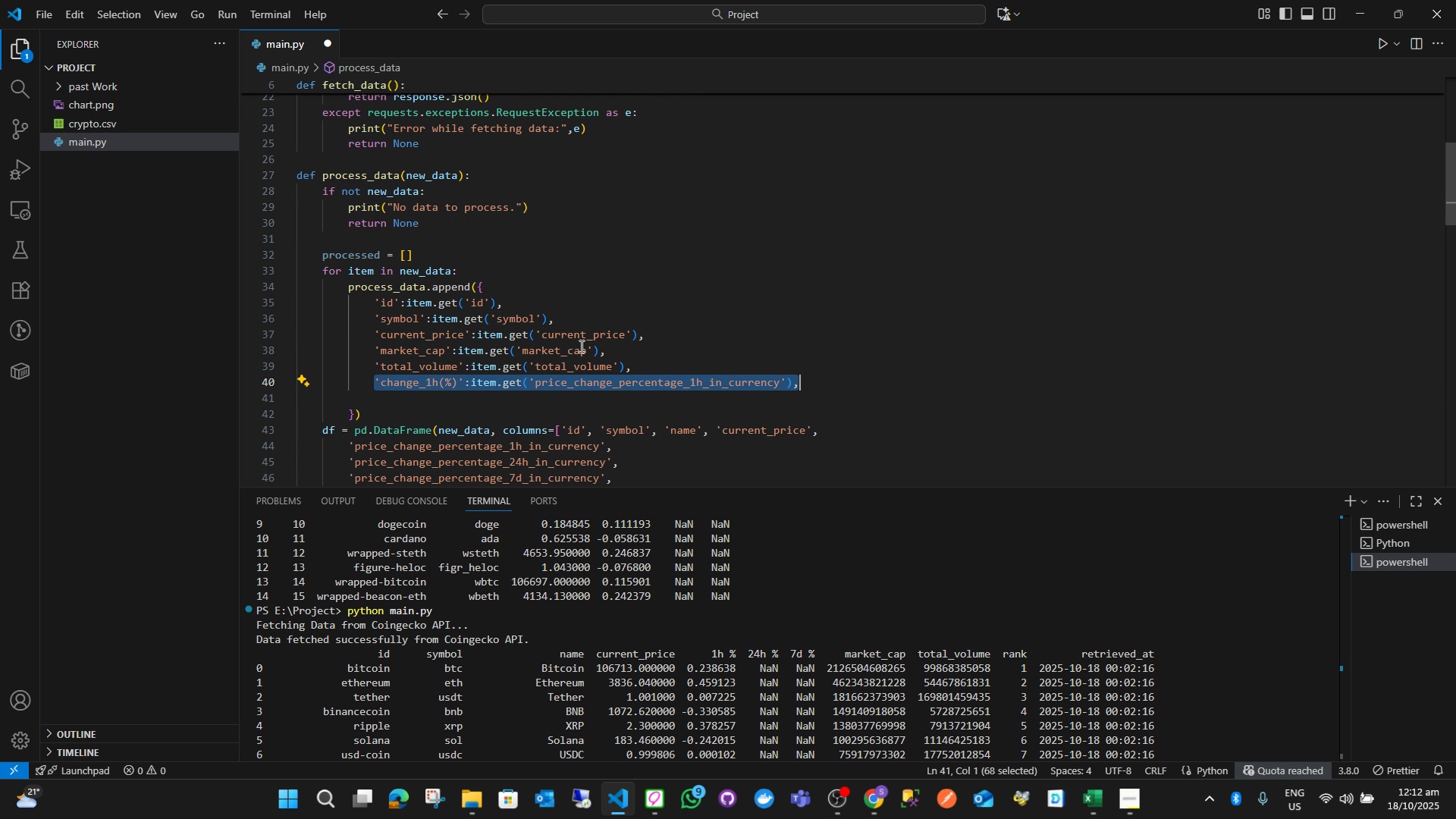 
key(Shift+ArrowLeft)
 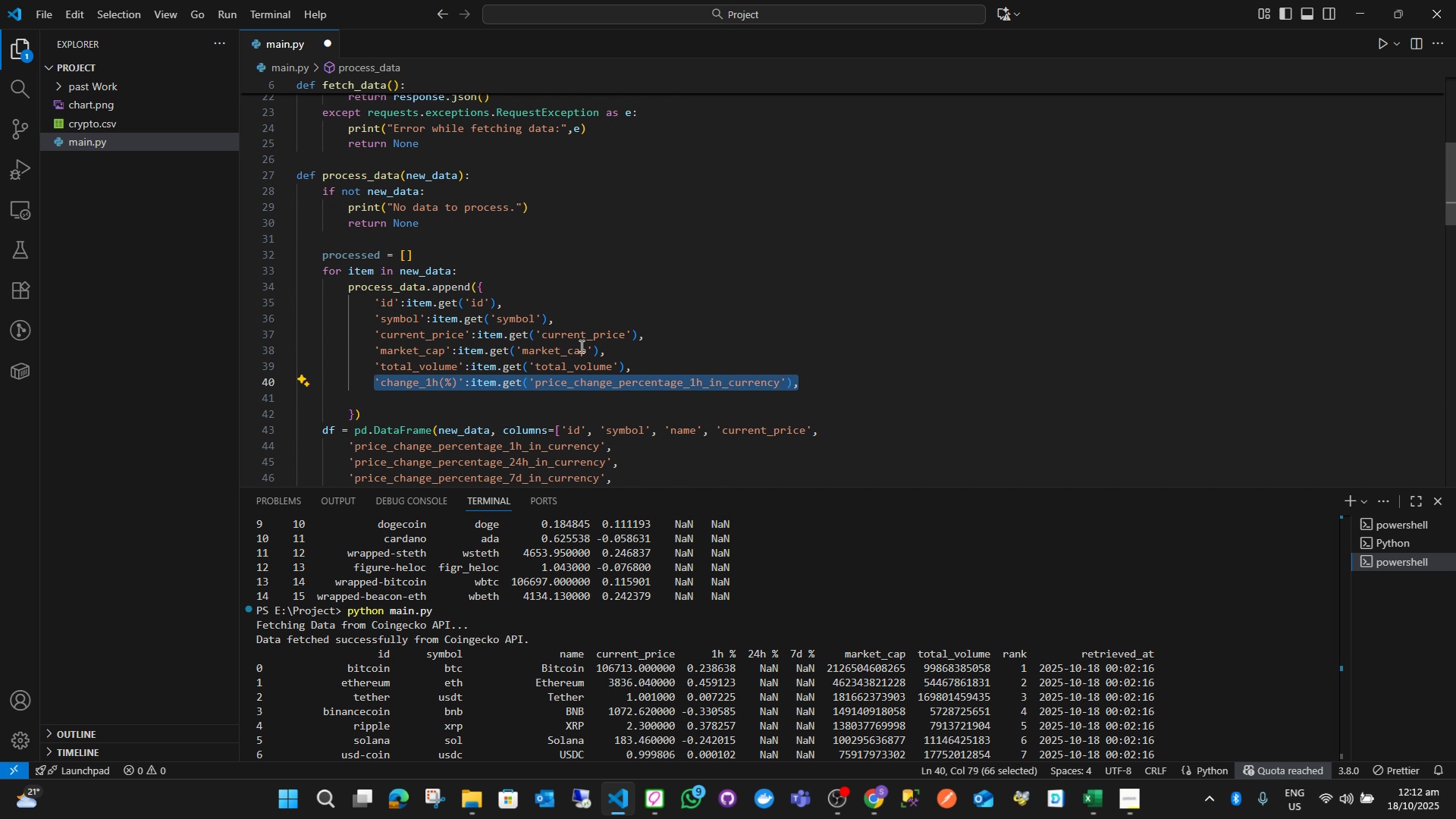 
key(Control+C)
 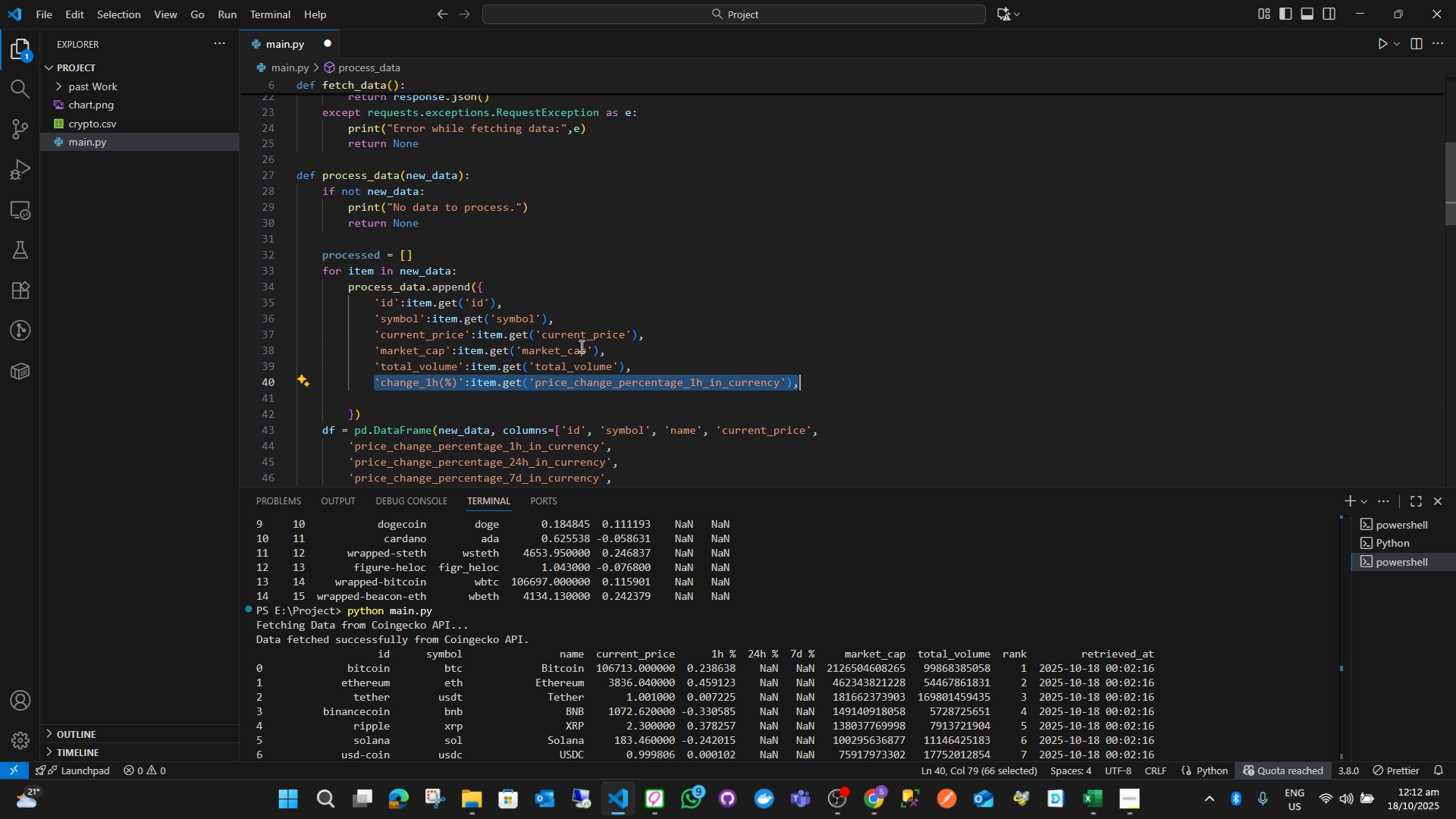 
key(ArrowDown)
 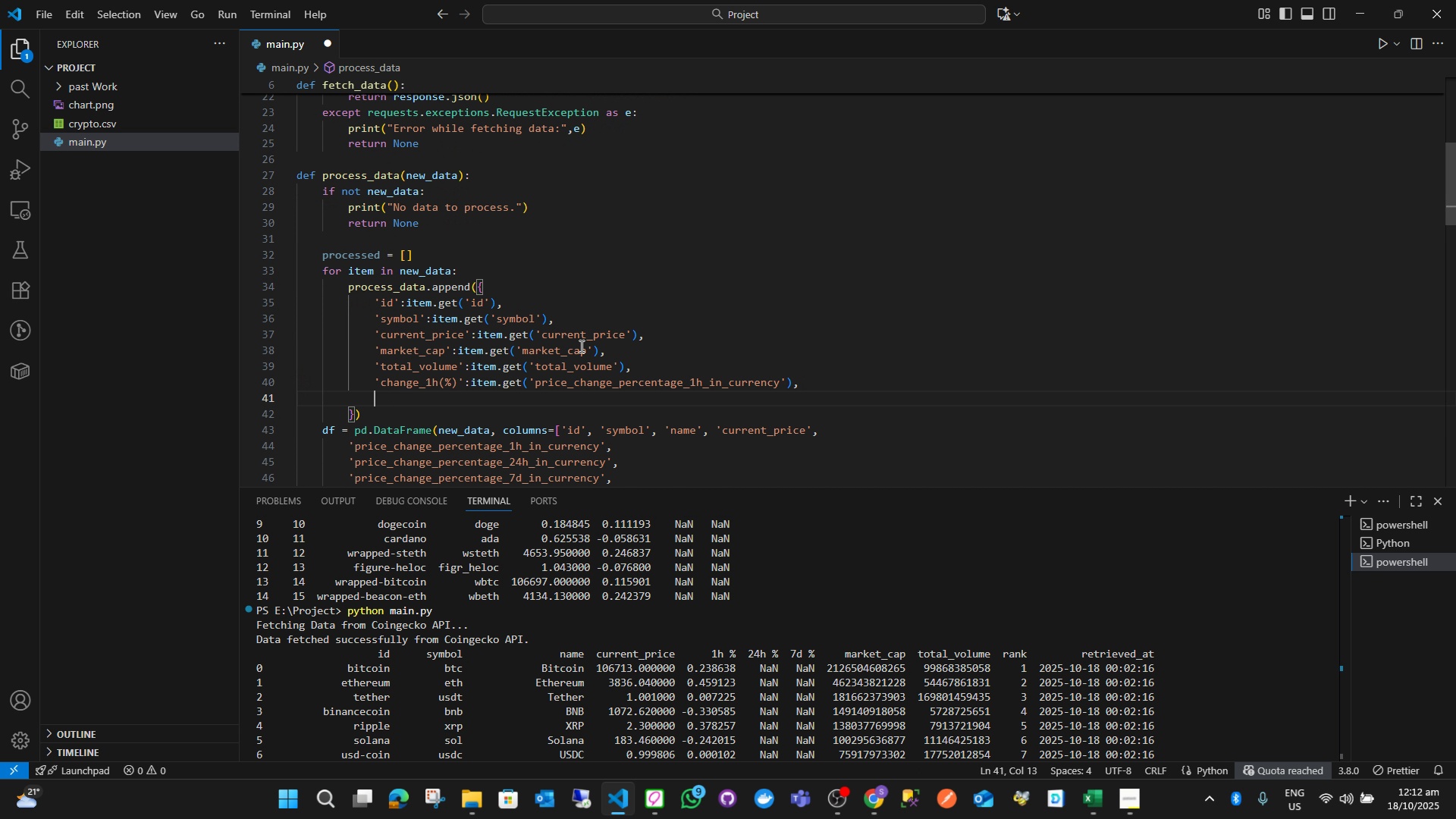 
key(Control+ControlLeft)
 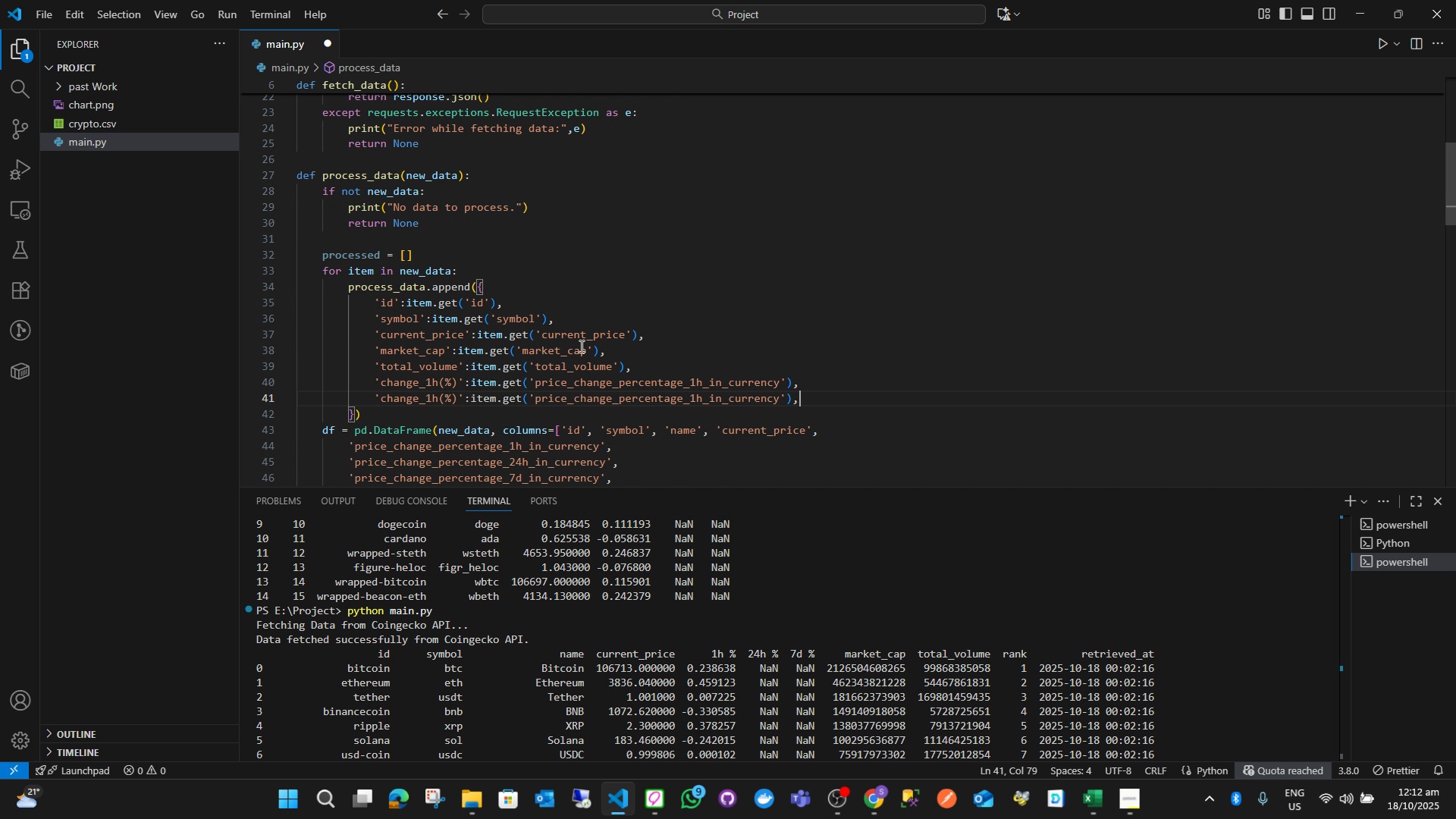 
key(Control+V)
 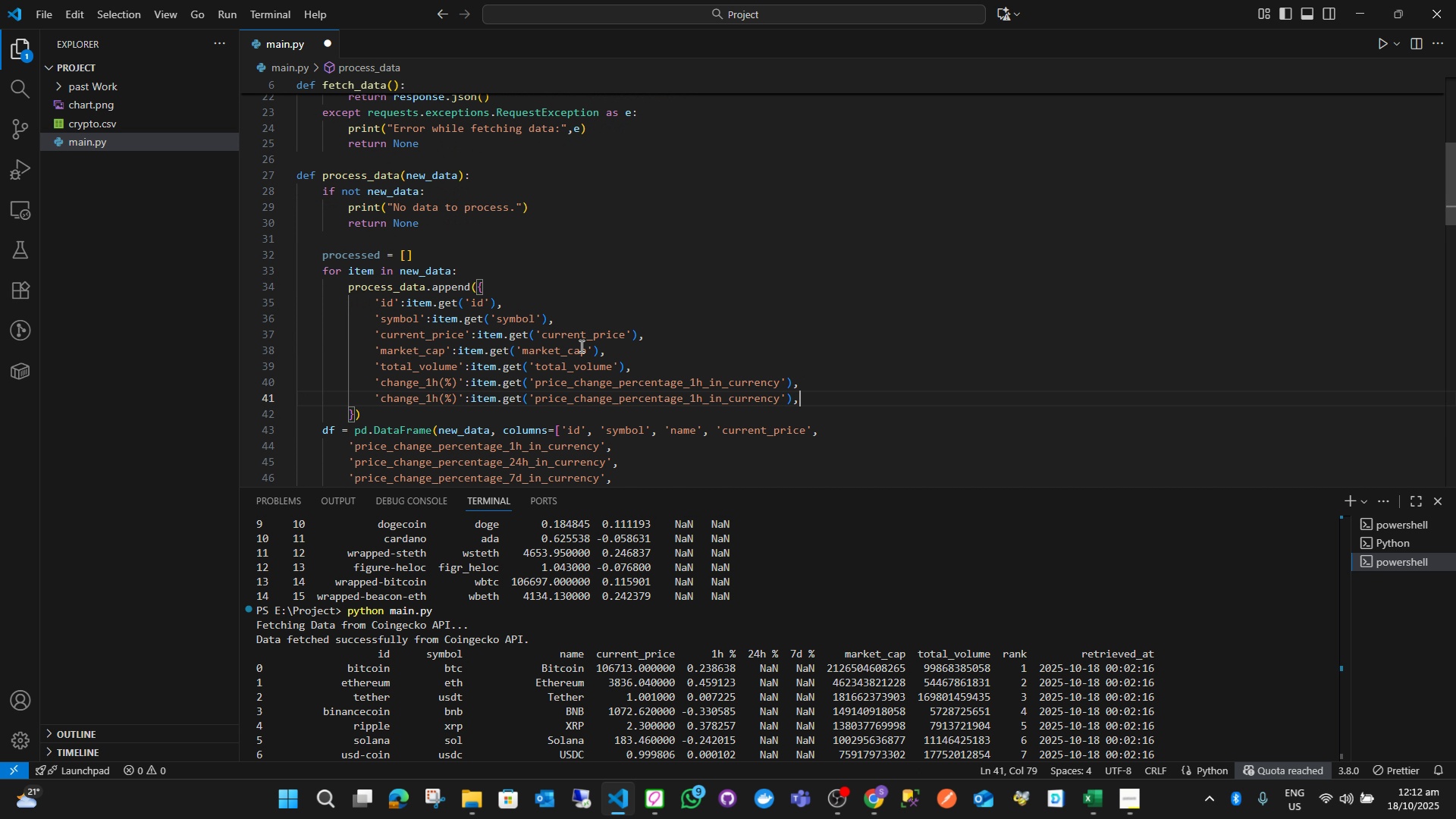 
key(Enter)
 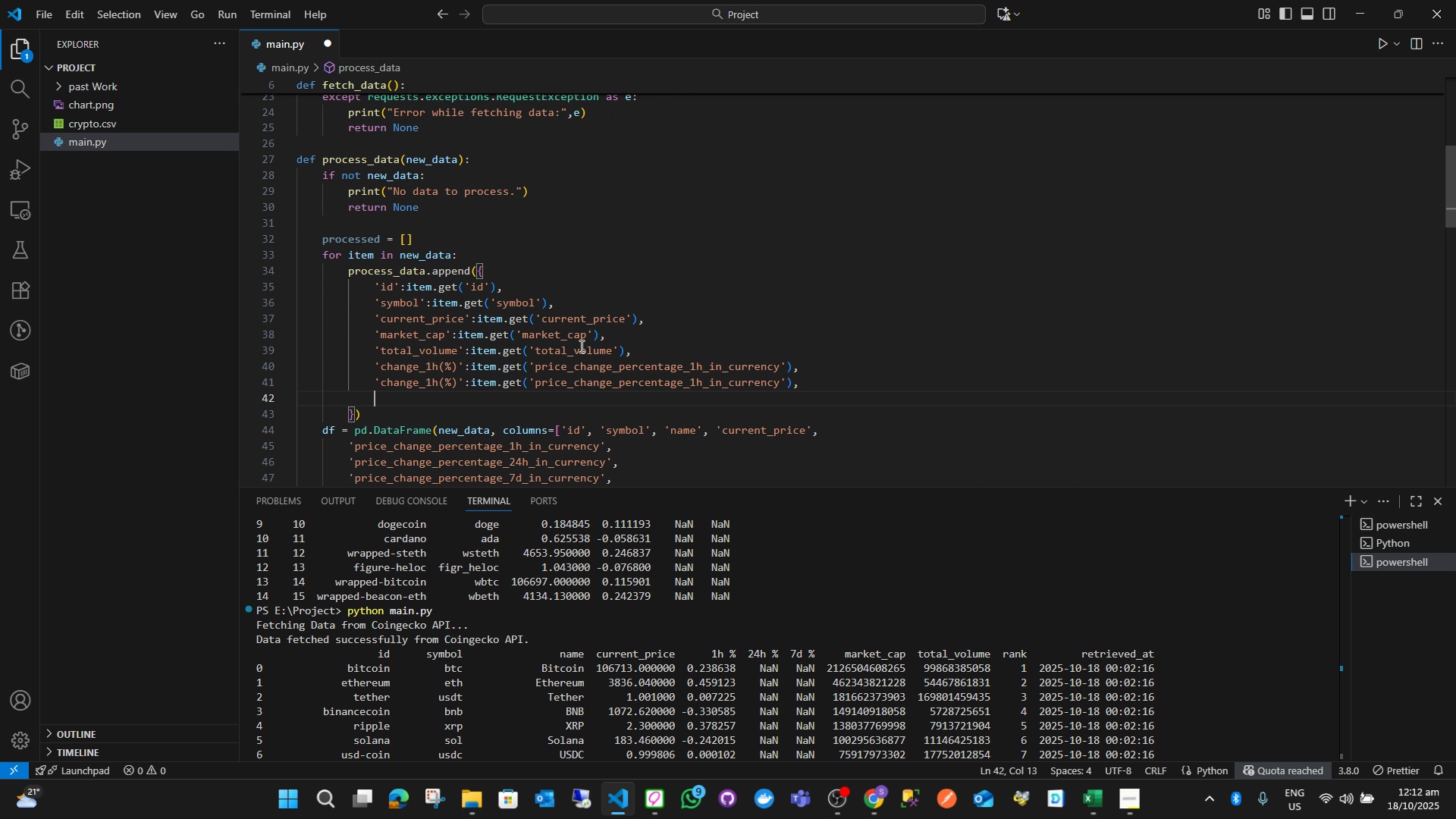 
key(Control+ControlLeft)
 